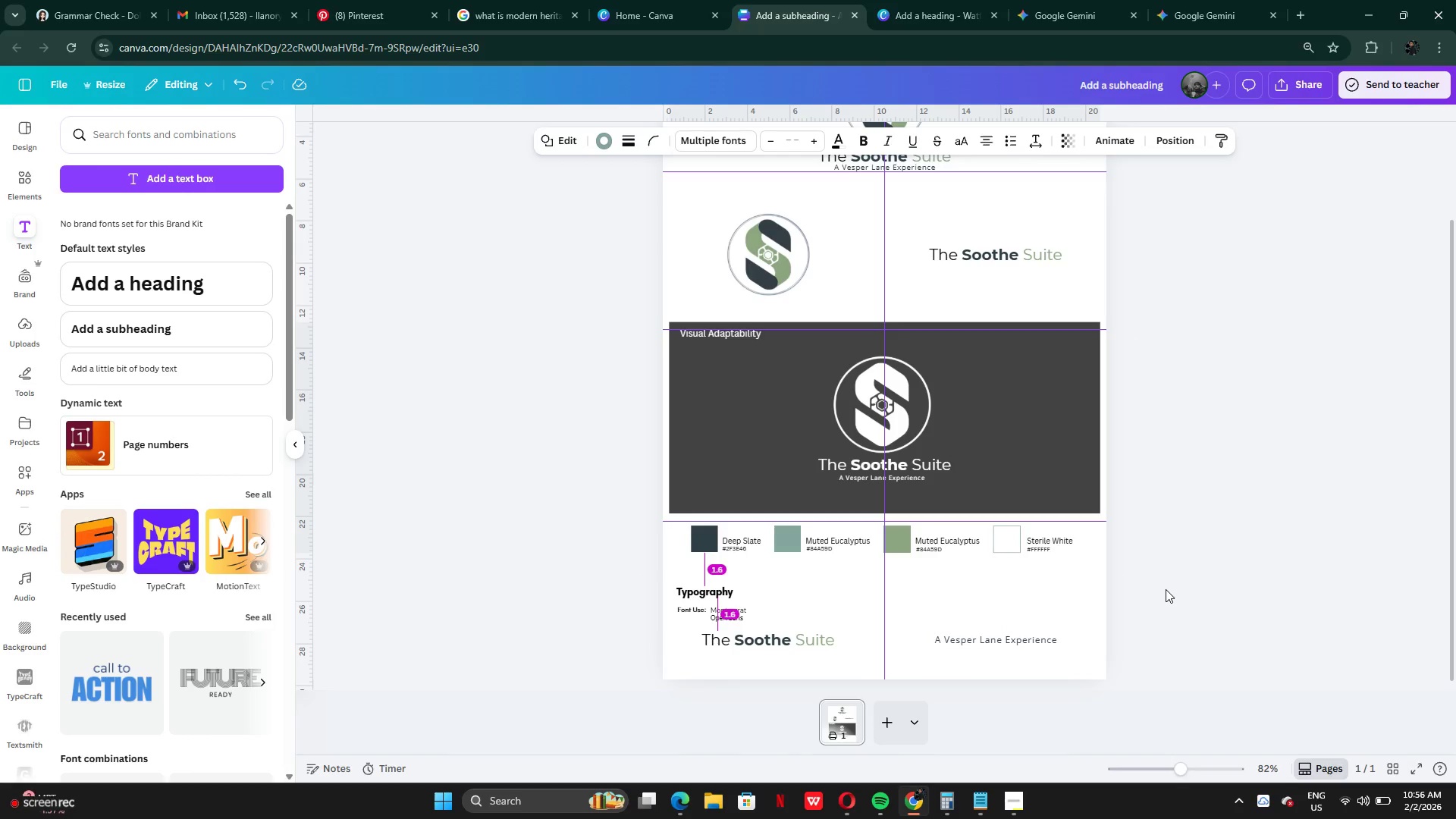 
key(ArrowUp)
 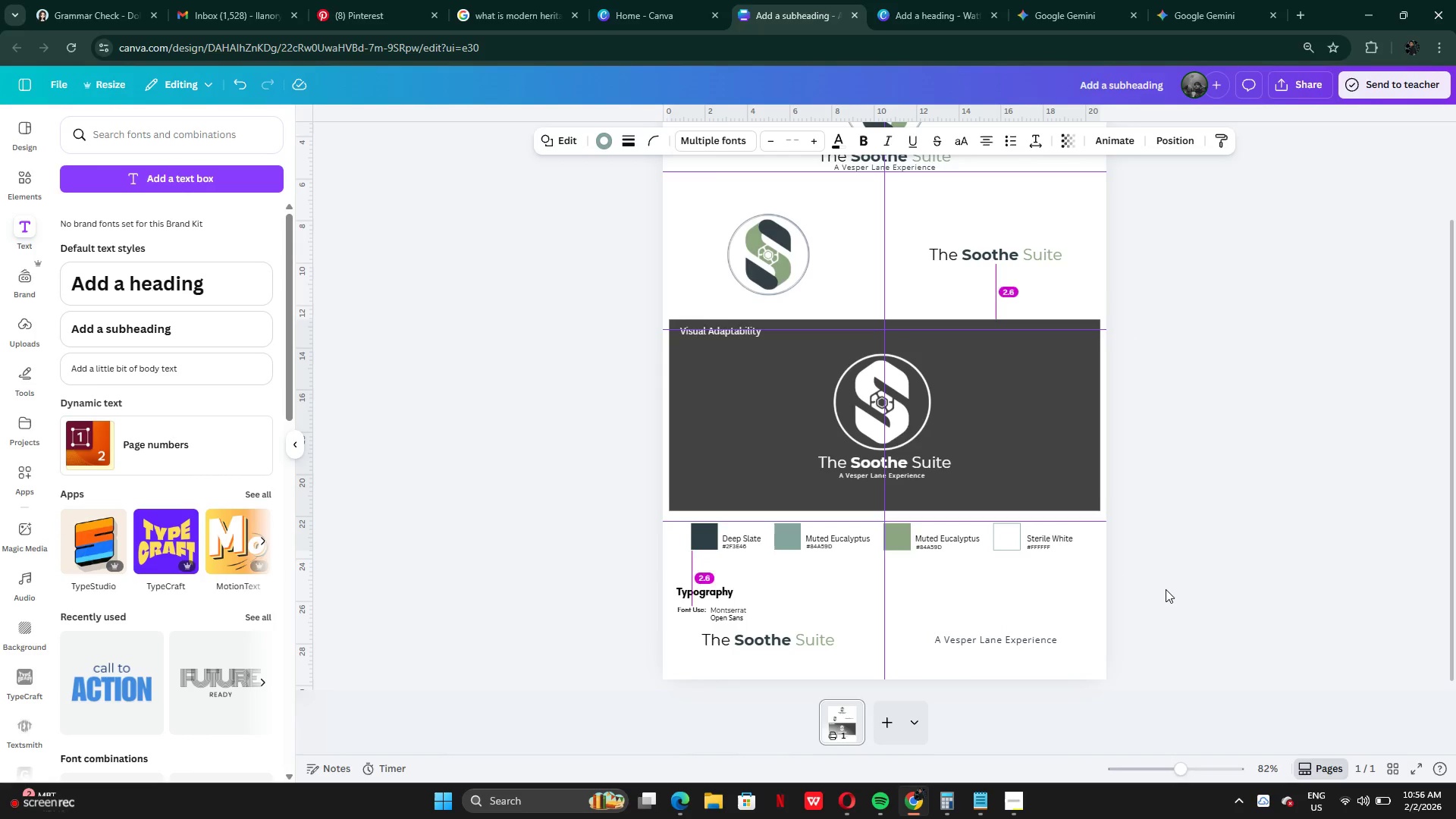 
key(ArrowUp)
 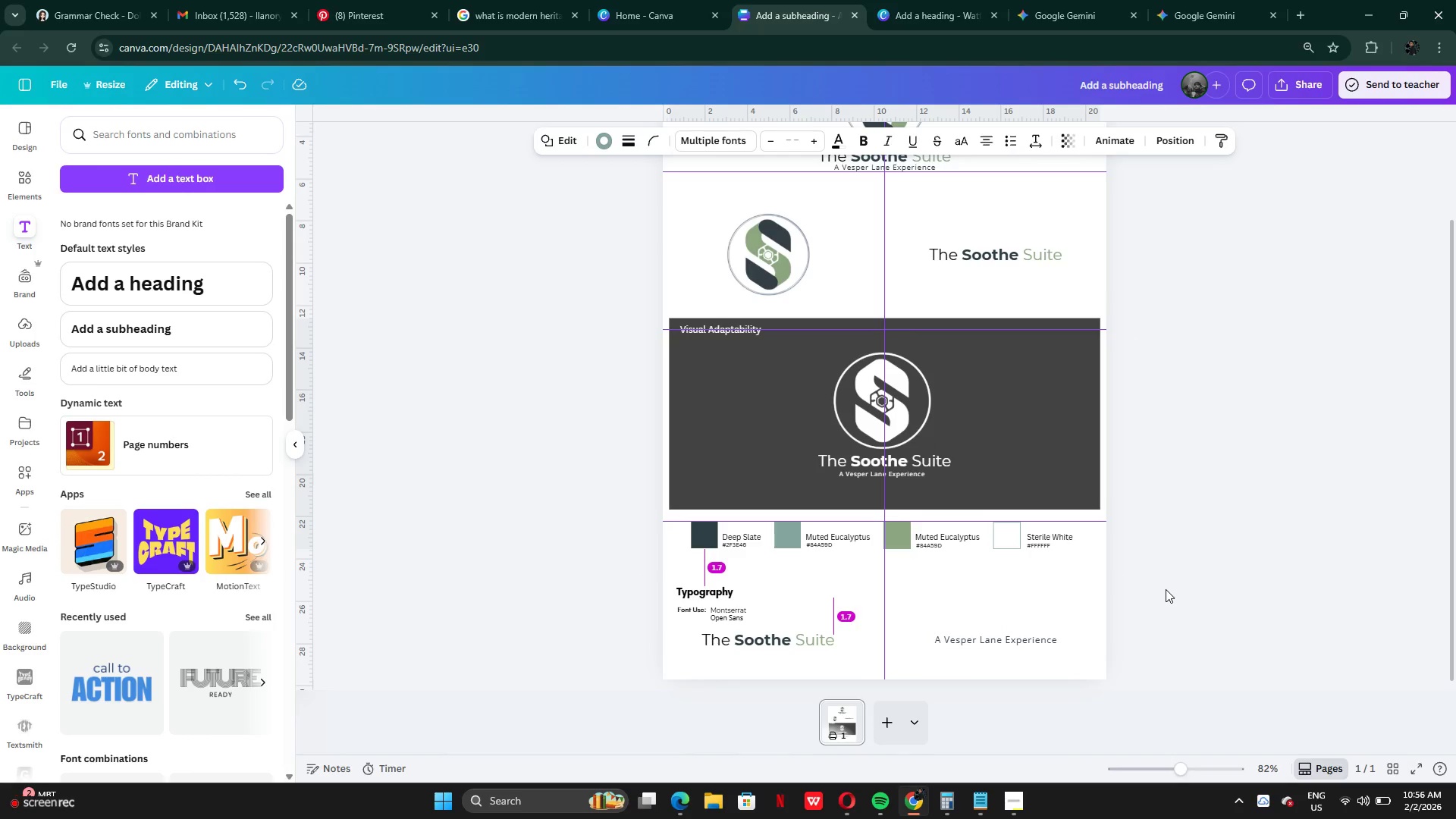 
key(ArrowUp)
 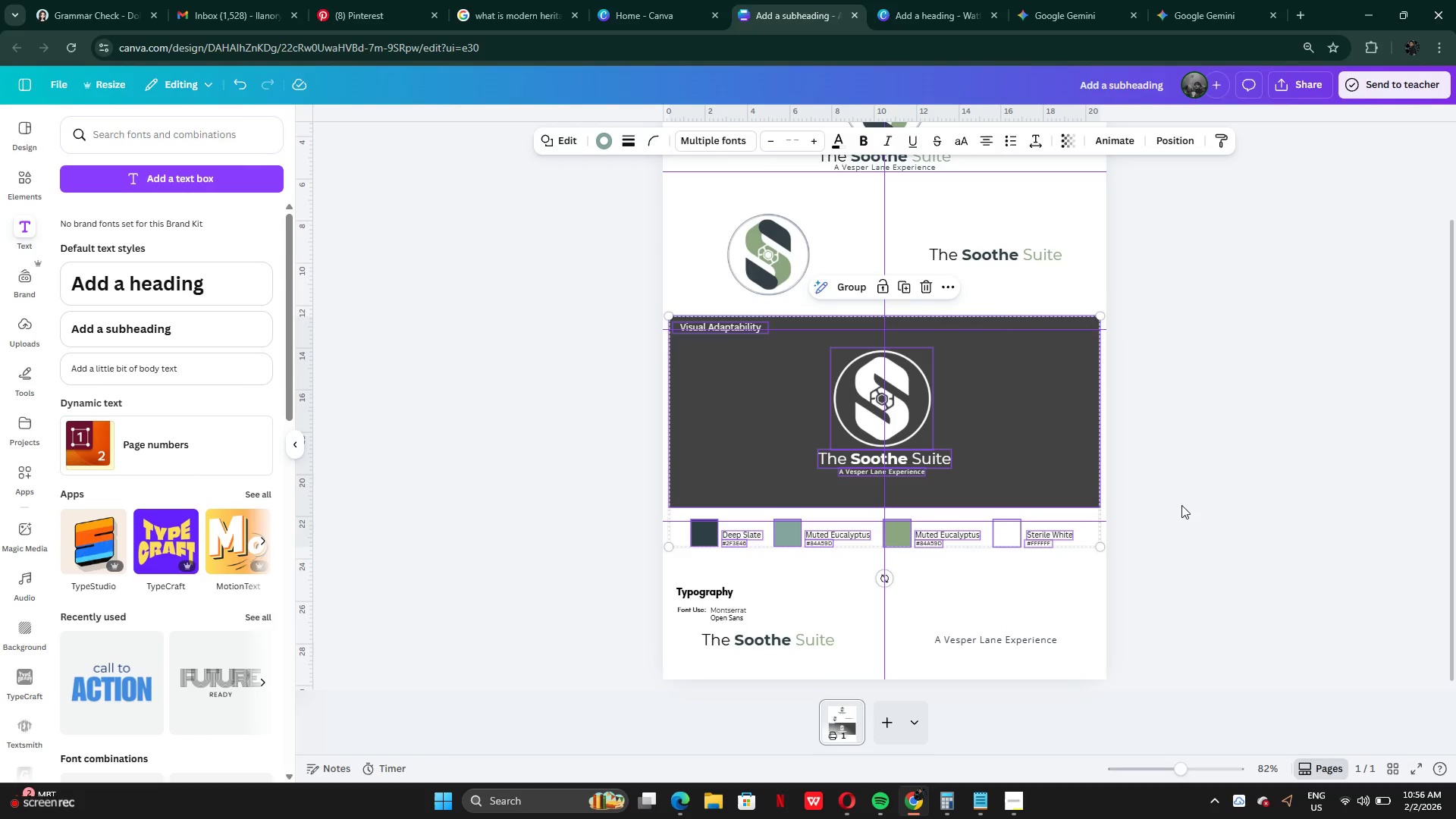 
scroll: coordinate [1025, 323], scroll_direction: up, amount: 2.0
 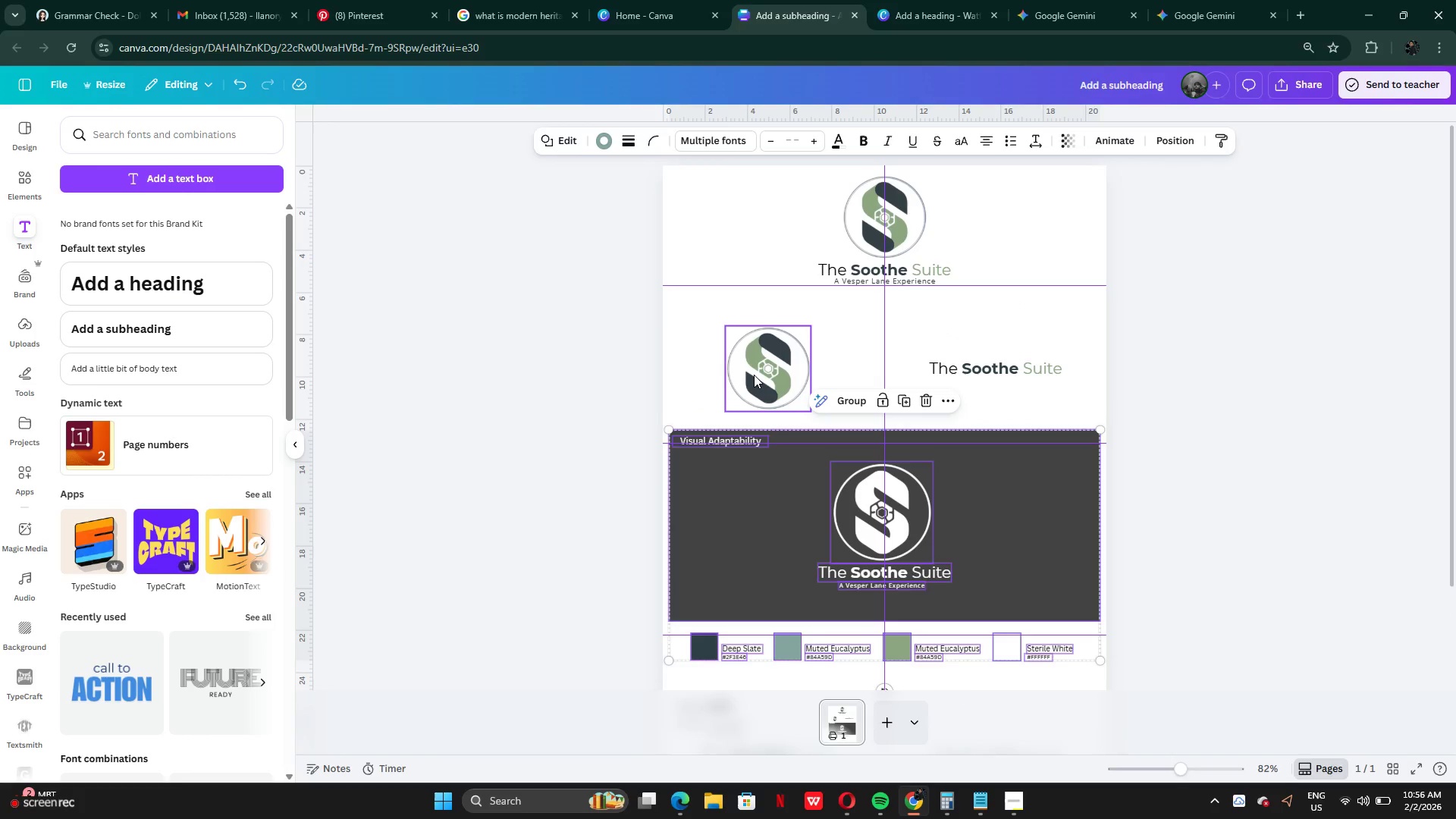 
left_click([754, 375])
 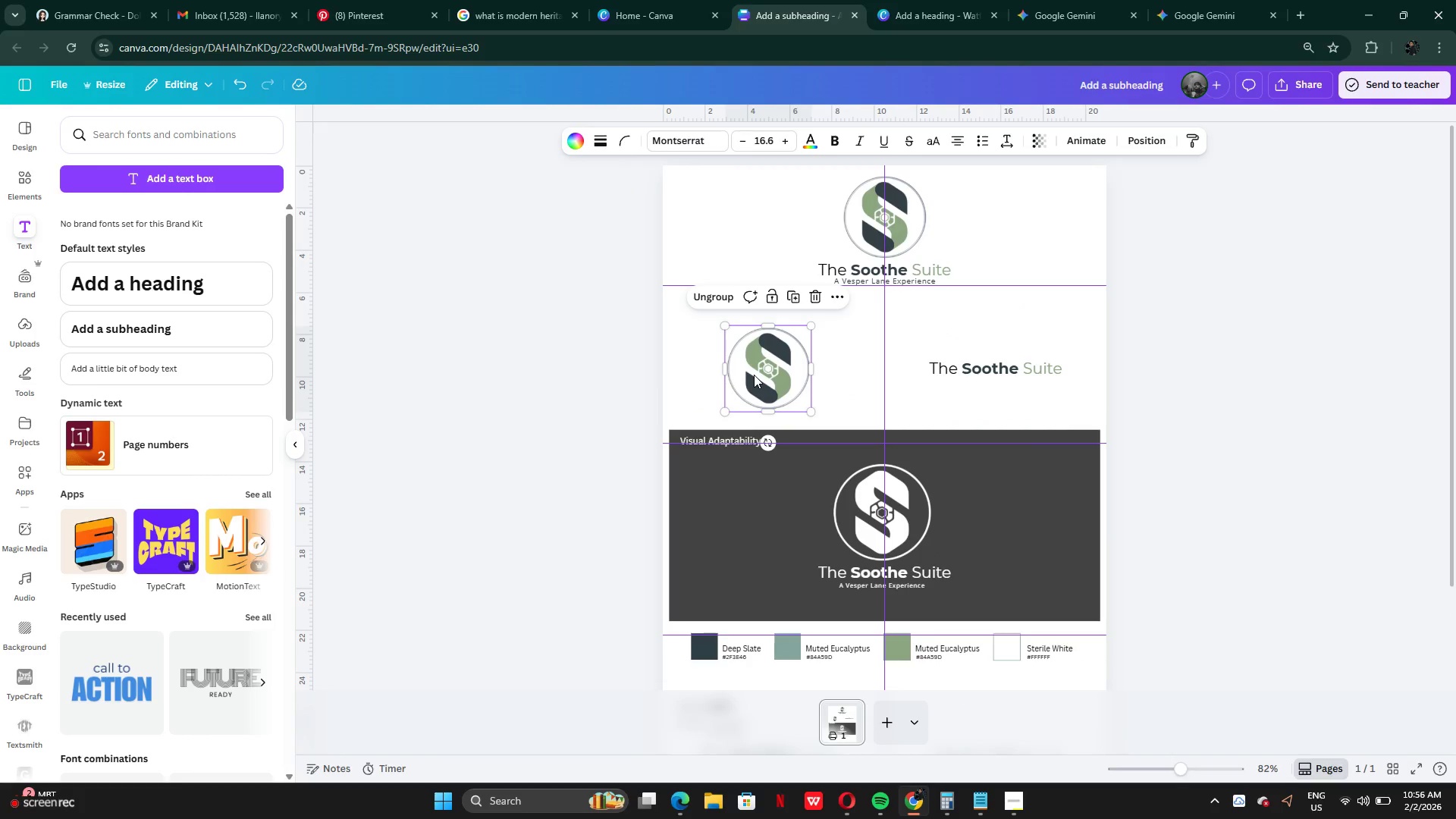 
left_click_drag(start_coordinate=[754, 375], to_coordinate=[748, 366])
 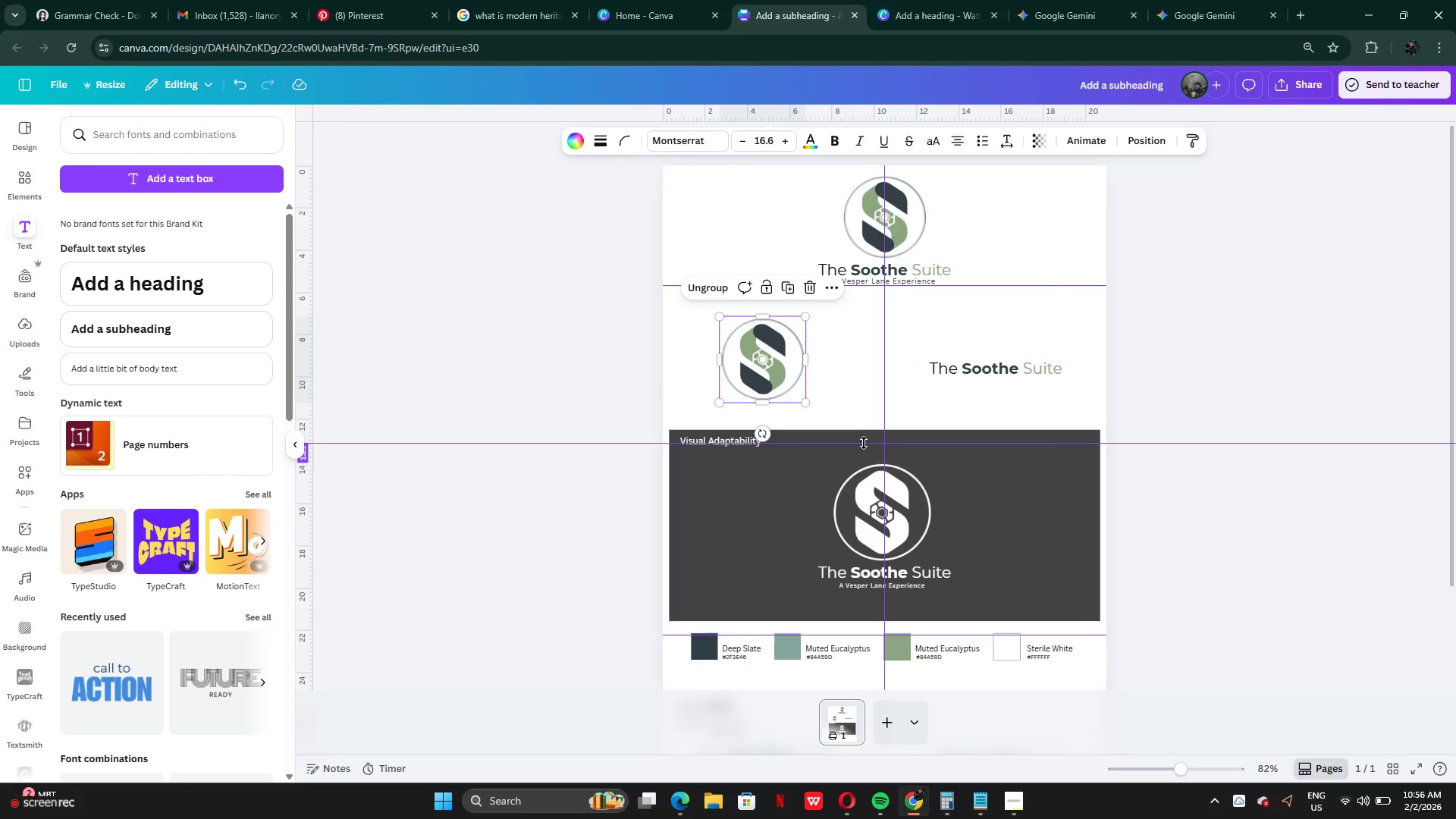 
left_click_drag(start_coordinate=[864, 443], to_coordinate=[867, 428])
 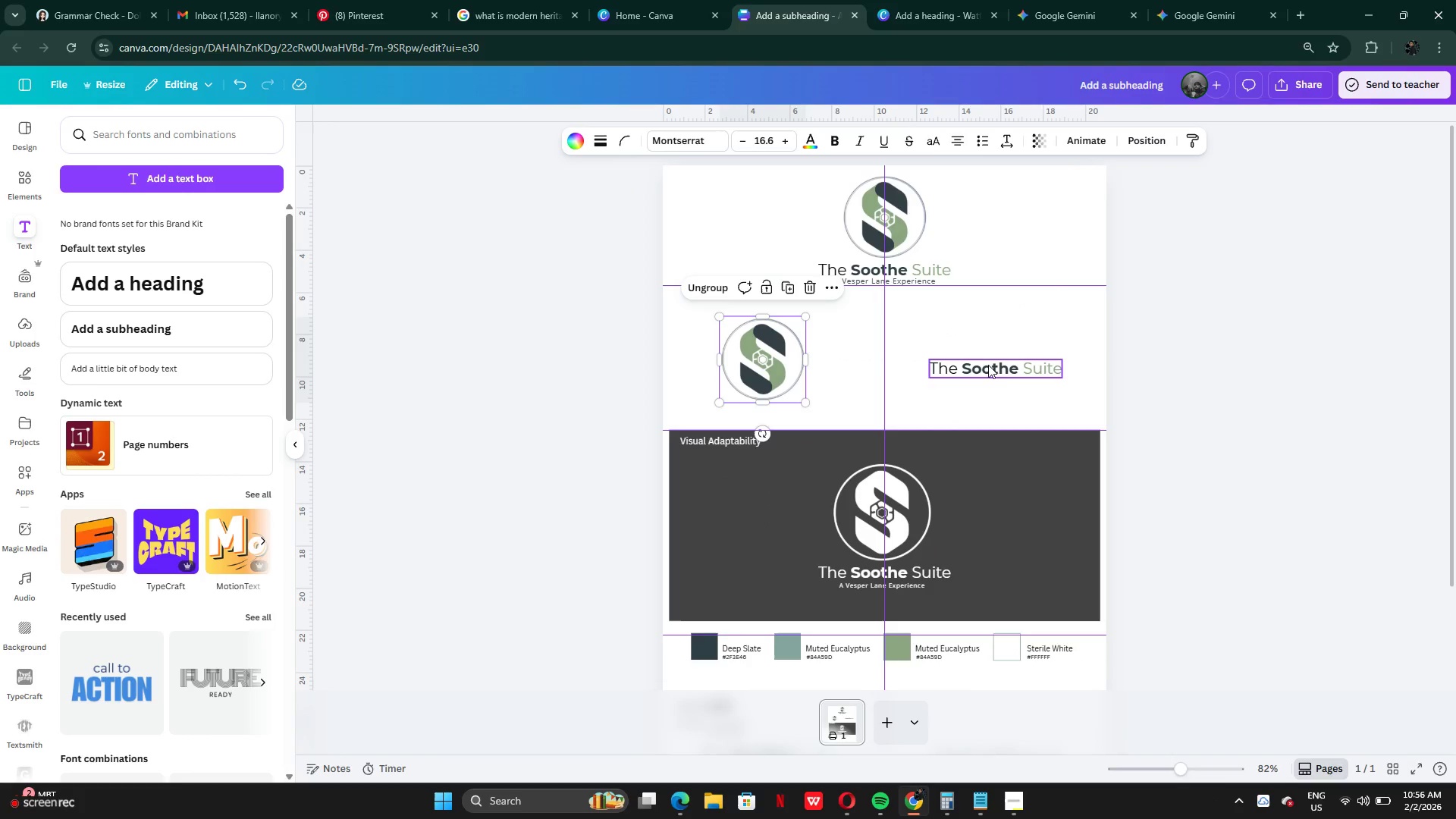 
left_click([992, 368])
 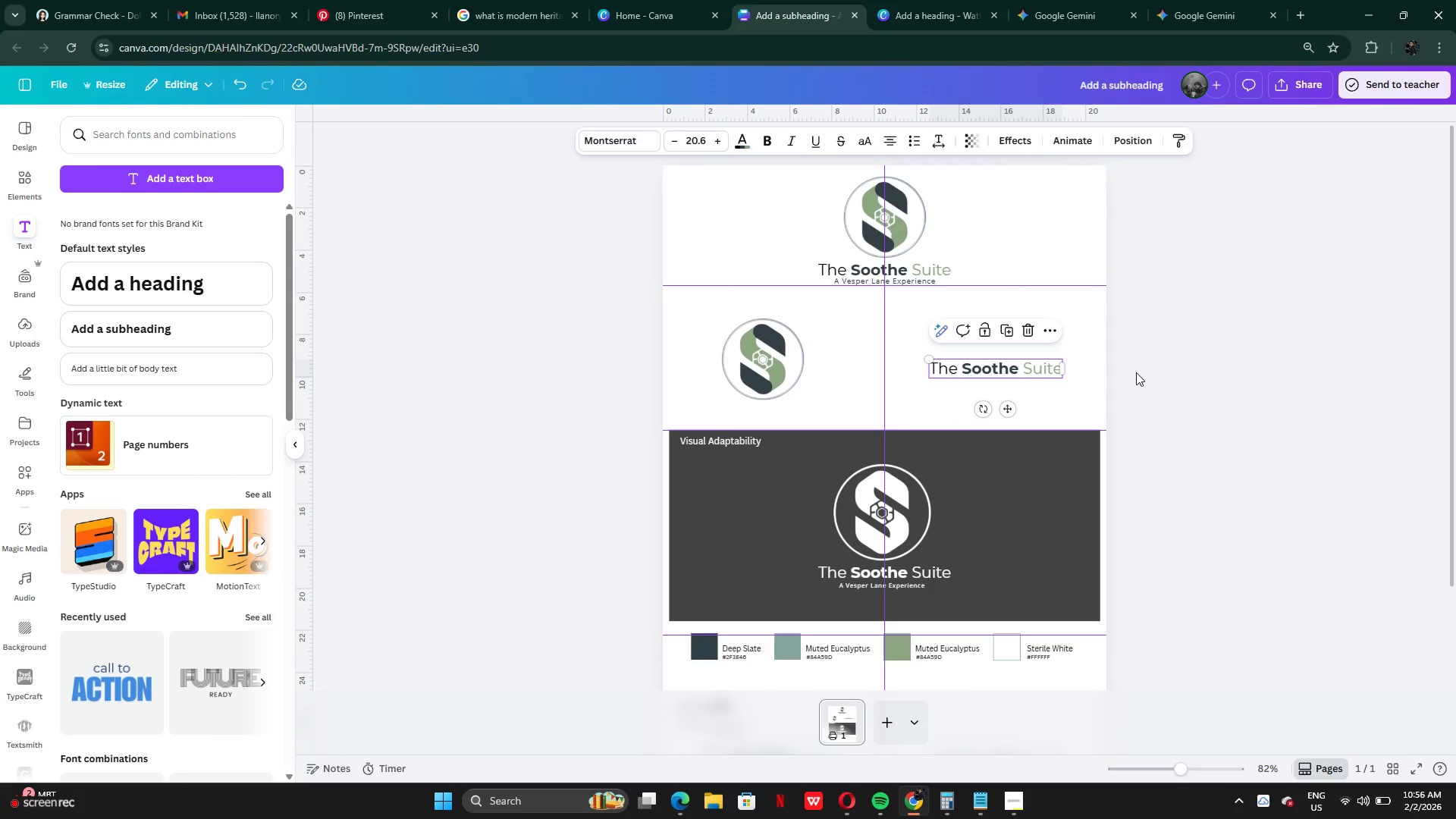 
left_click([1137, 372])
 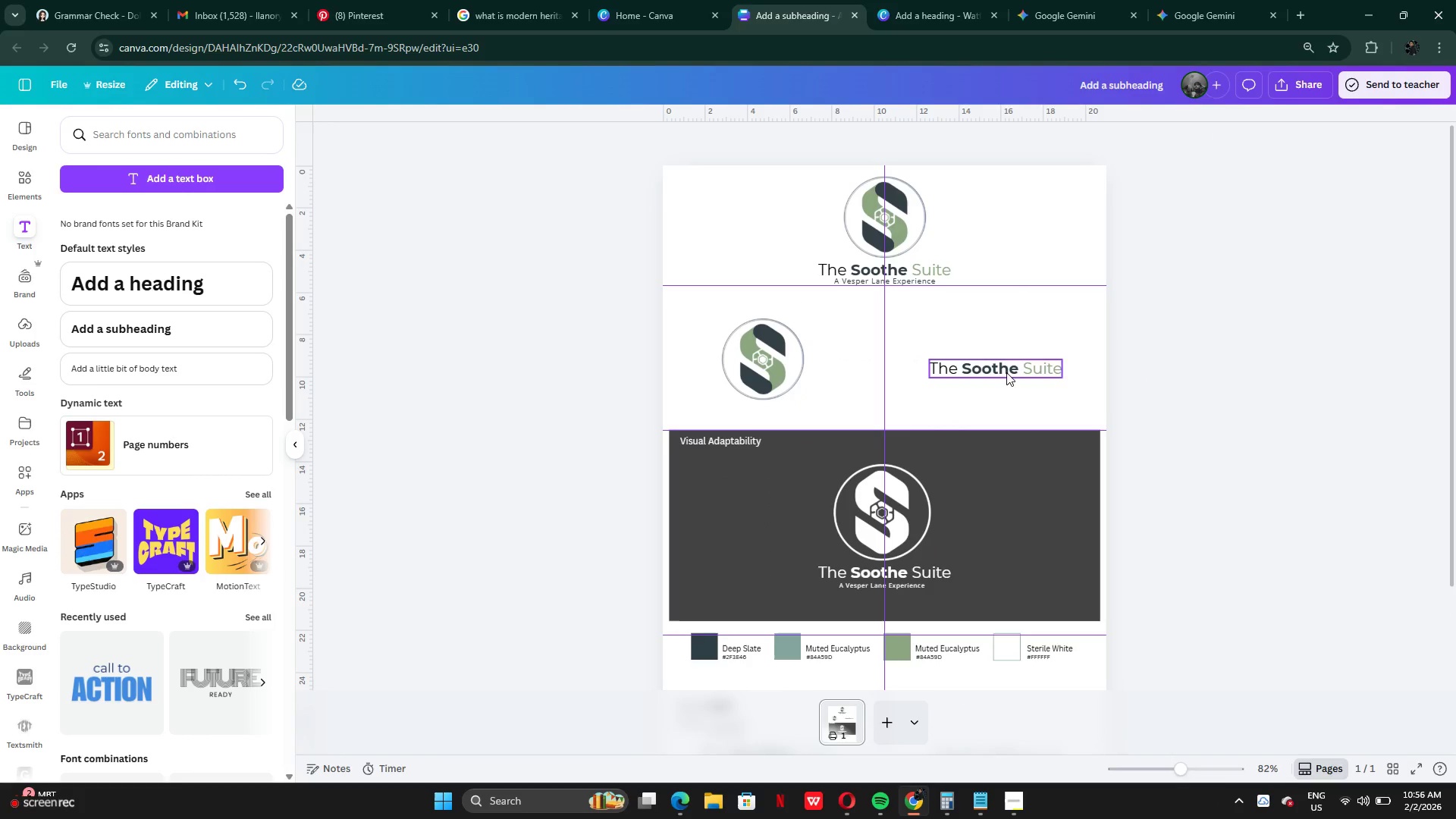 
left_click_drag(start_coordinate=[1006, 372], to_coordinate=[1007, 366])
 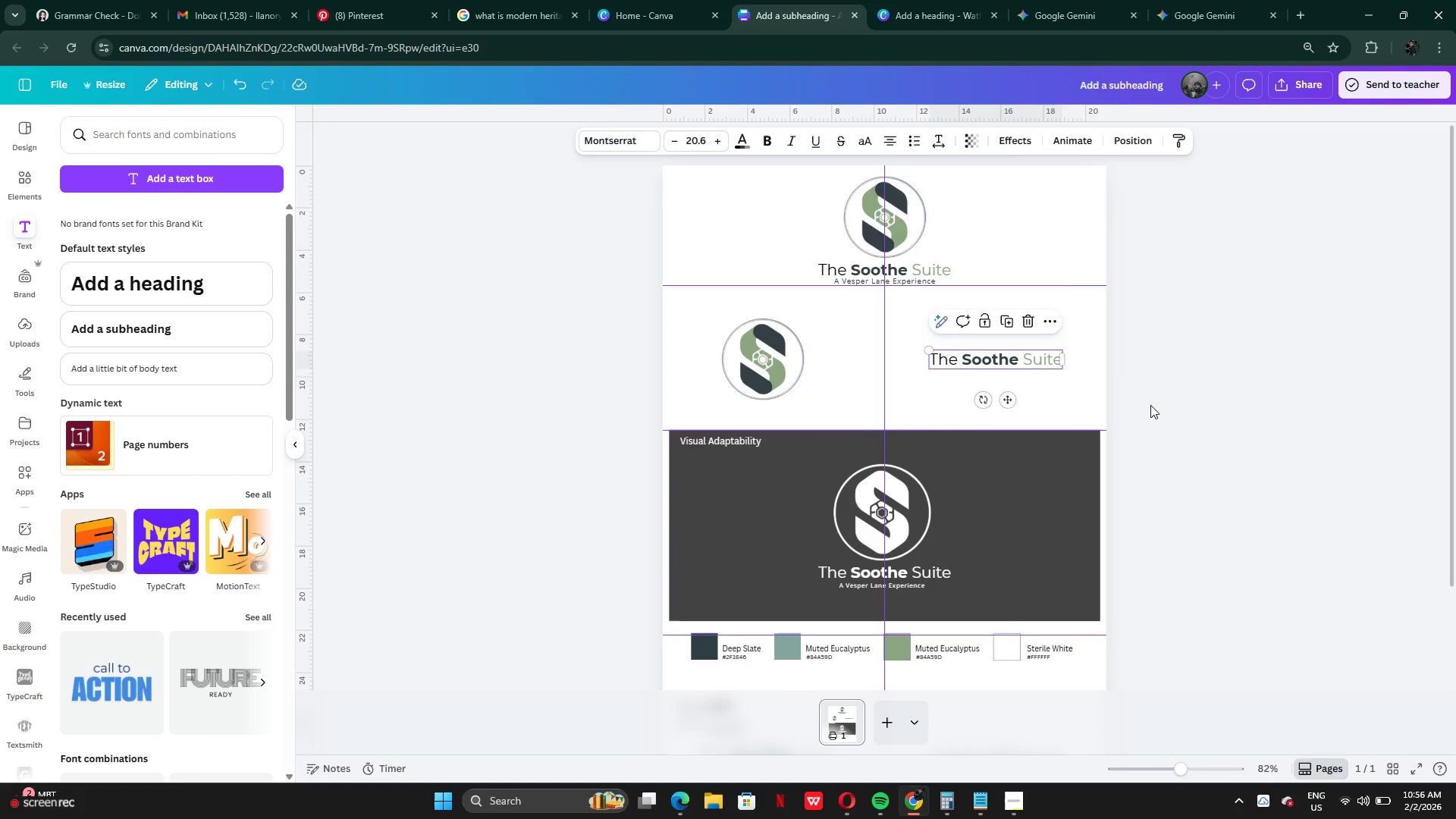 
left_click([1150, 405])
 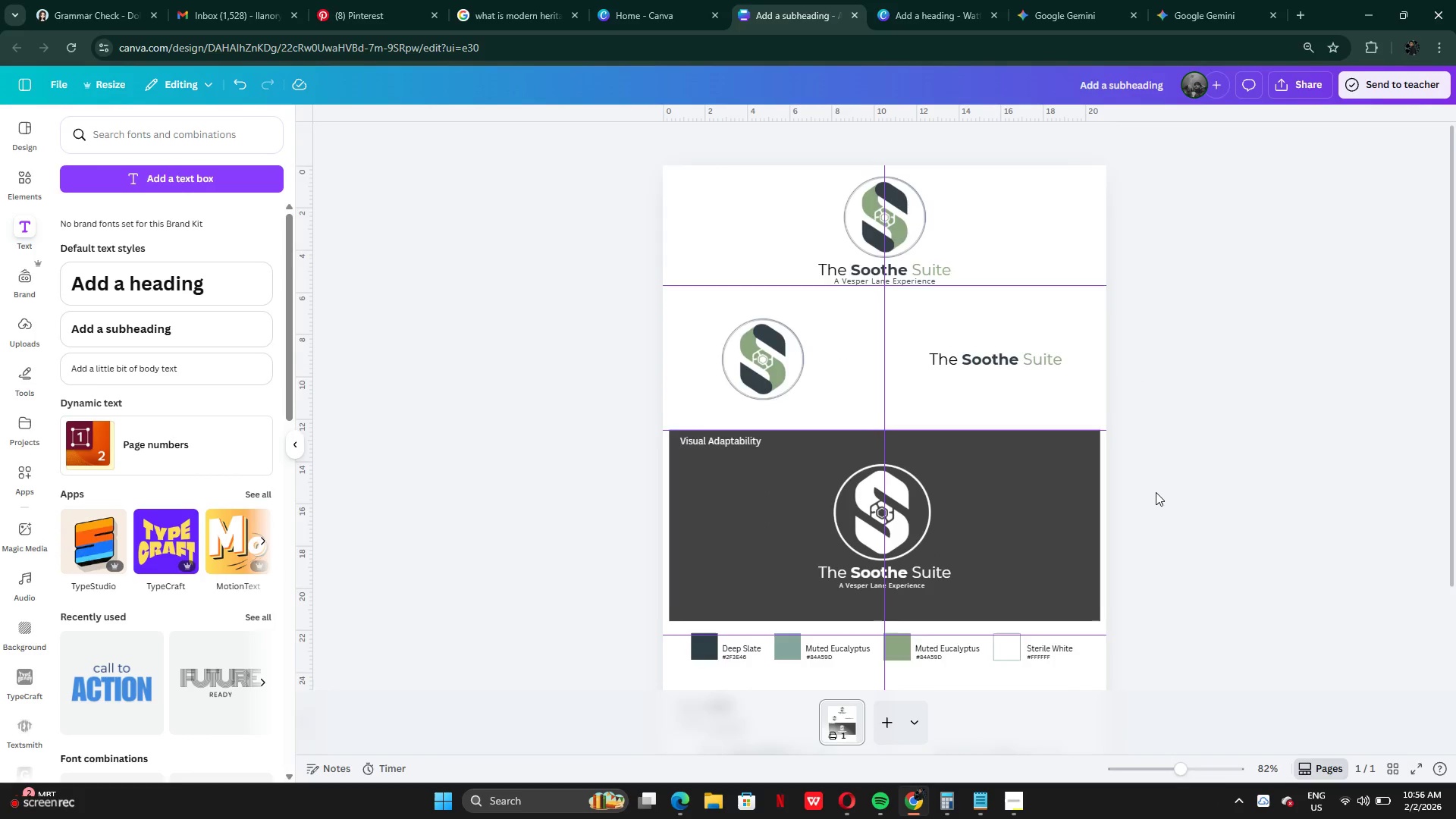 
scroll: coordinate [1156, 492], scroll_direction: down, amount: 3.0
 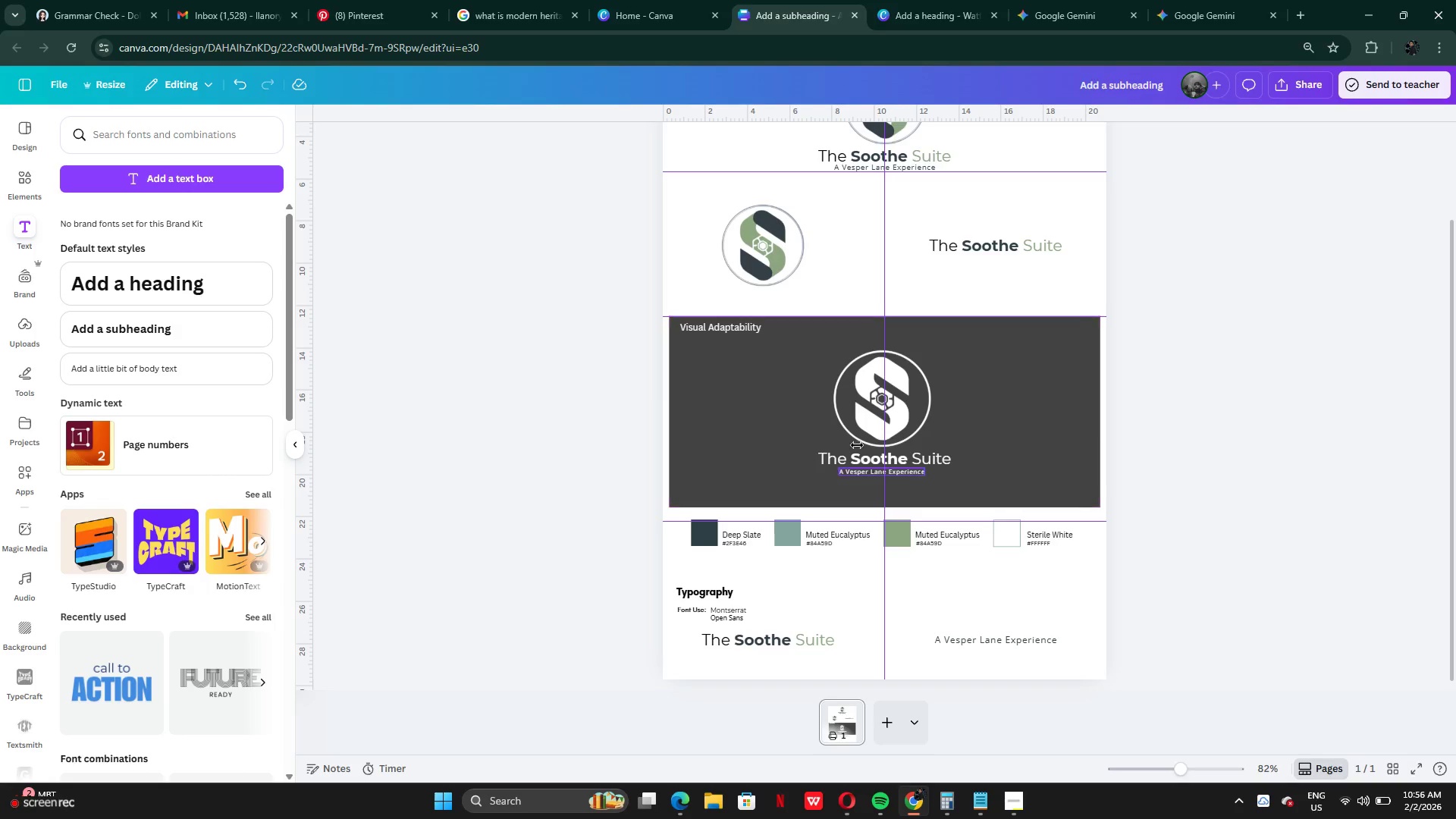 
left_click([786, 410])
 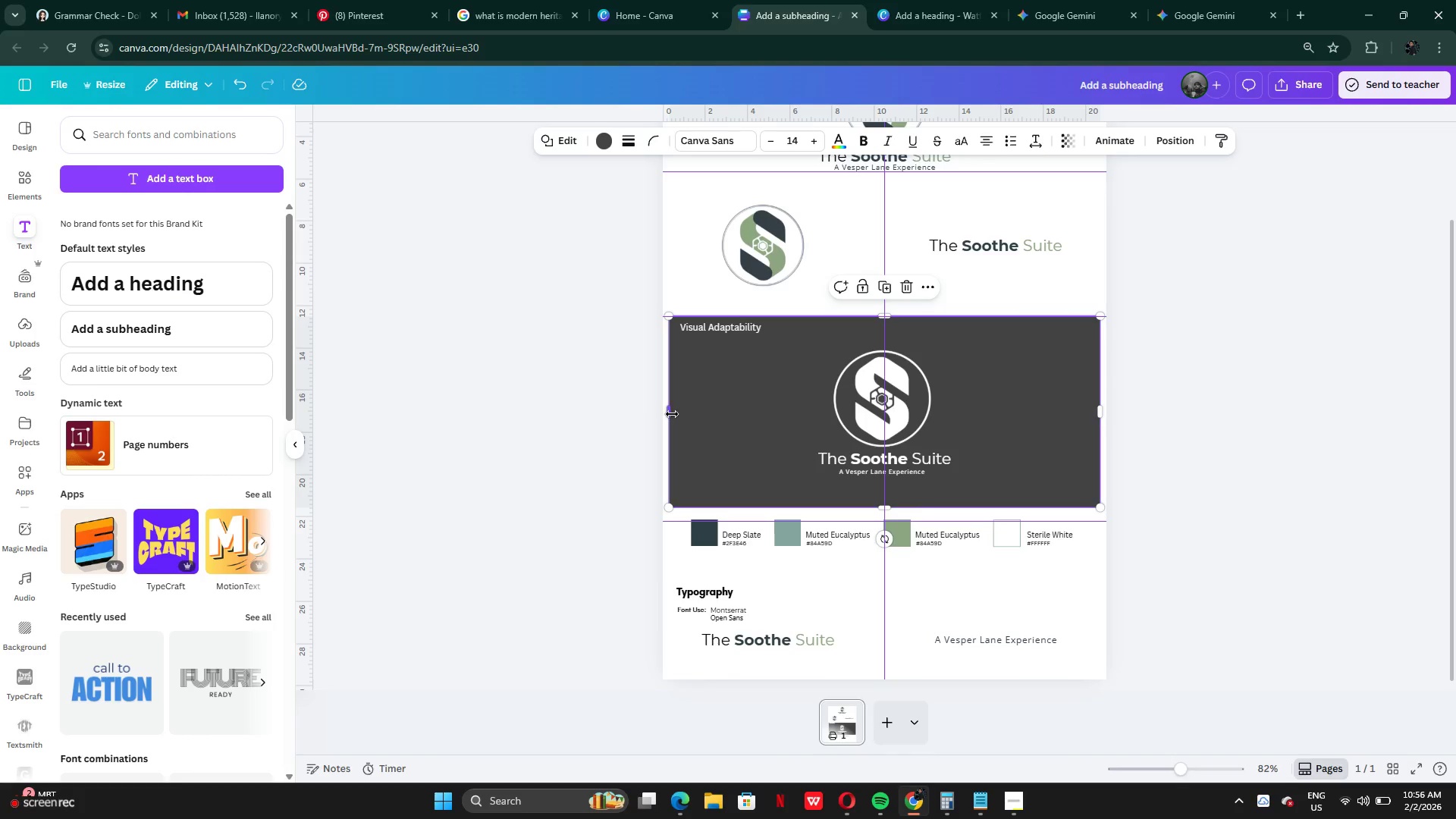 
left_click_drag(start_coordinate=[672, 414], to_coordinate=[640, 411])
 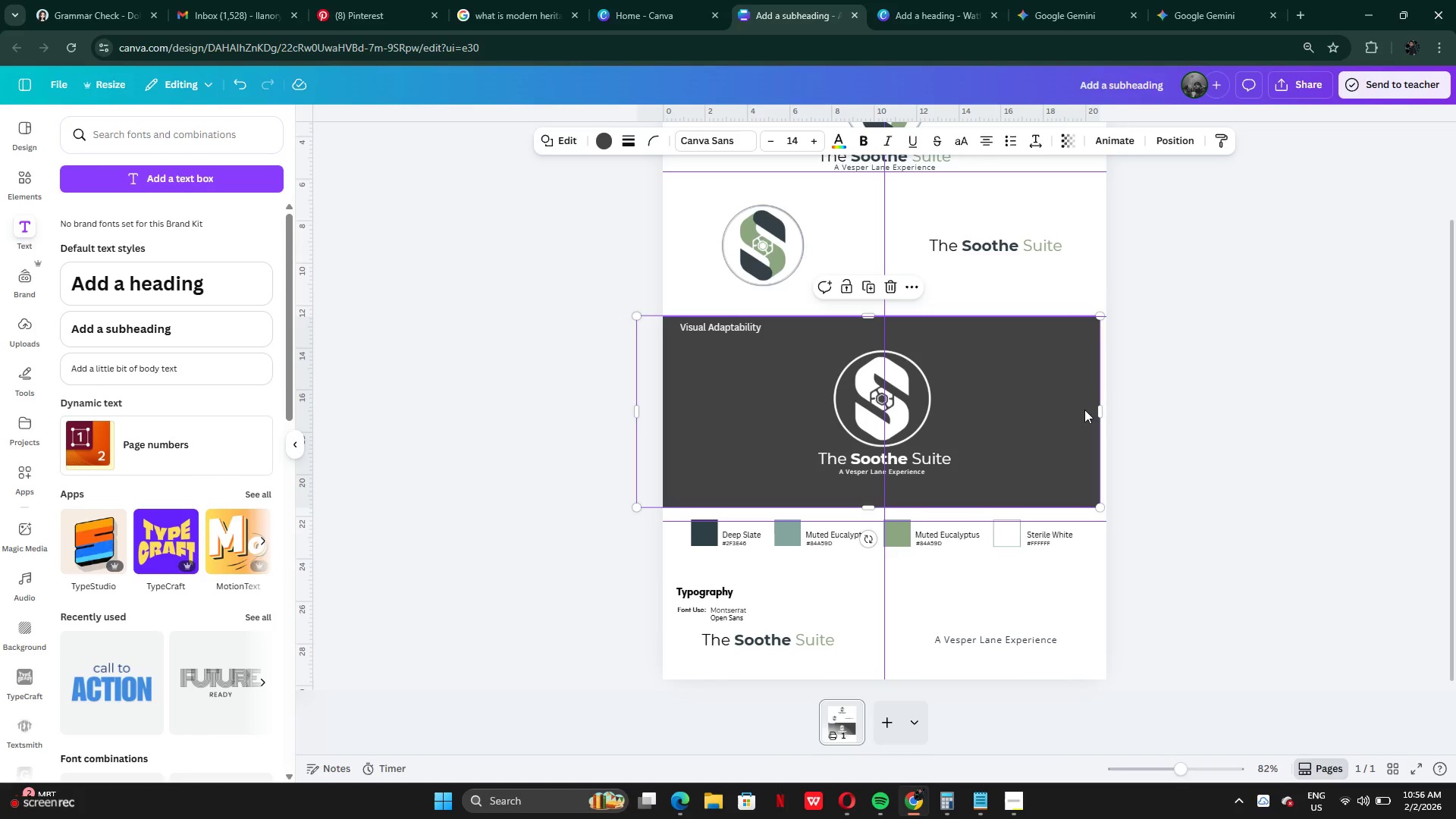 
left_click([1084, 410])
 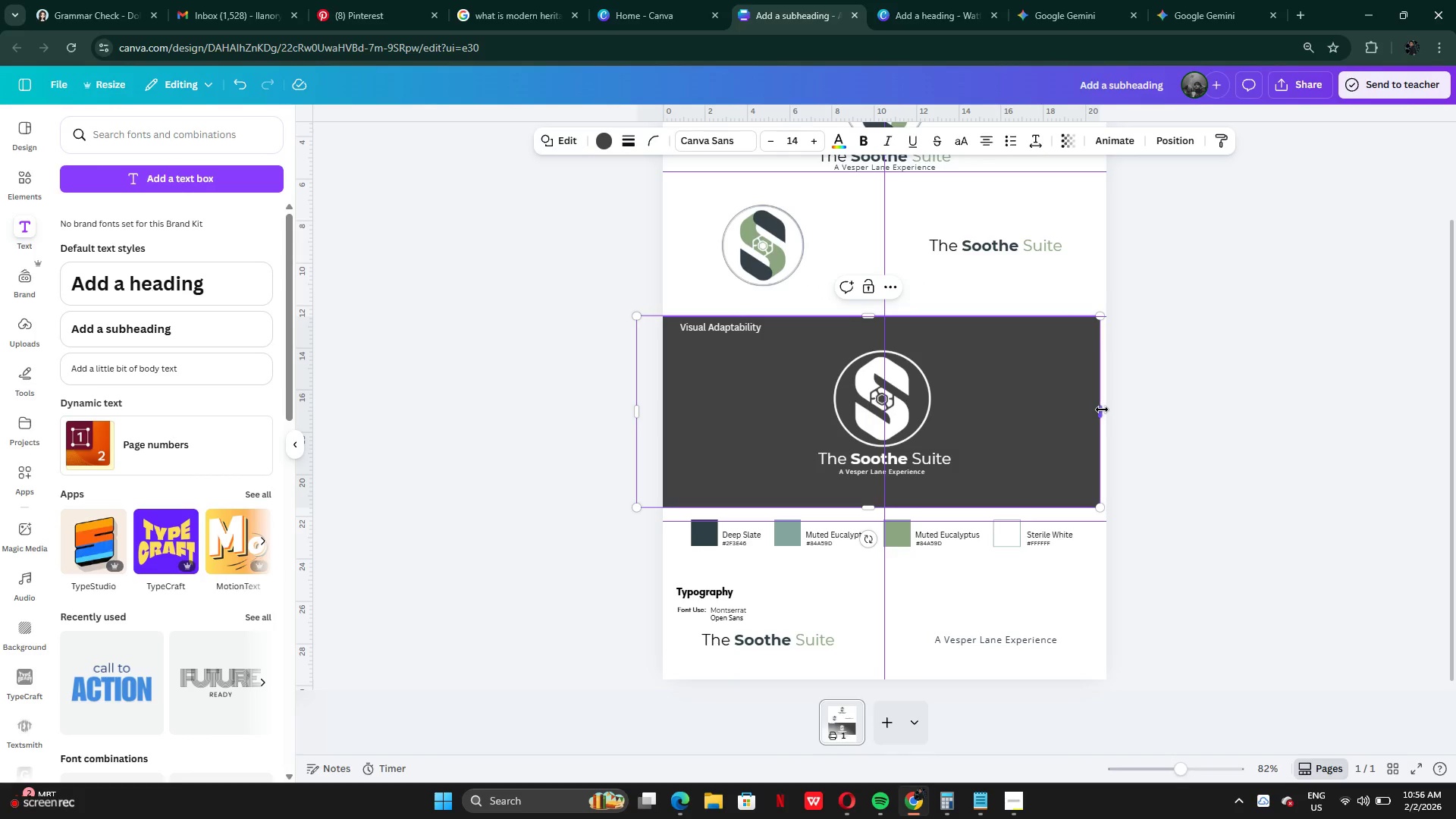 
left_click_drag(start_coordinate=[1102, 410], to_coordinate=[1124, 410])
 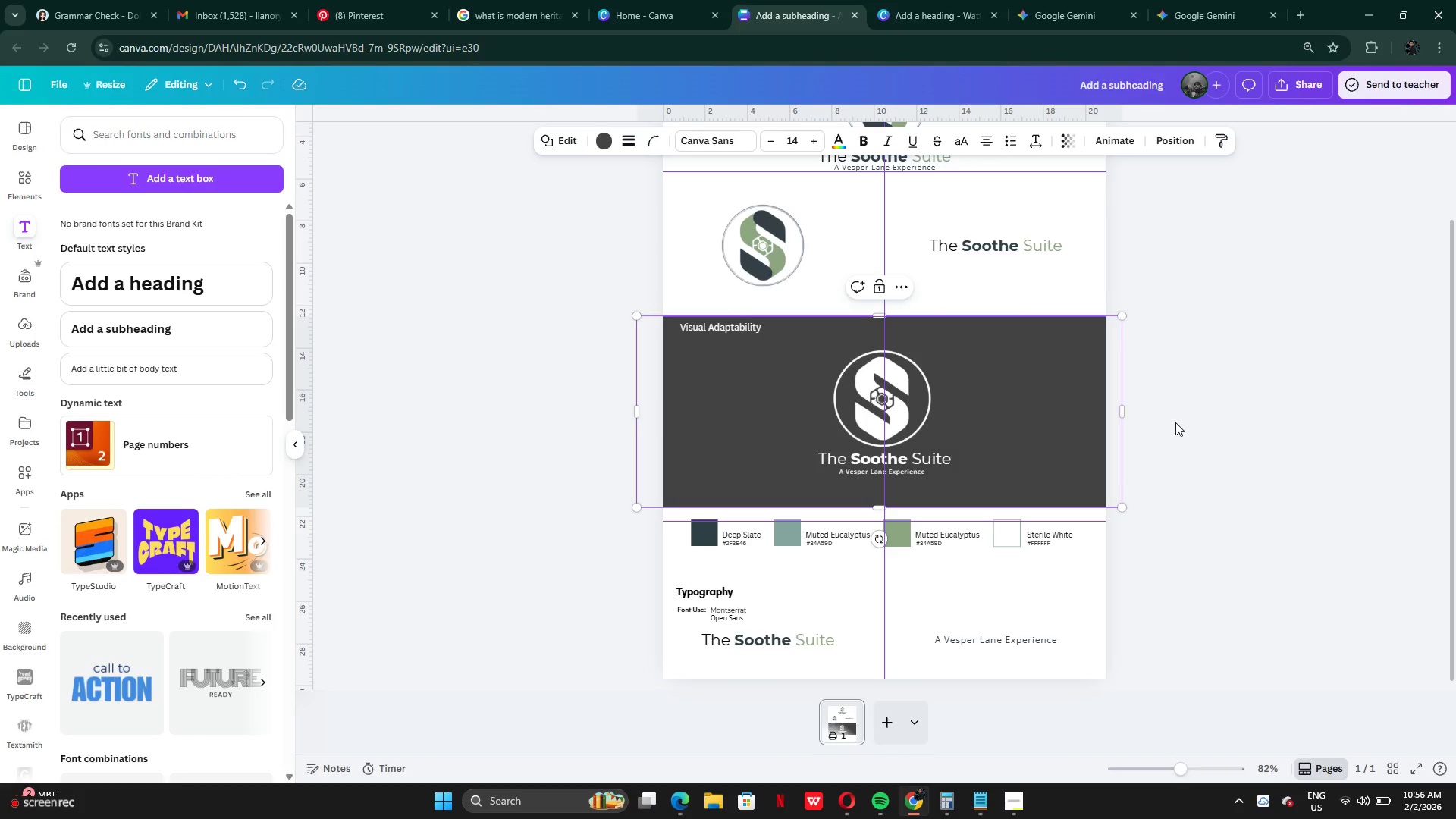 
double_click([1175, 422])
 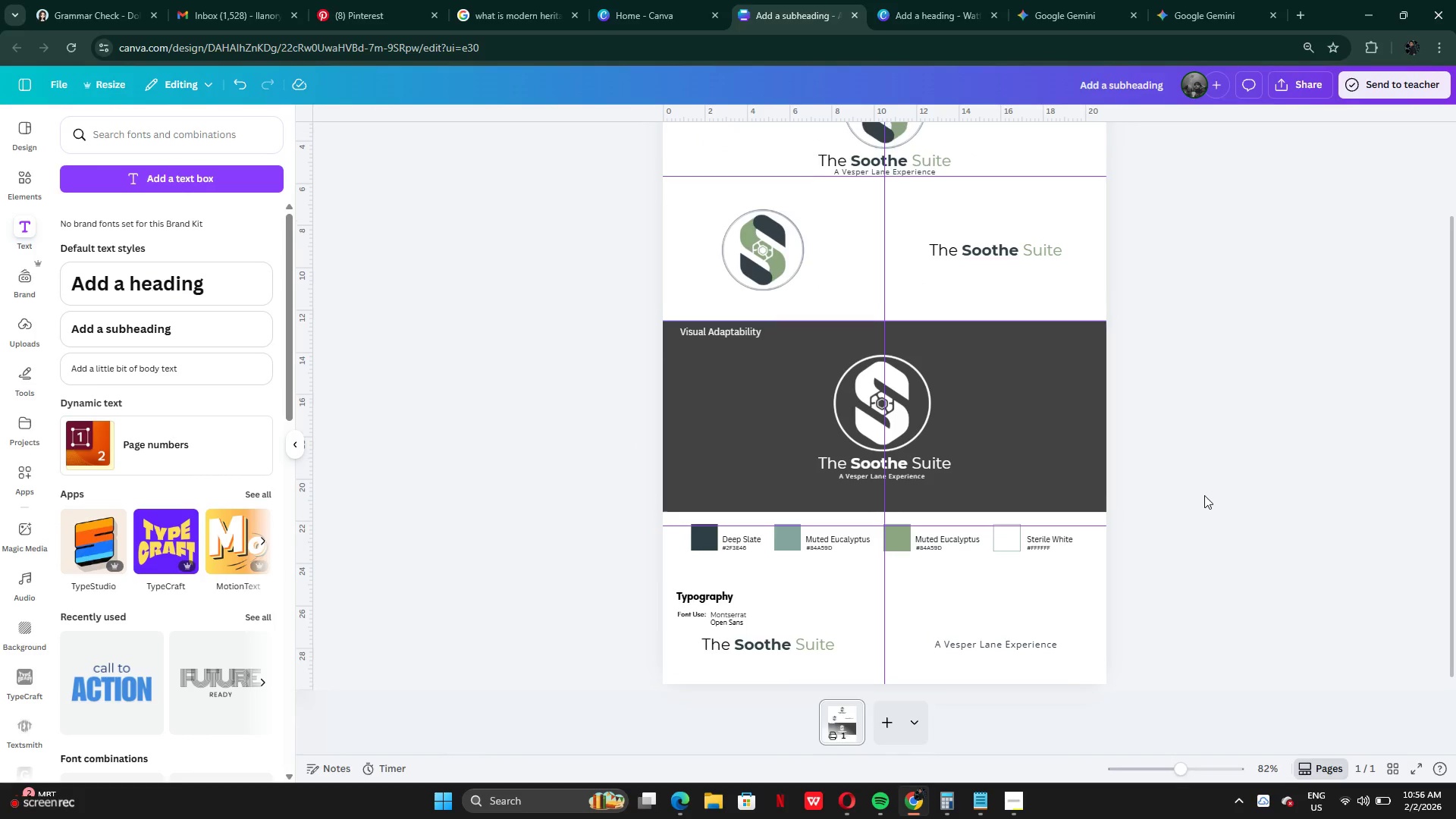 
scroll: coordinate [1204, 495], scroll_direction: down, amount: 1.0
 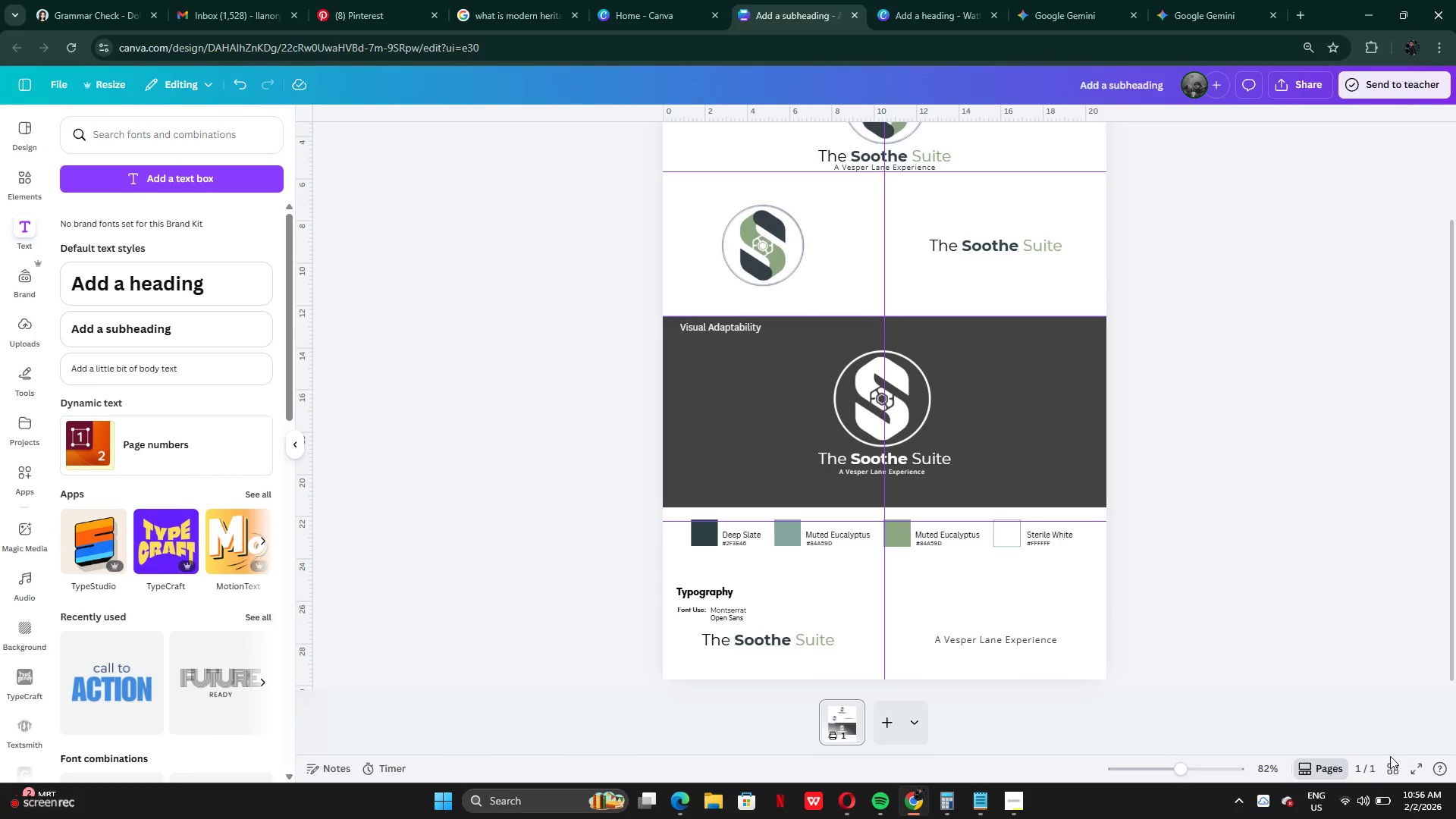 
mouse_move([1409, 785])
 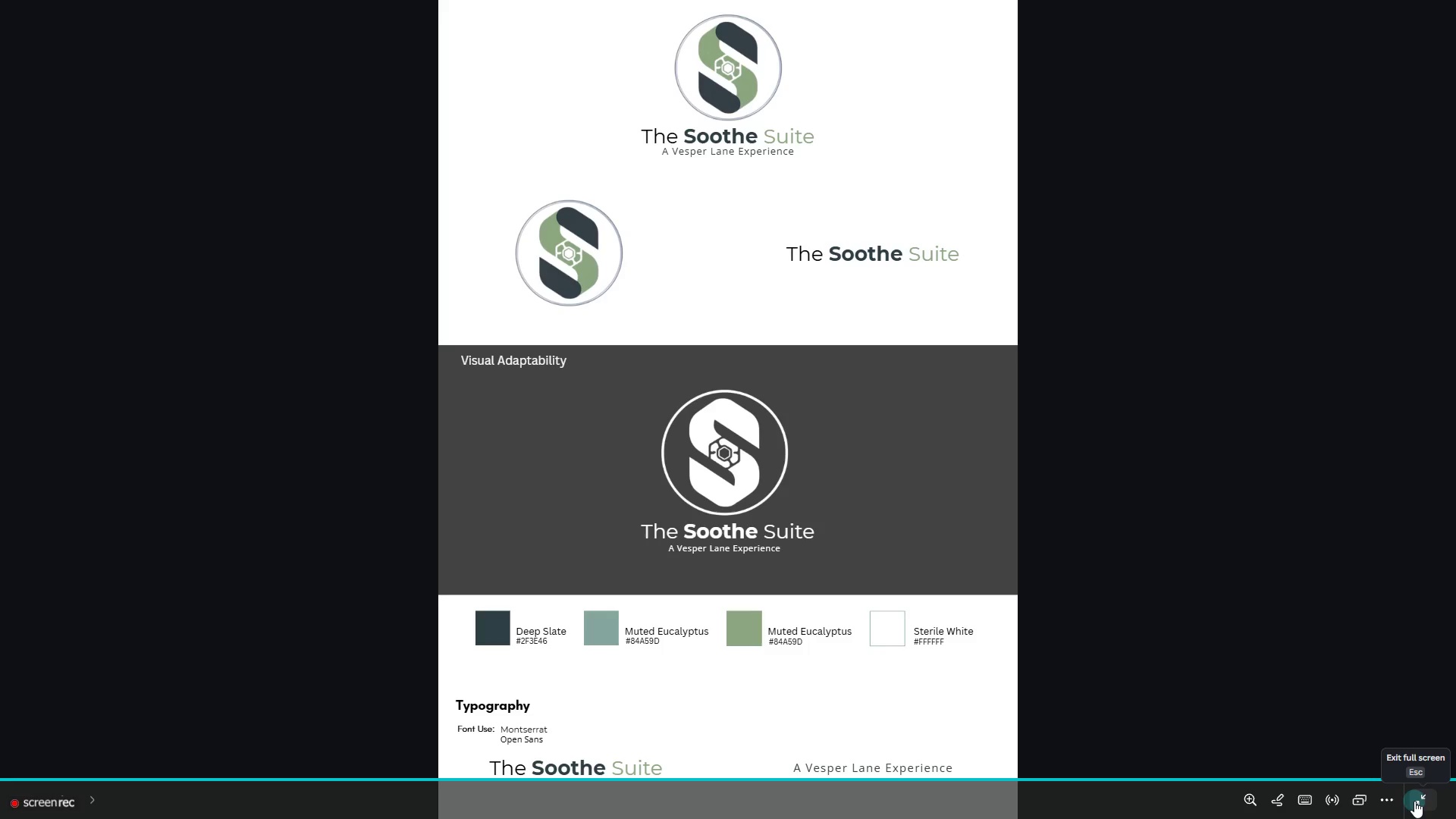 
left_click([1415, 800])
 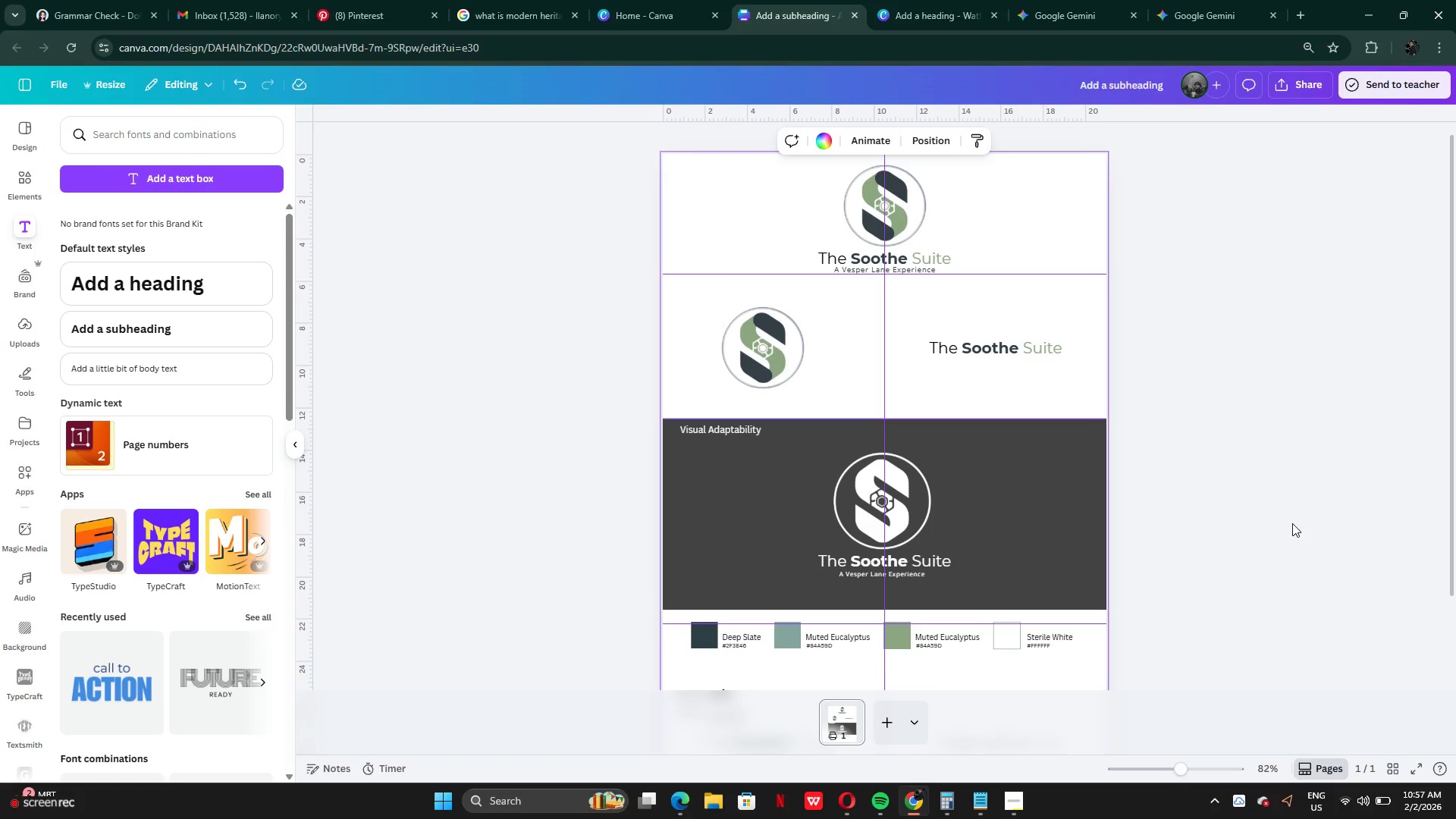 
scroll: coordinate [1235, 394], scroll_direction: down, amount: 8.0
 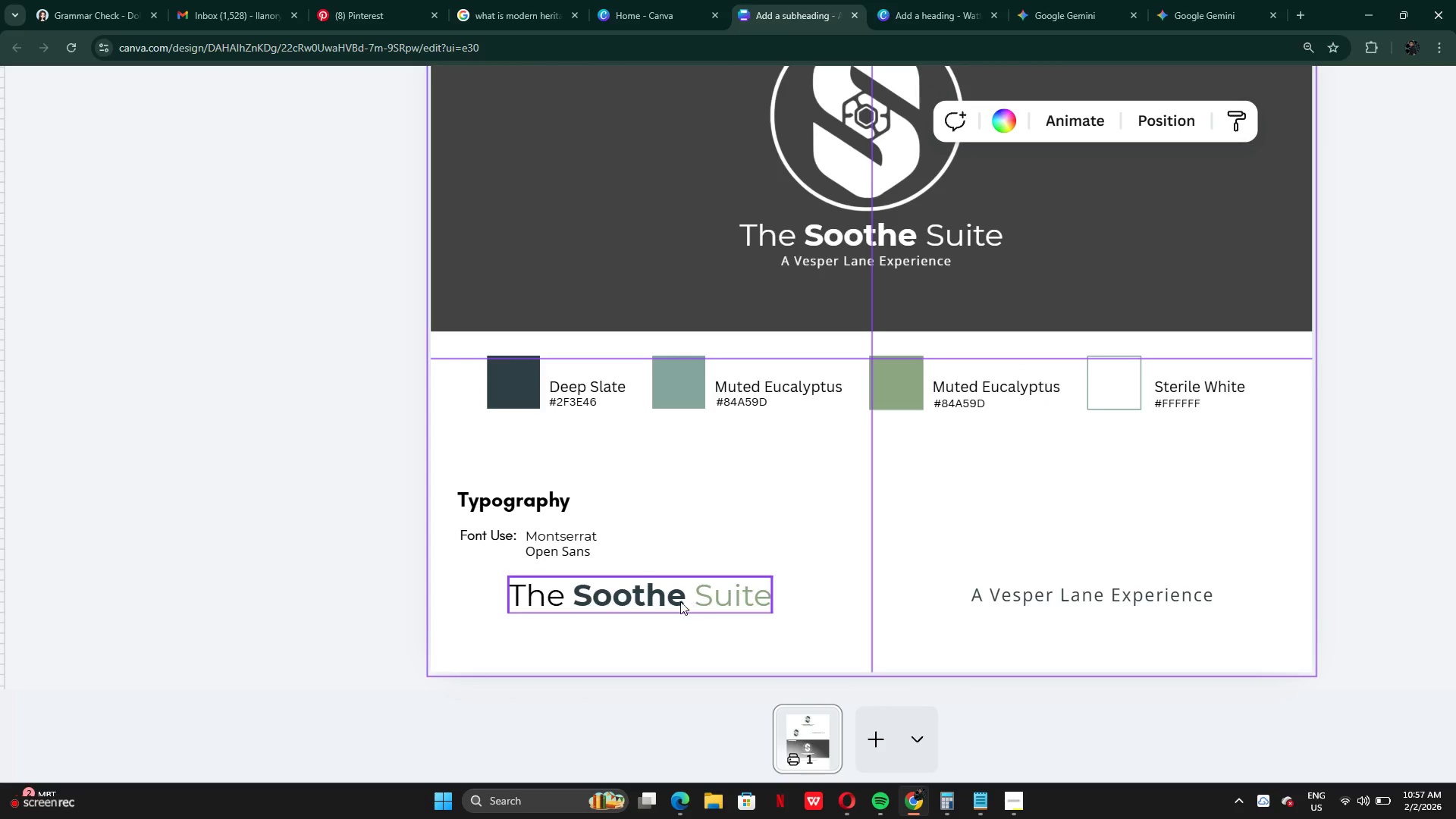 
left_click_drag(start_coordinate=[681, 601], to_coordinate=[1130, 571])
 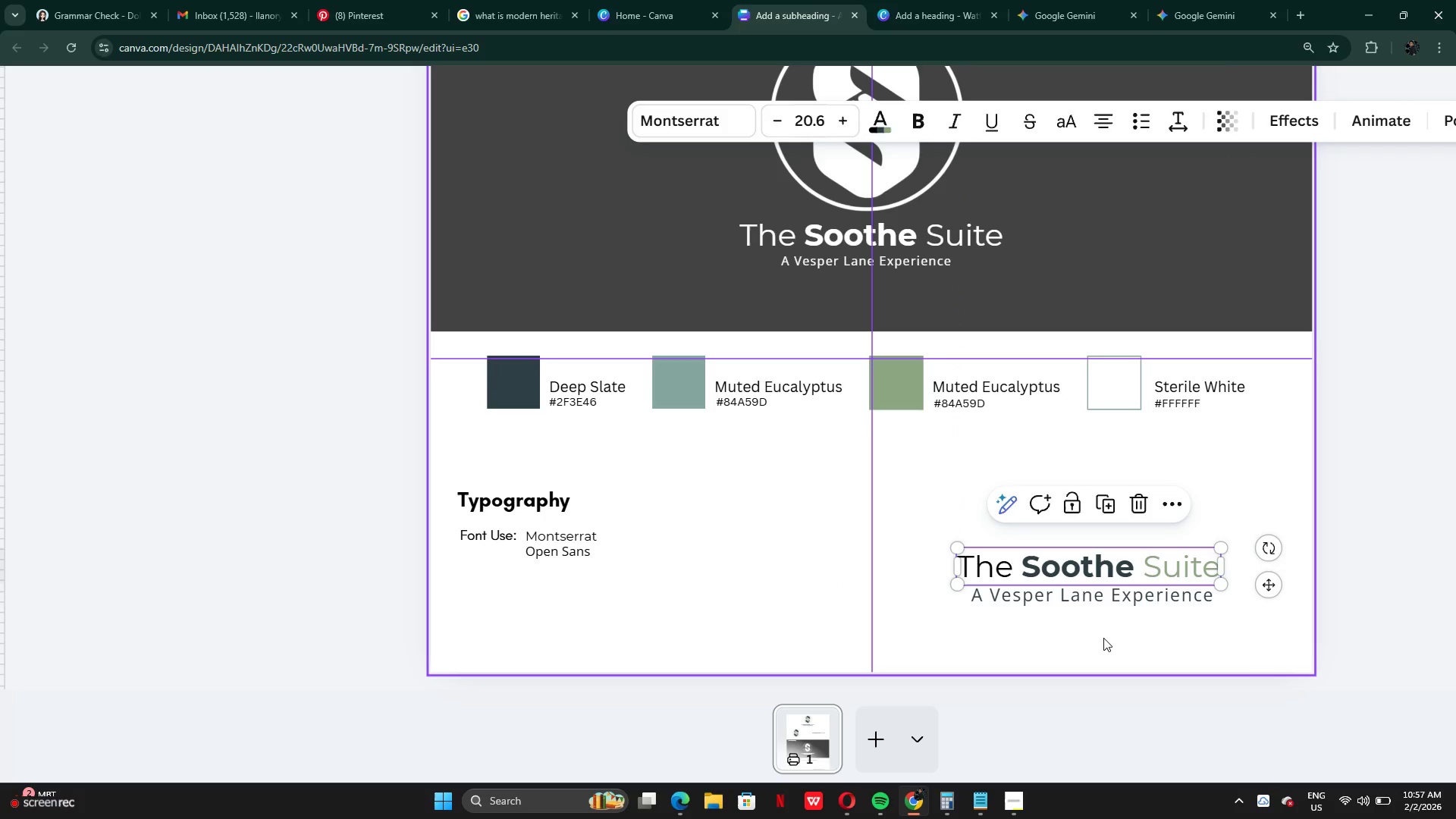 
left_click([1103, 638])
 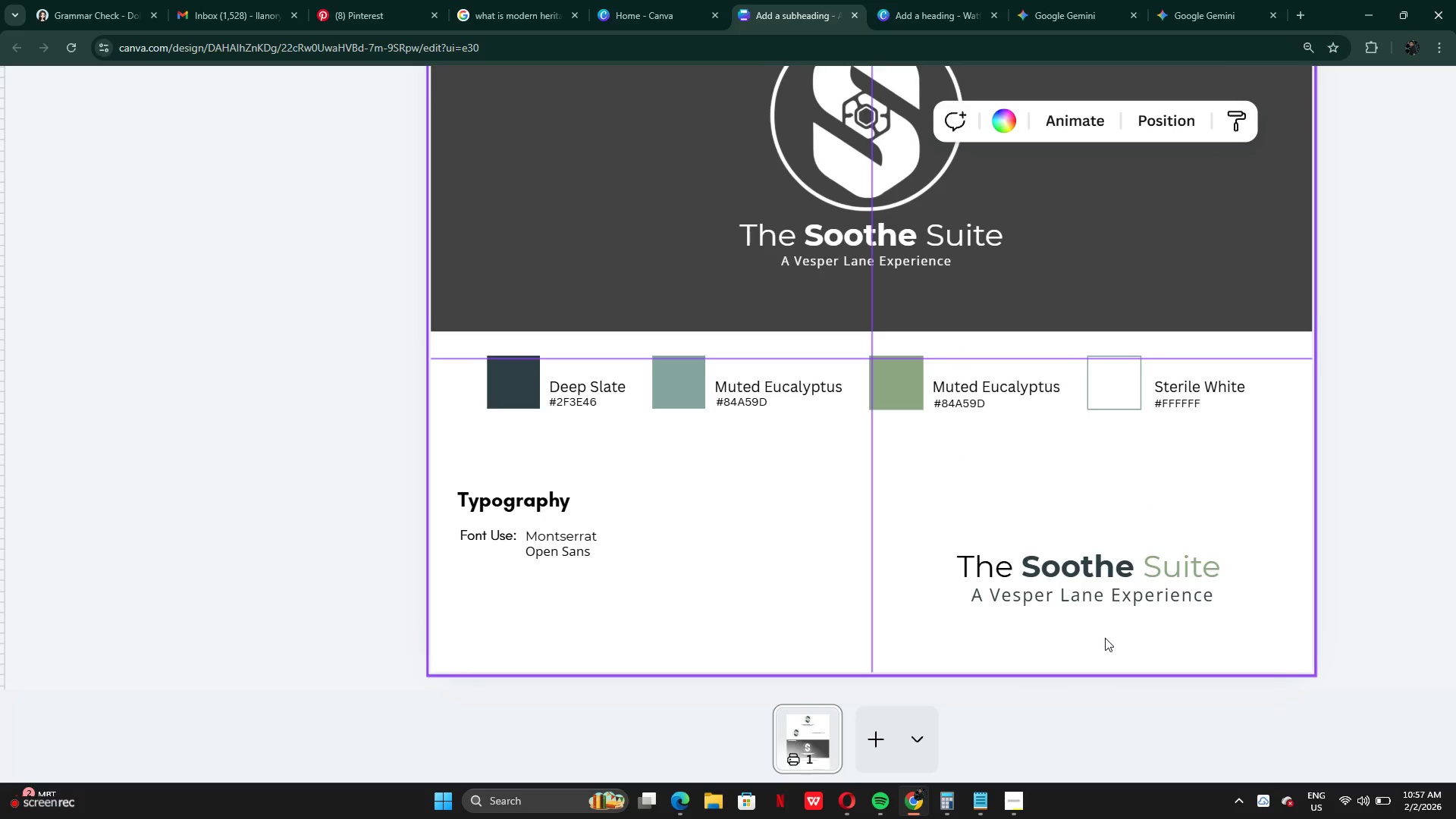 
scroll: coordinate [1106, 633], scroll_direction: none, amount: 0.0
 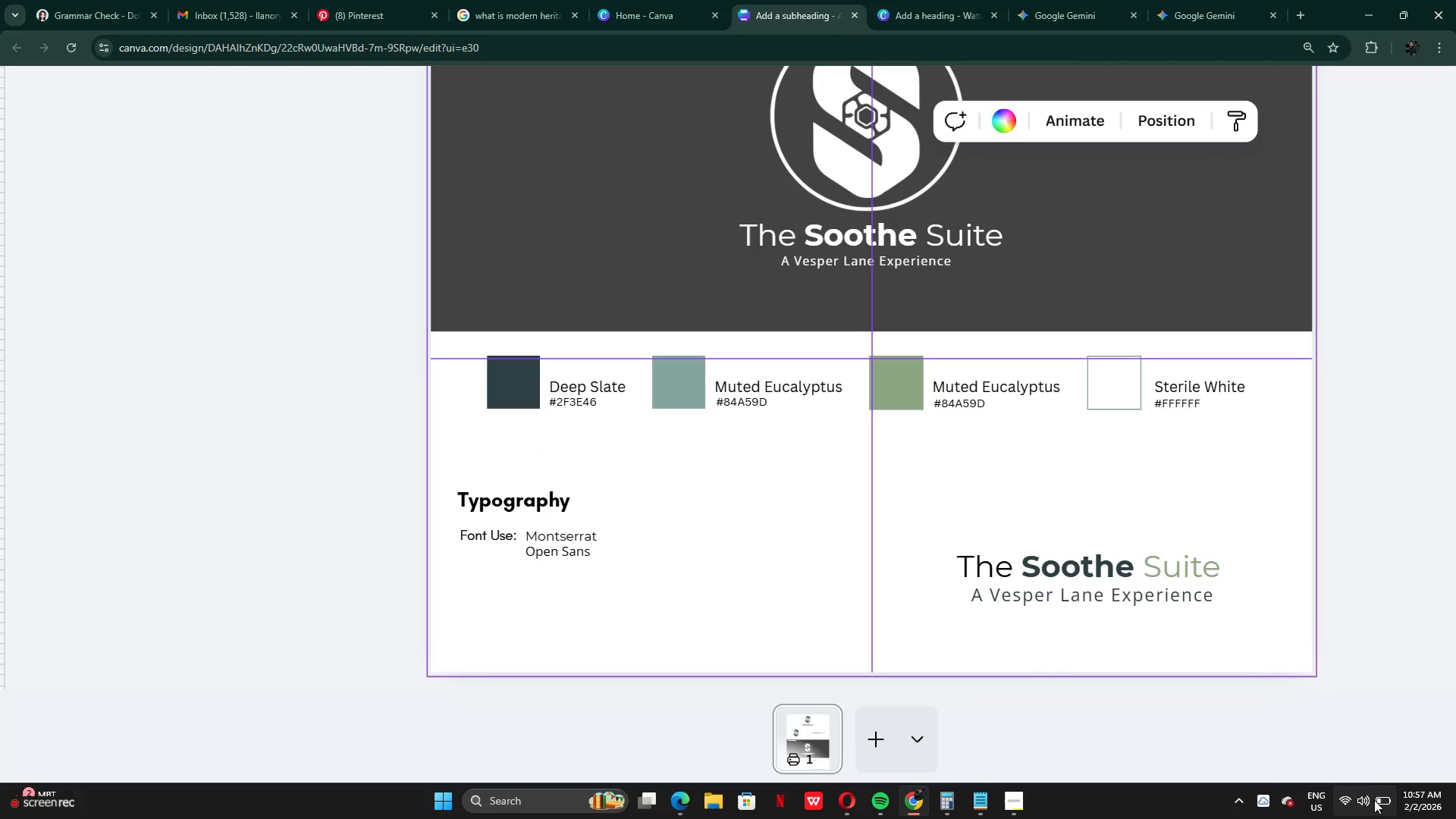 
scroll: coordinate [1378, 733], scroll_direction: down, amount: 4.0
 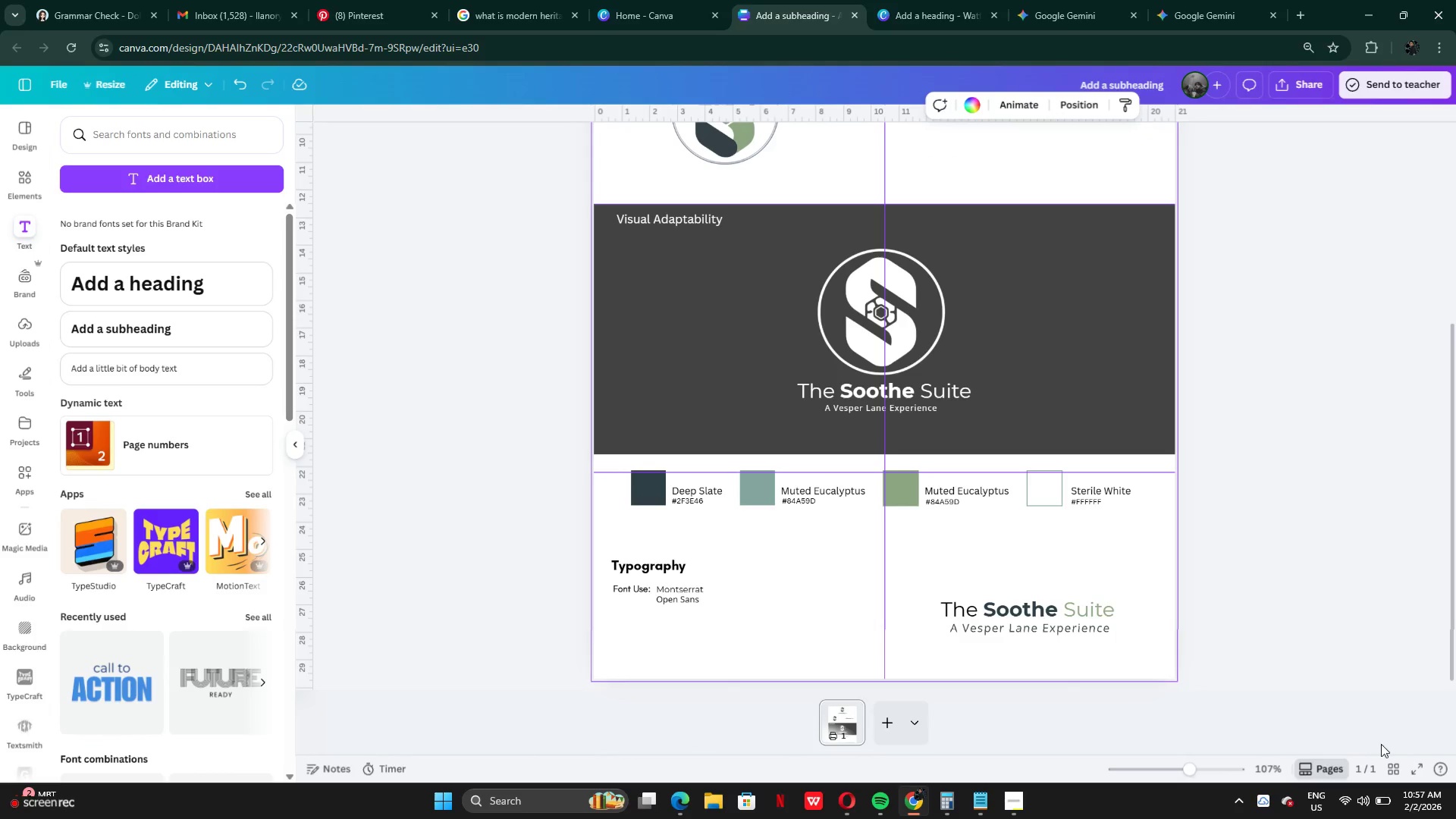 
left_click([1421, 774])
 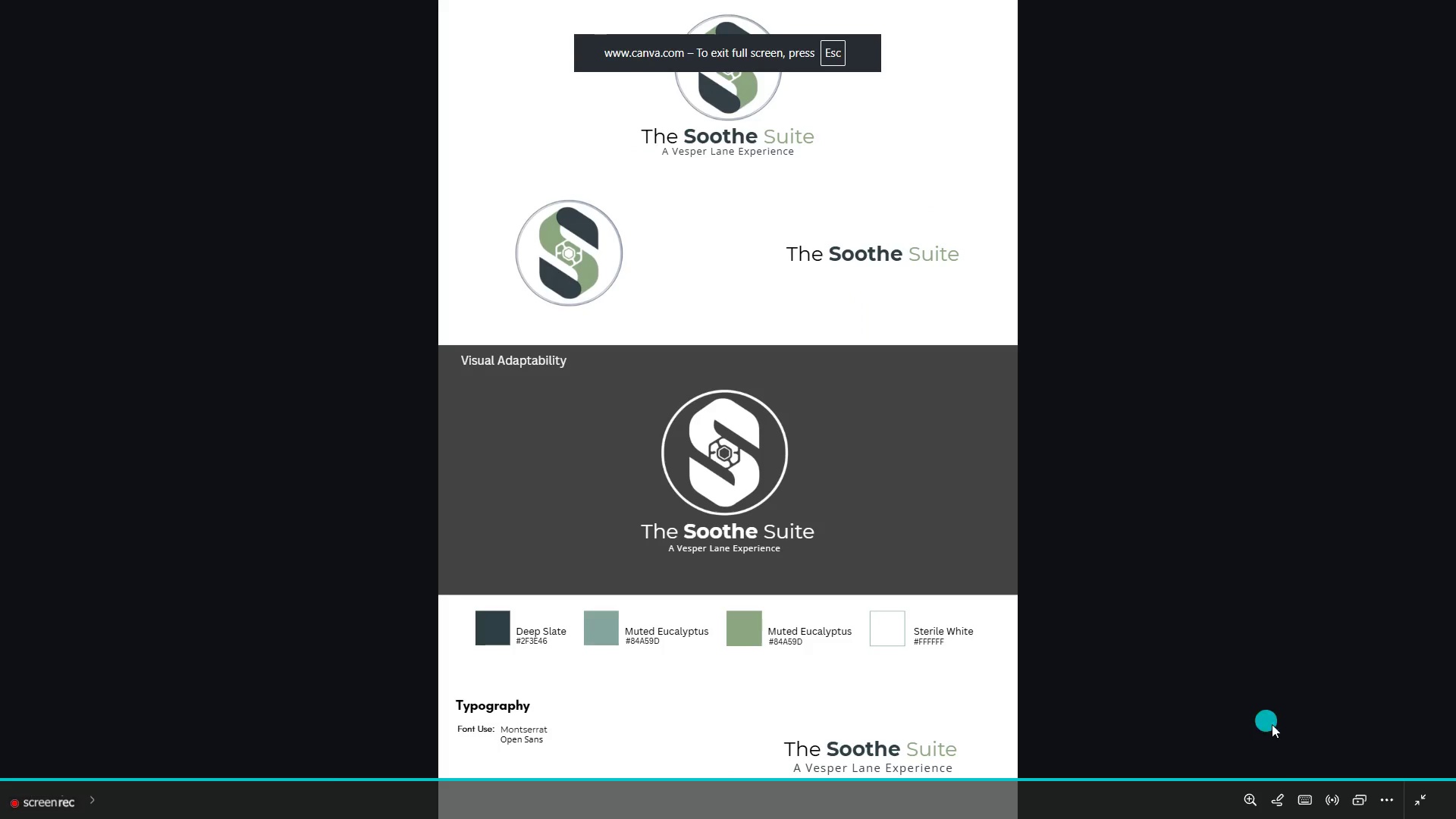 
left_click([1432, 802])
 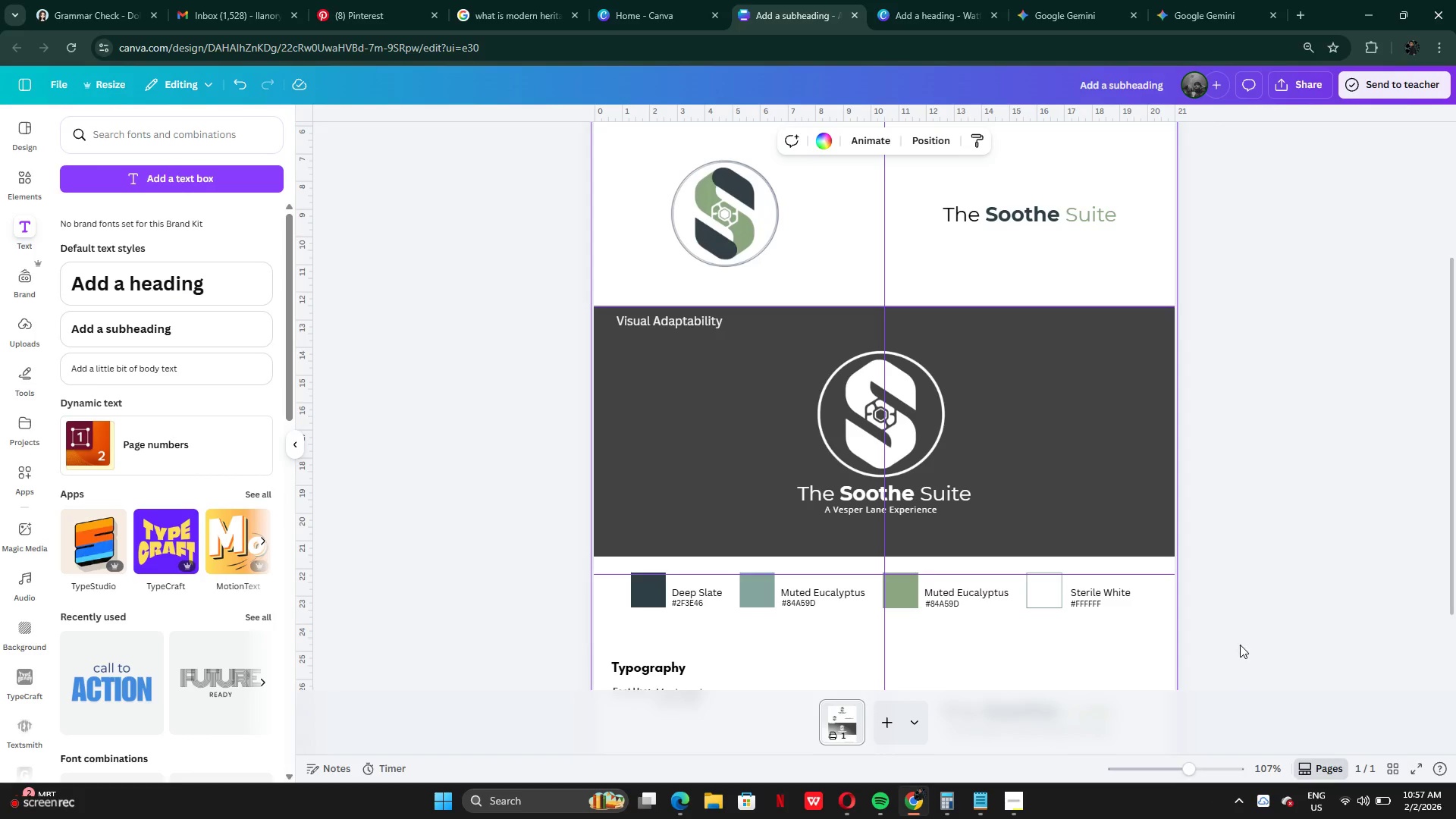 
scroll: coordinate [1243, 638], scroll_direction: down, amount: 6.0
 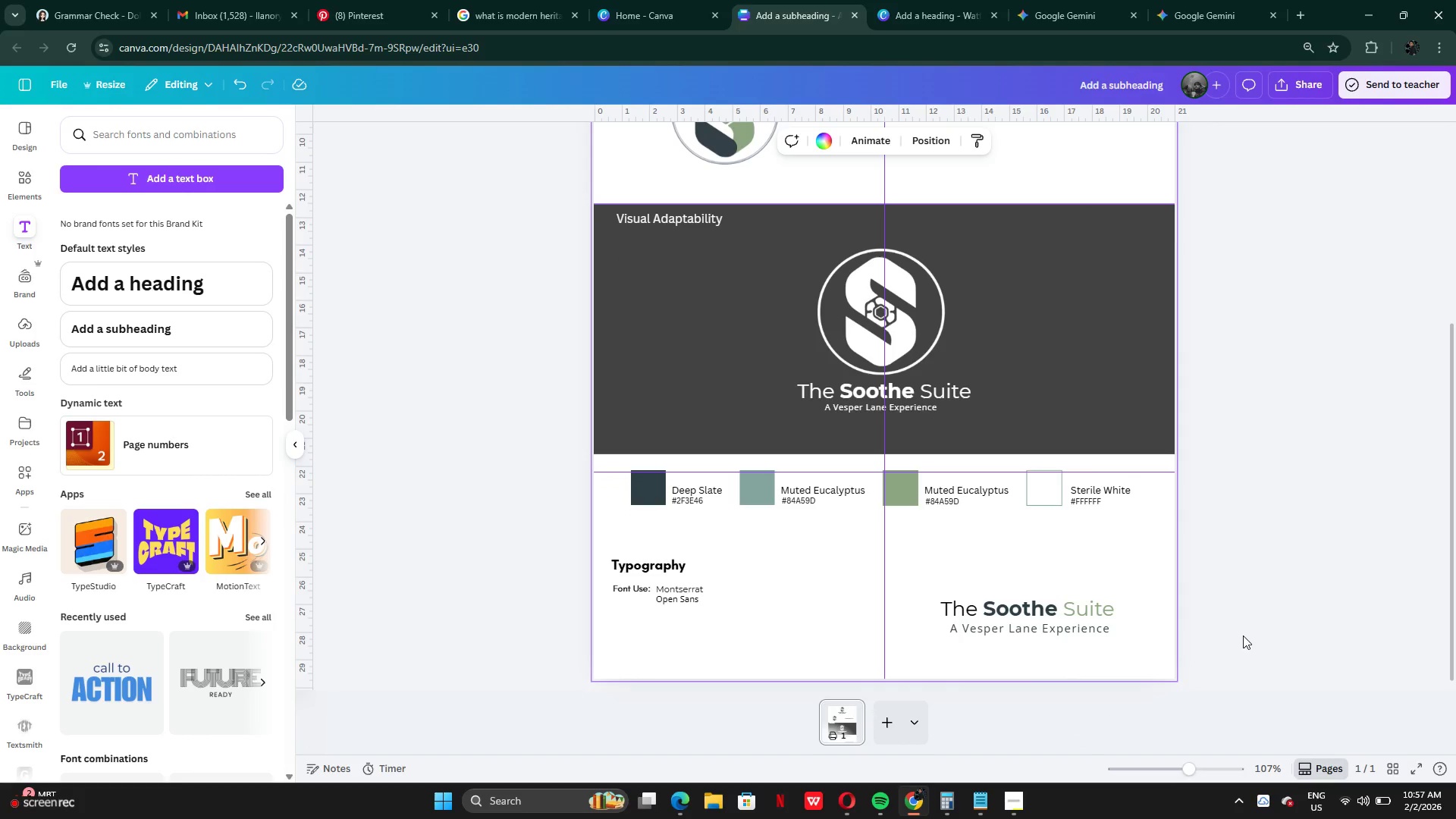 
key(Control+Z)
 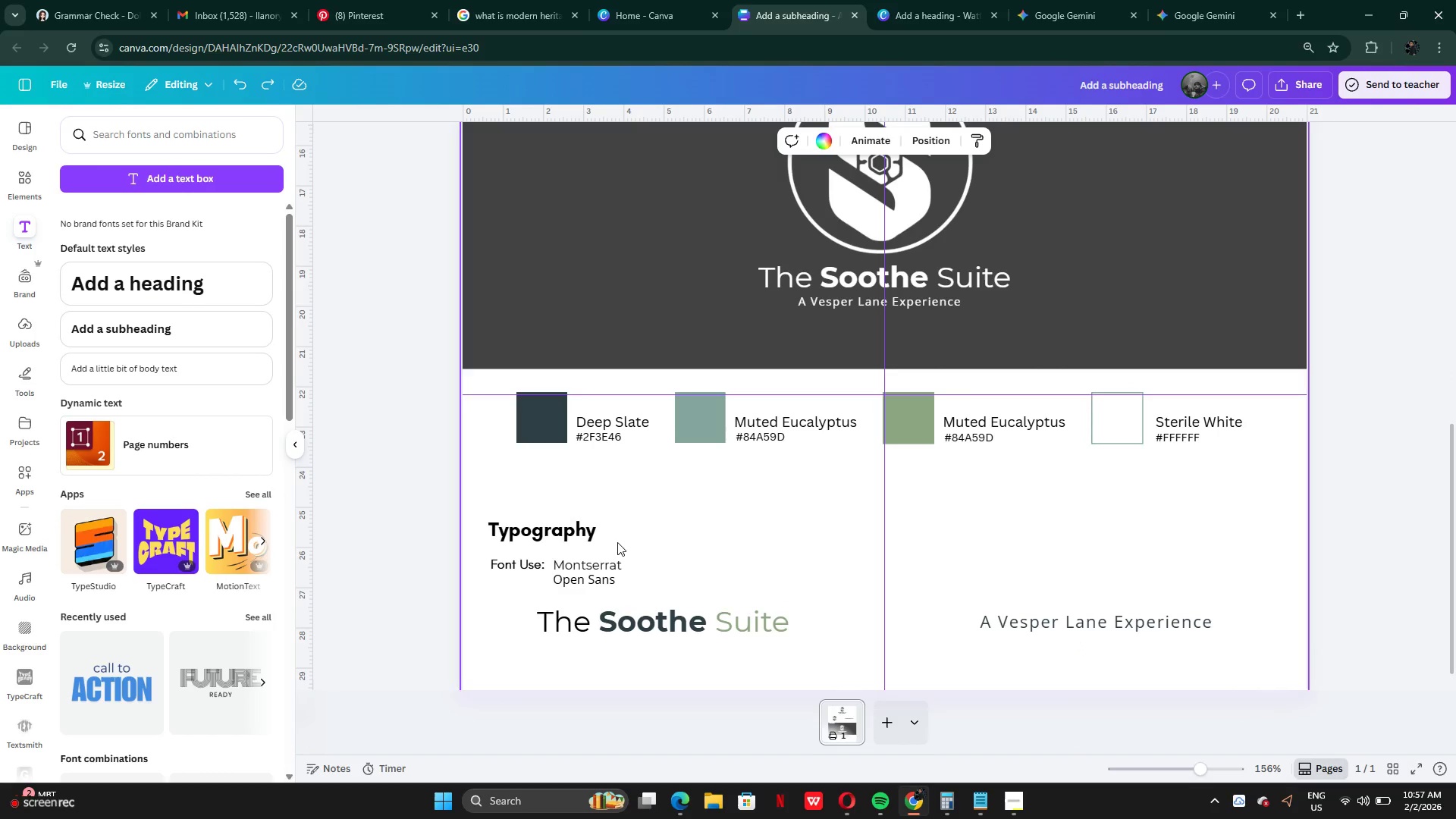 
left_click([576, 565])
 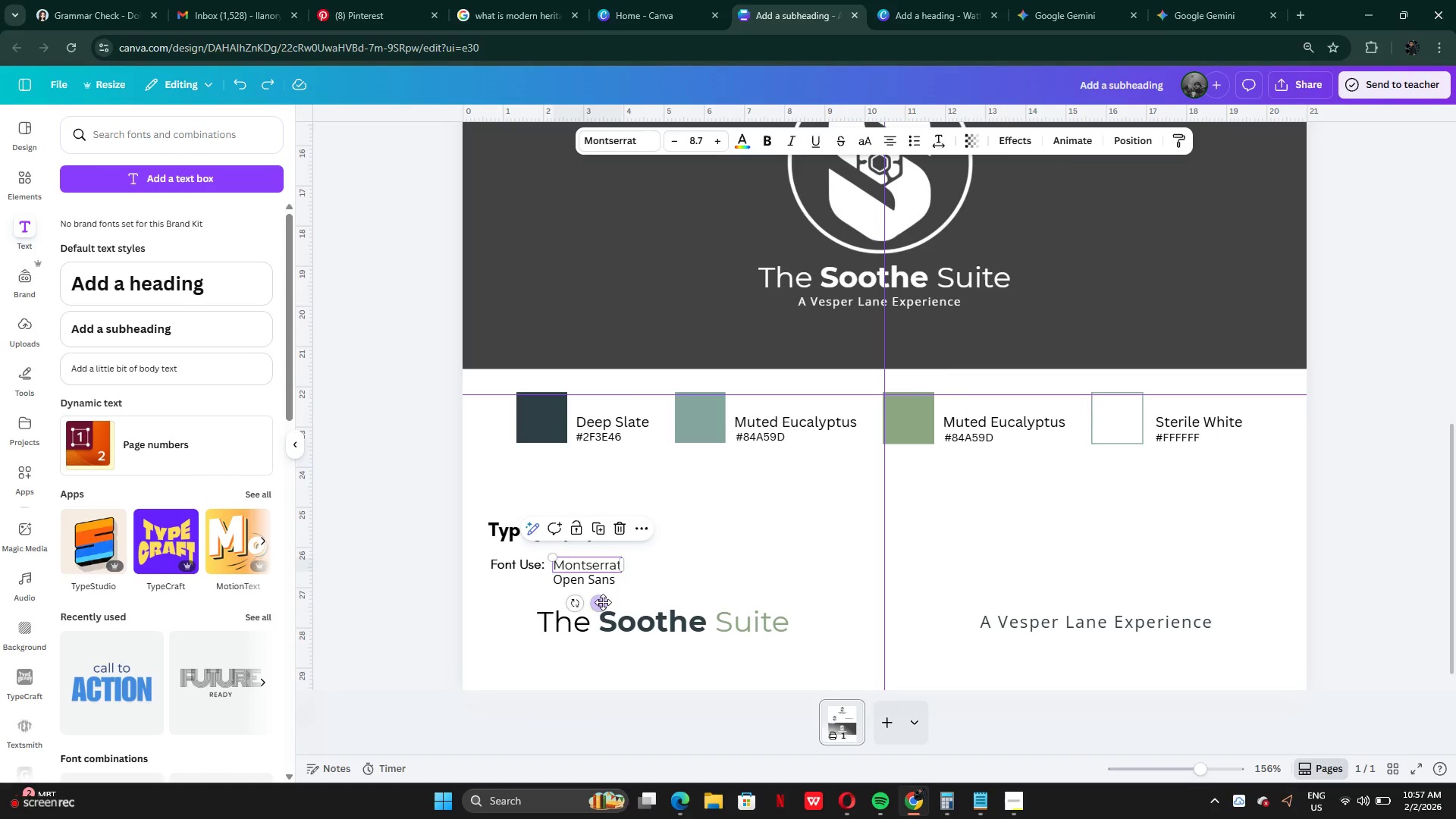 
left_click_drag(start_coordinate=[603, 602], to_coordinate=[673, 682])
 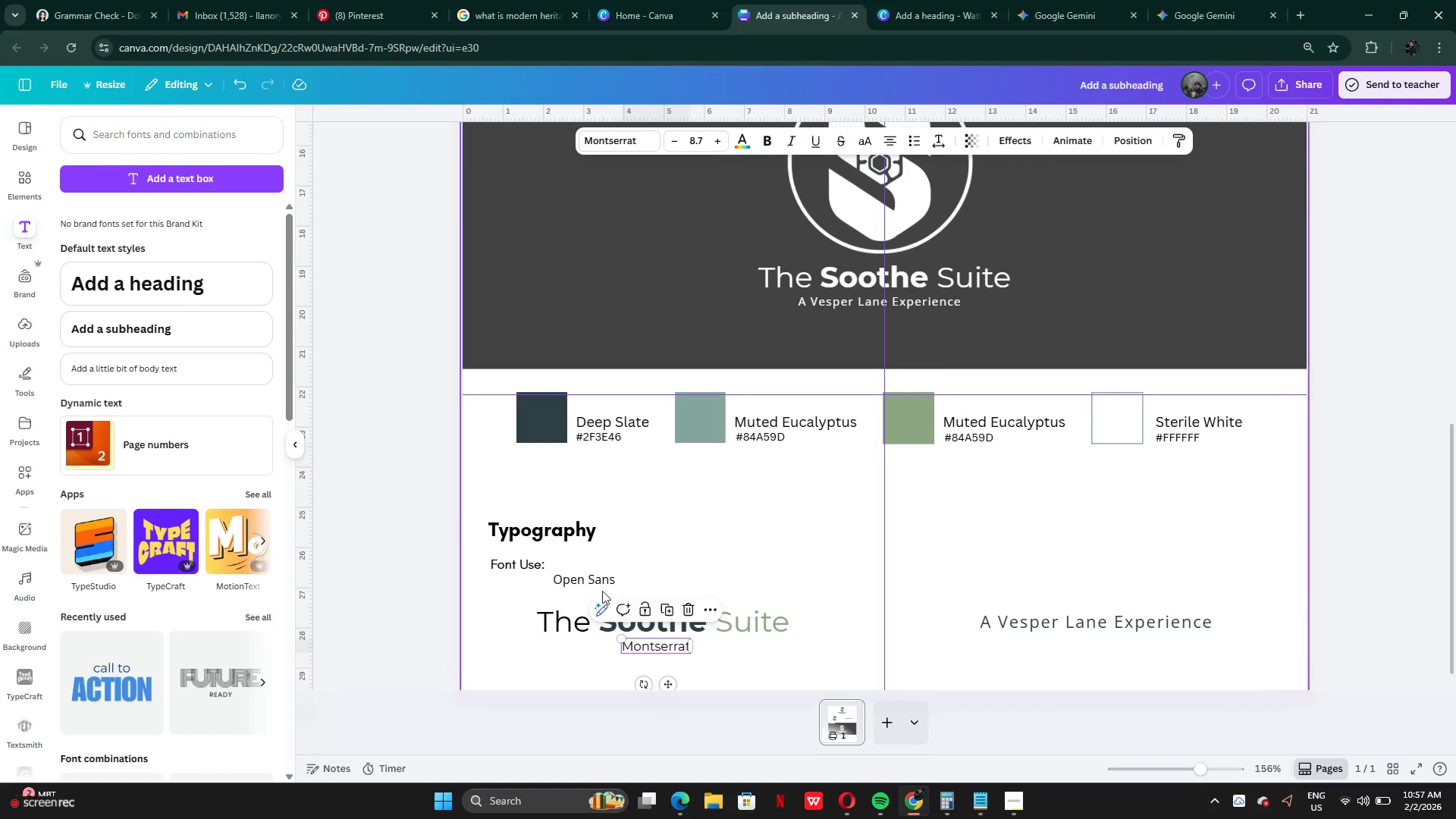 
left_click([599, 585])
 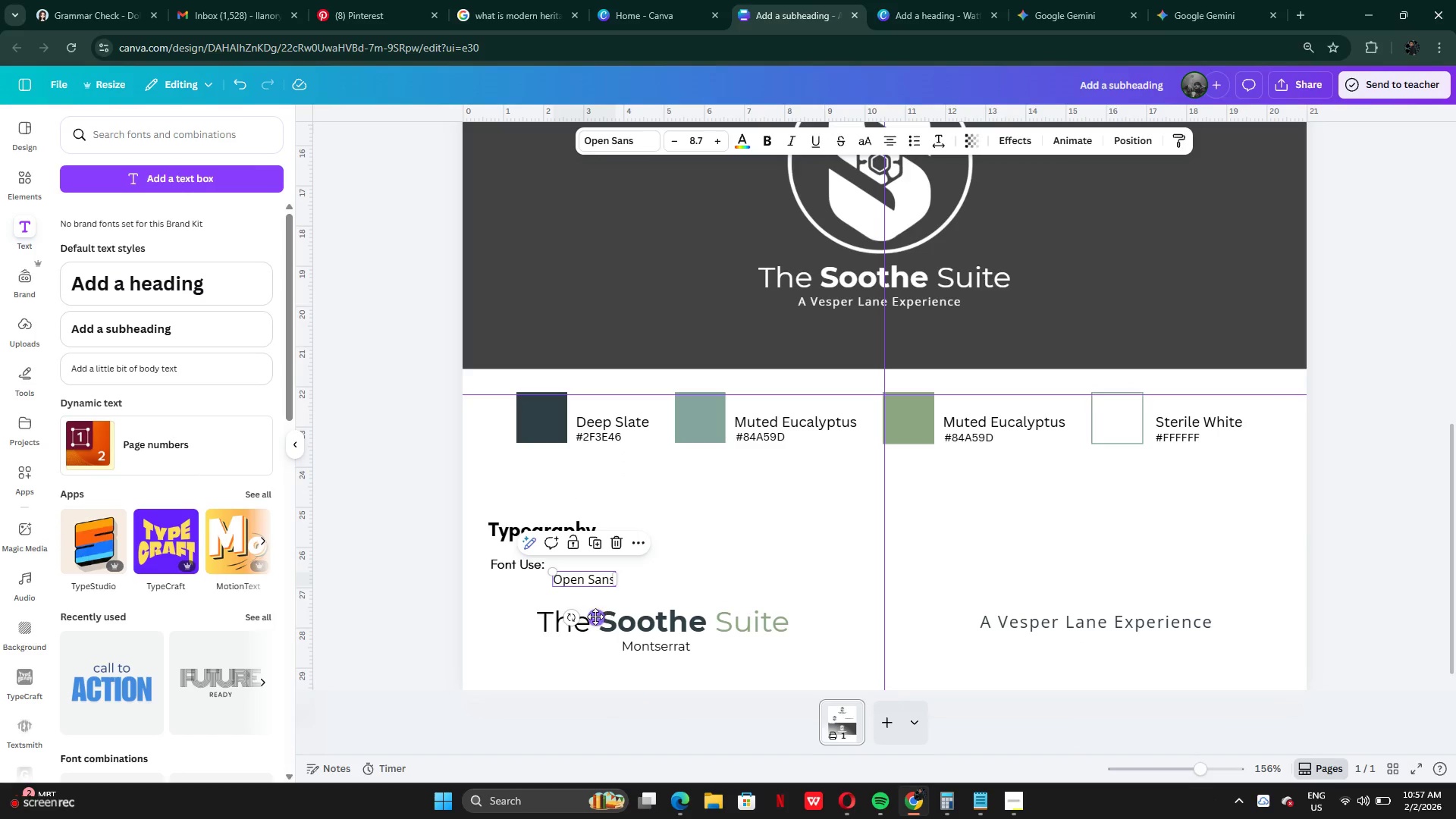 
left_click_drag(start_coordinate=[594, 617], to_coordinate=[1109, 677])
 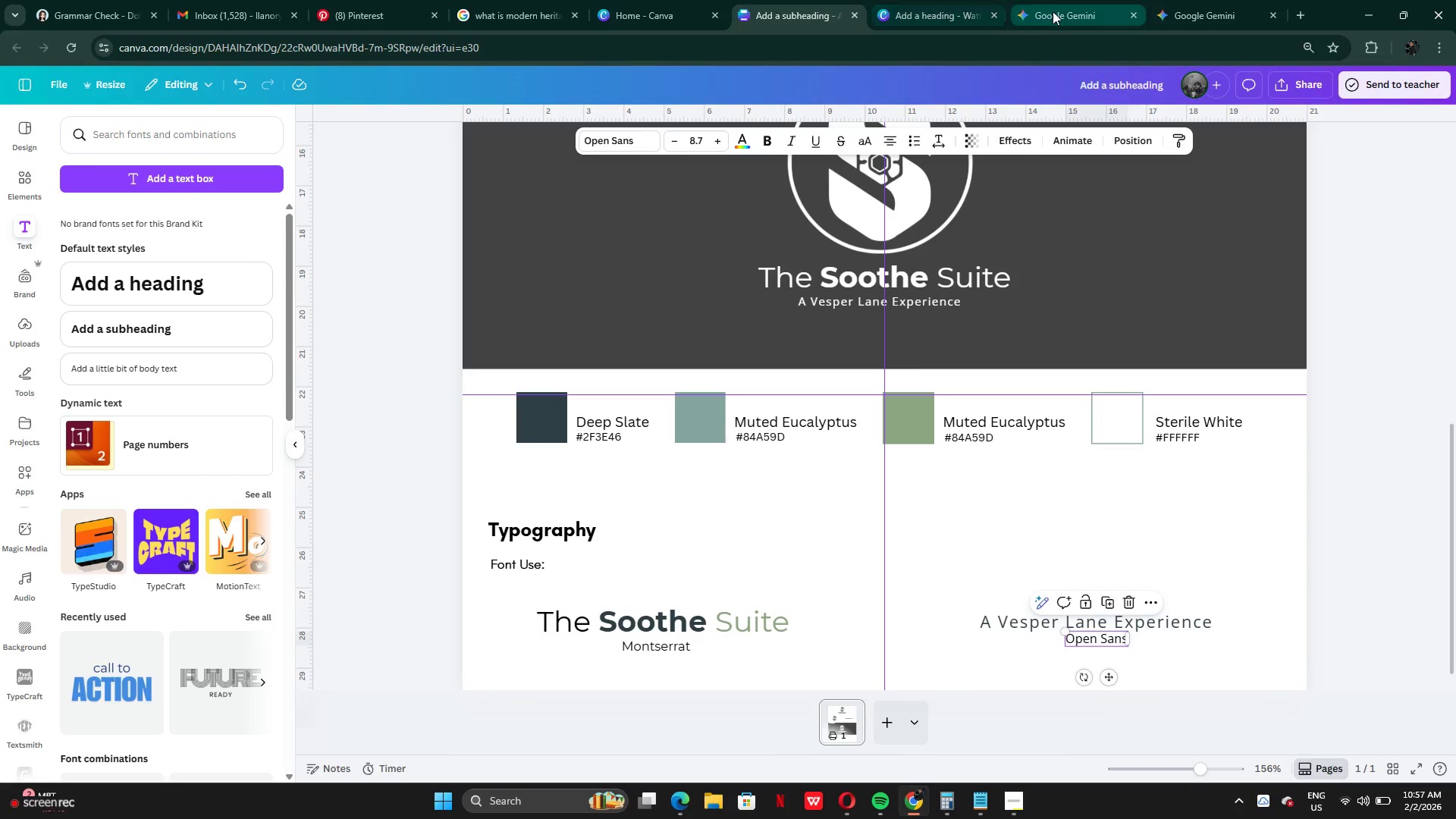 
left_click([1035, 11])
 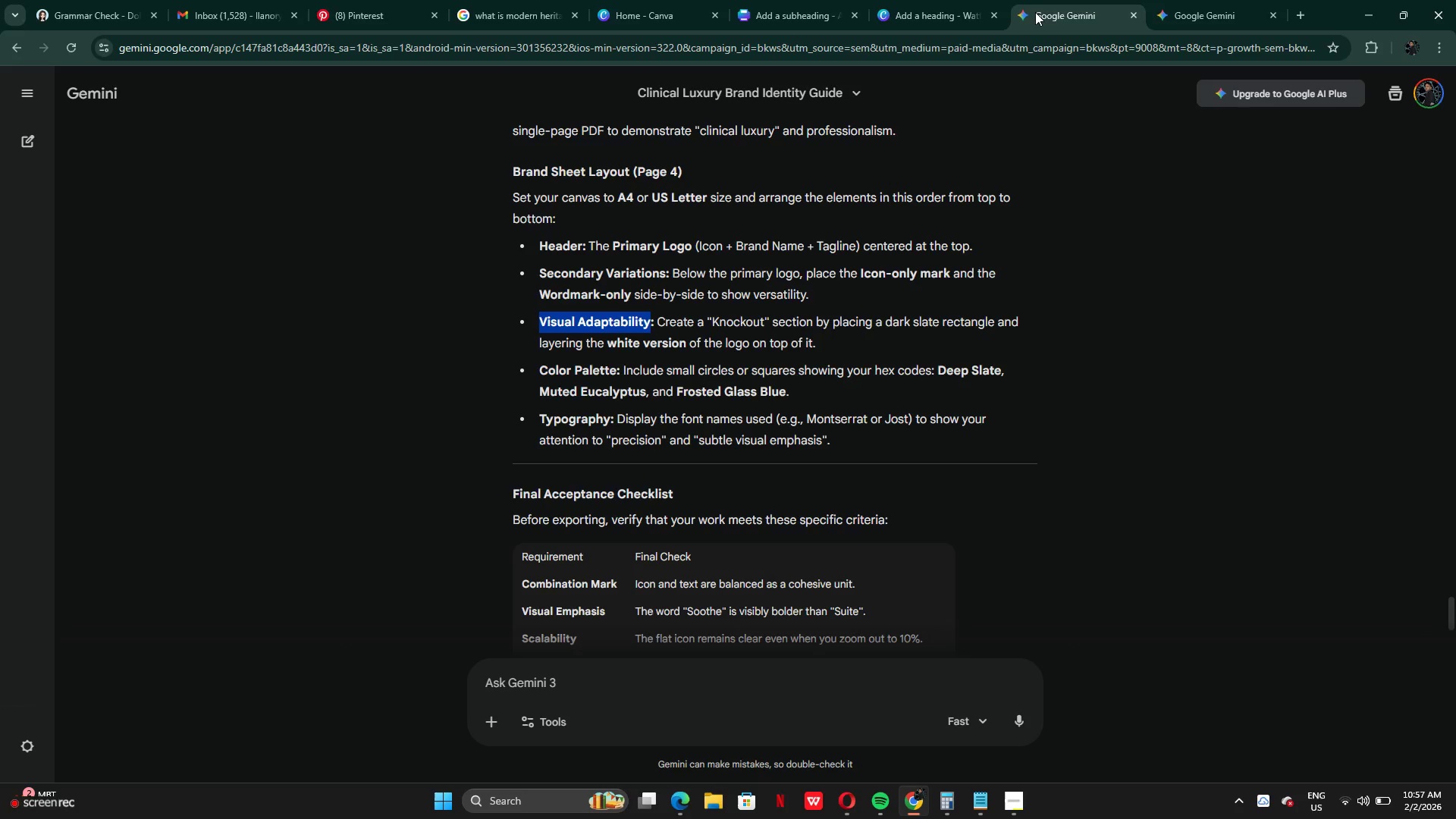 
wait(7.91)
 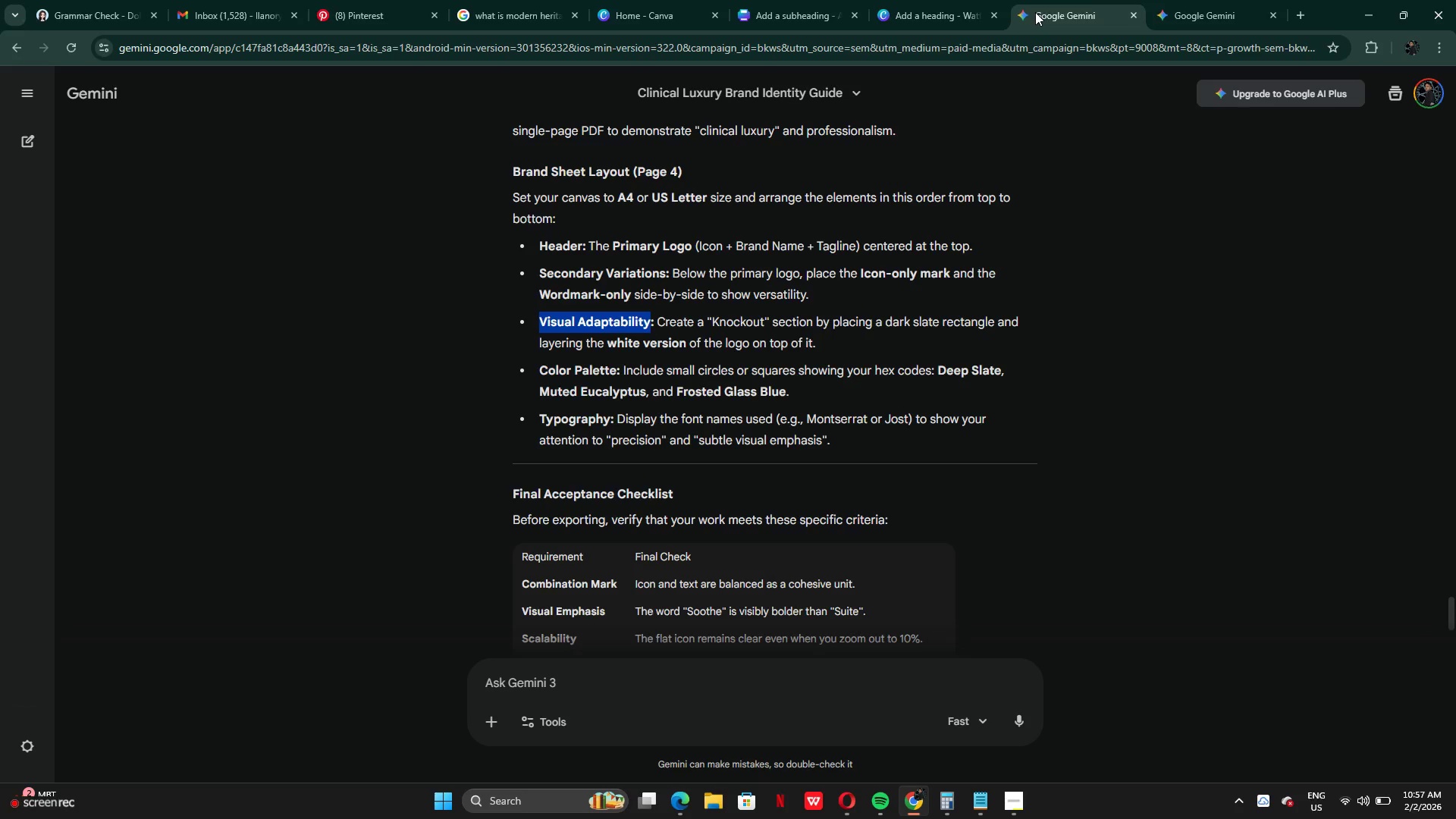 
left_click([936, 14])
 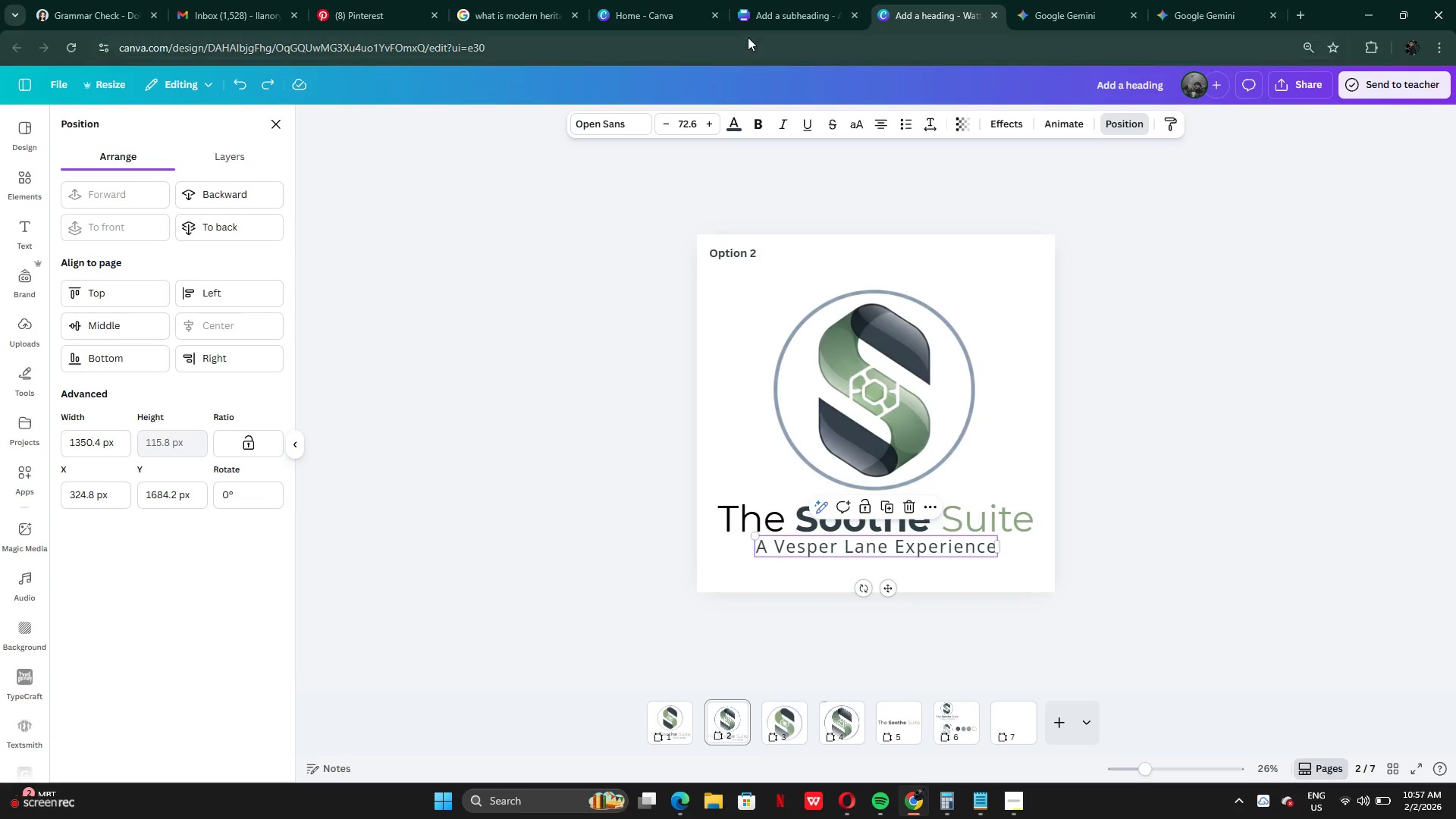 
left_click([780, 14])
 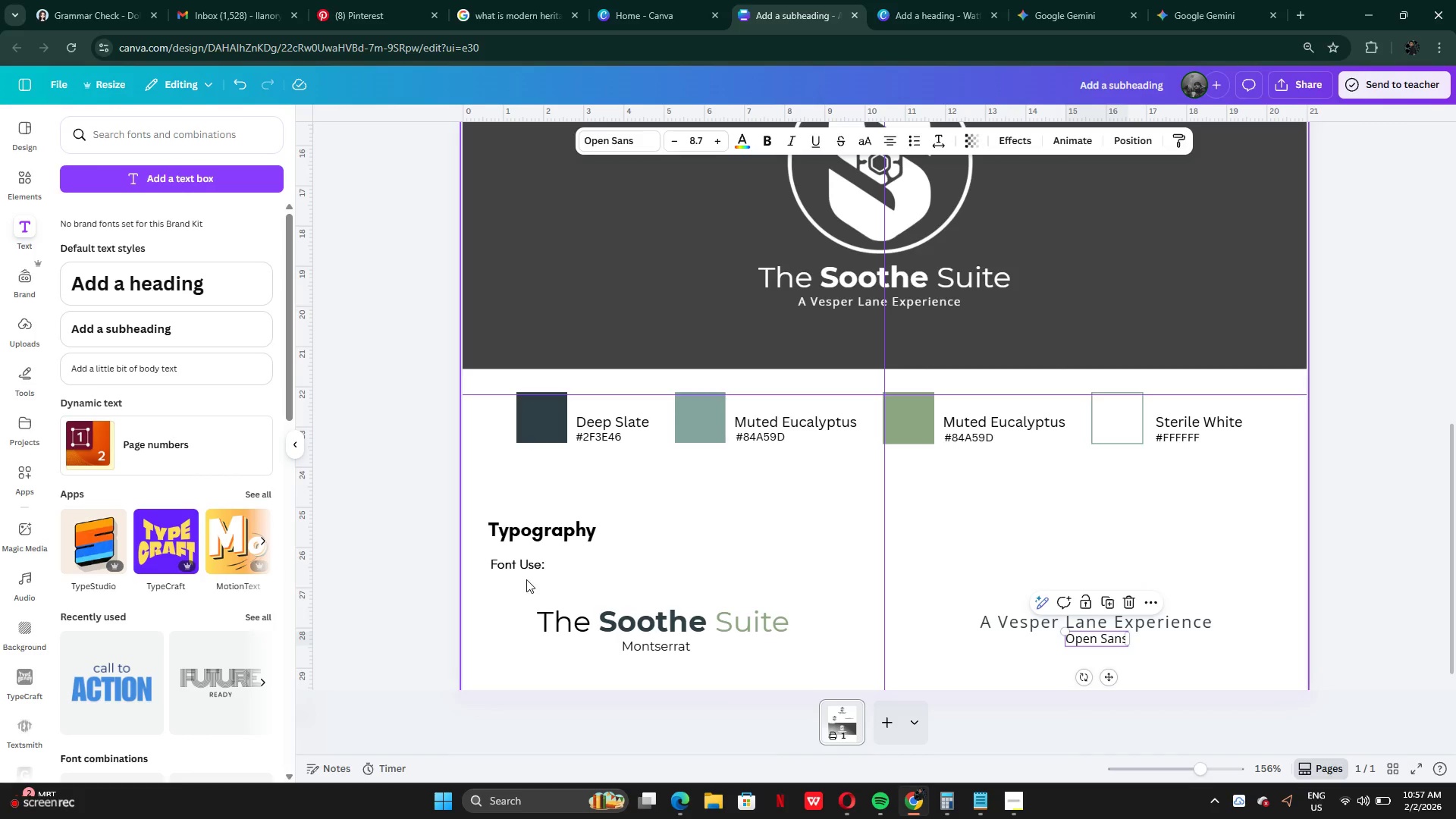 
left_click([526, 570])
 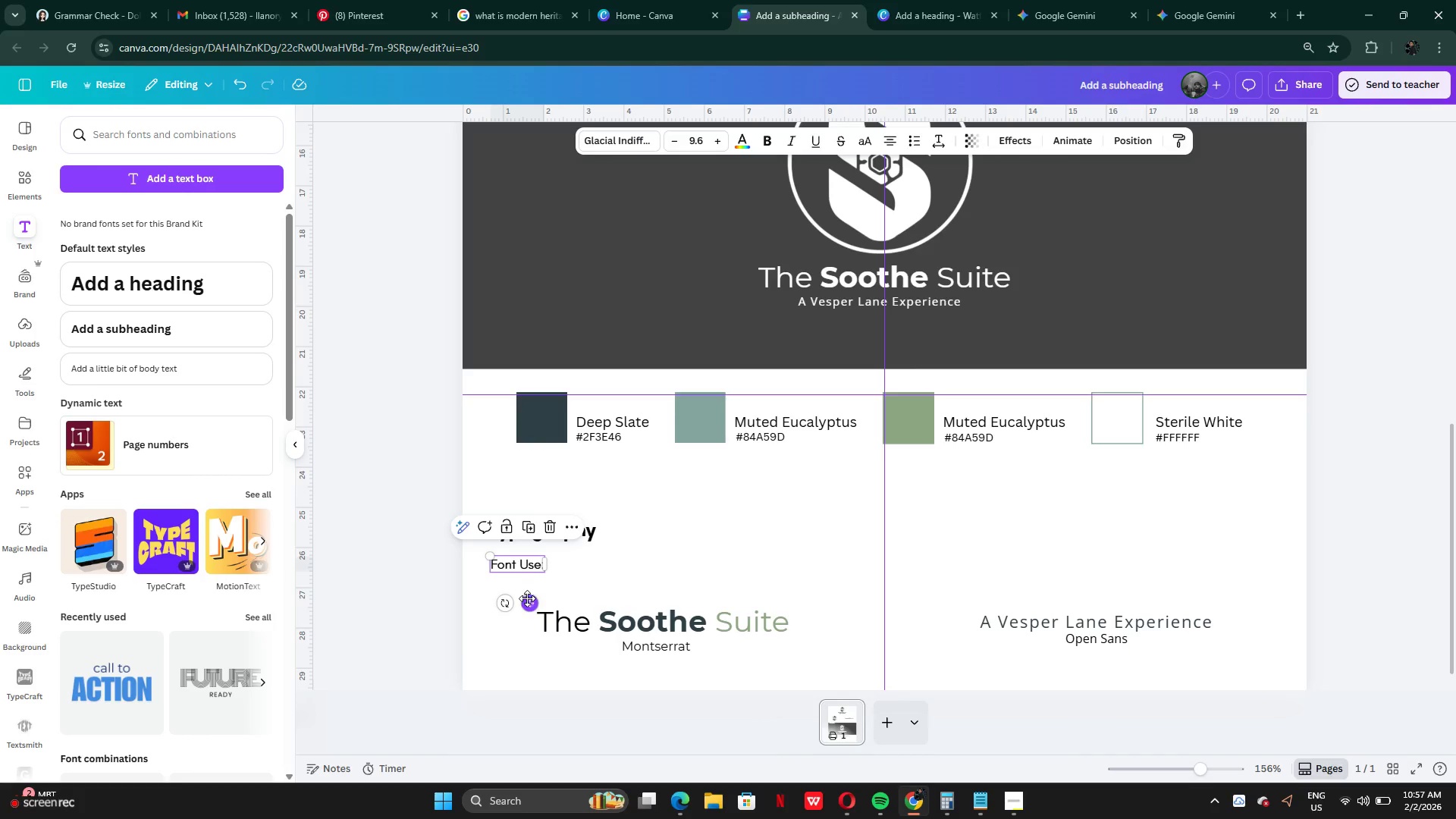 
left_click_drag(start_coordinate=[524, 603], to_coordinate=[894, 594])
 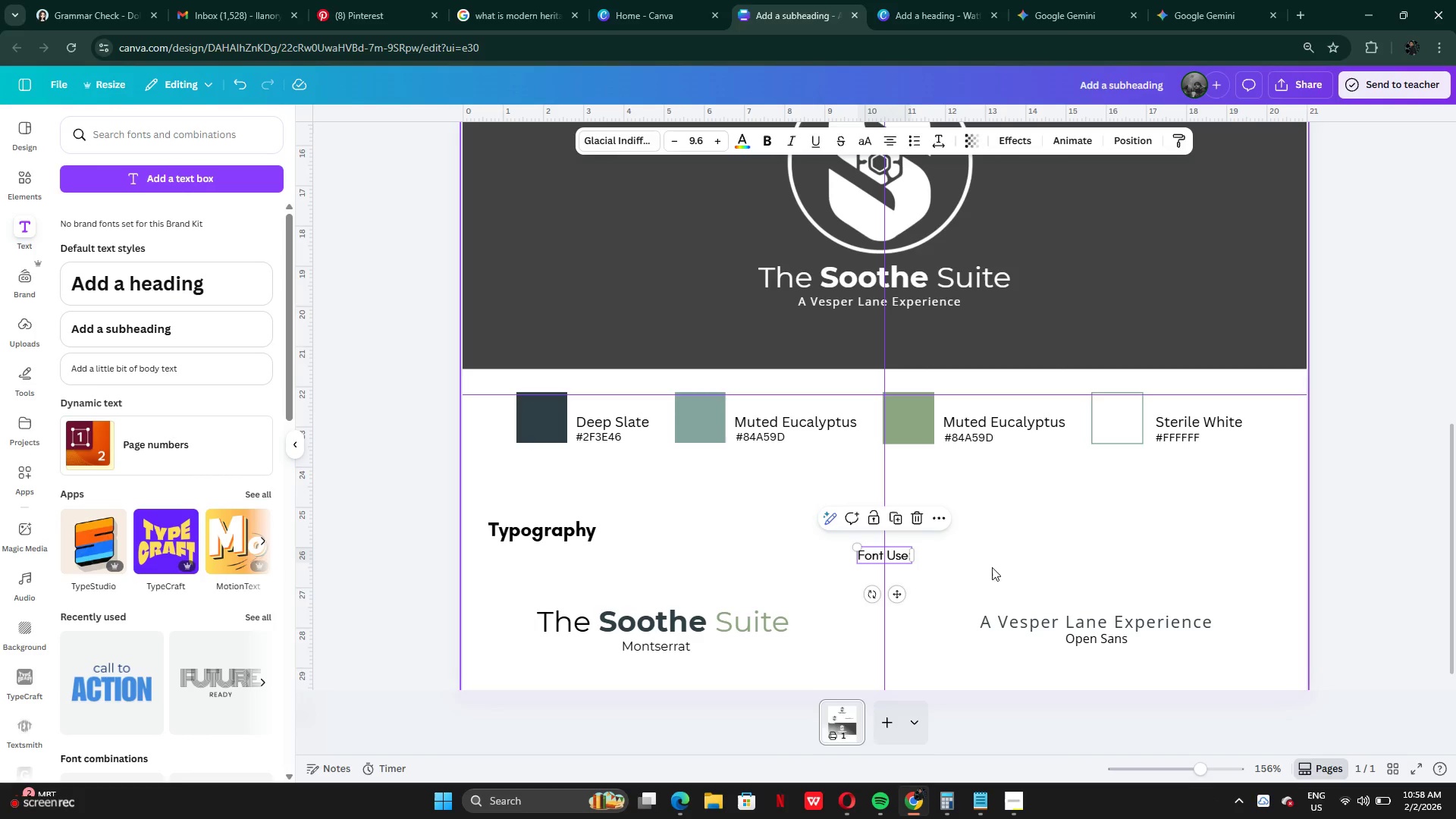 
left_click([997, 566])
 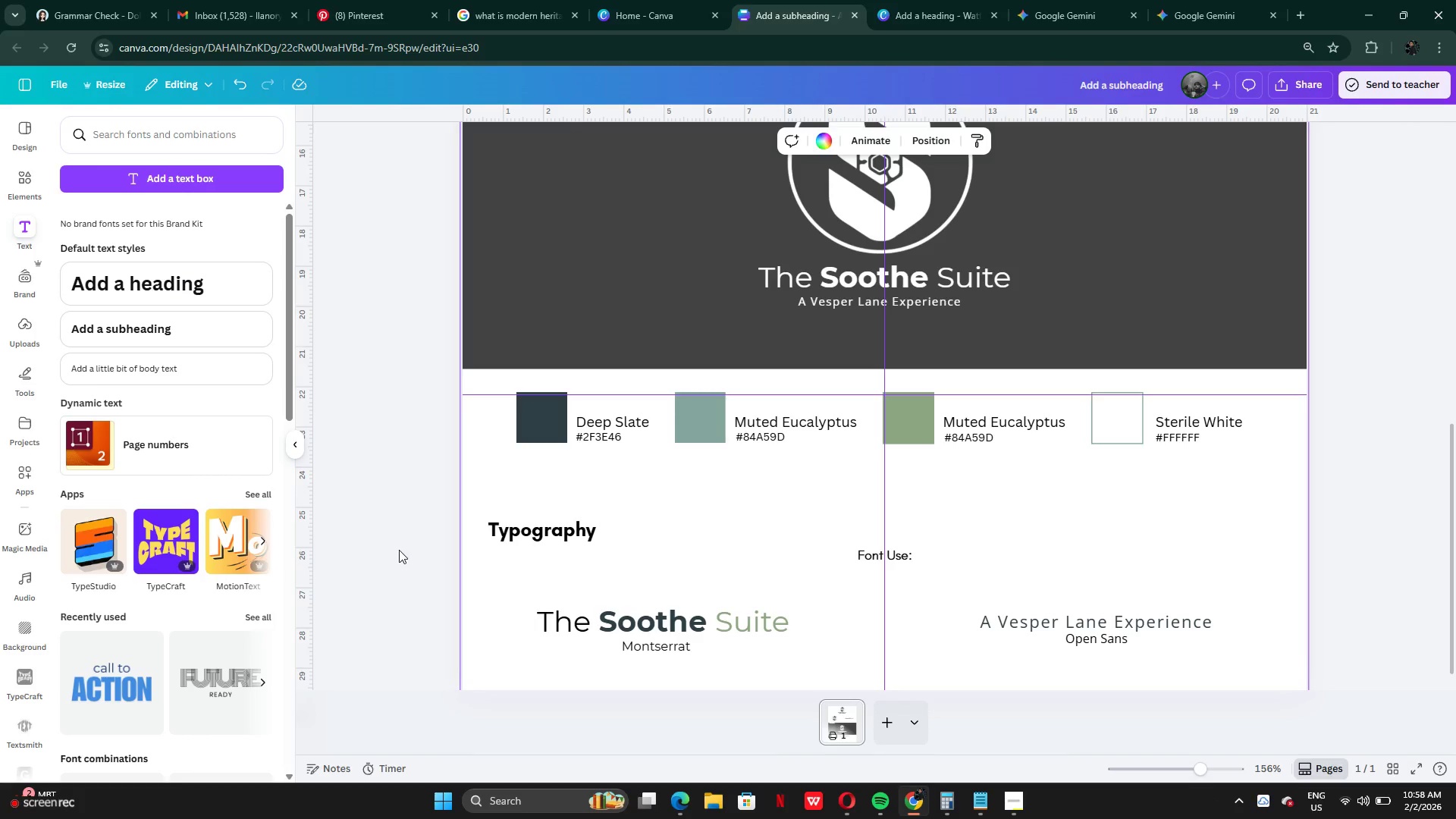 
left_click([527, 531])
 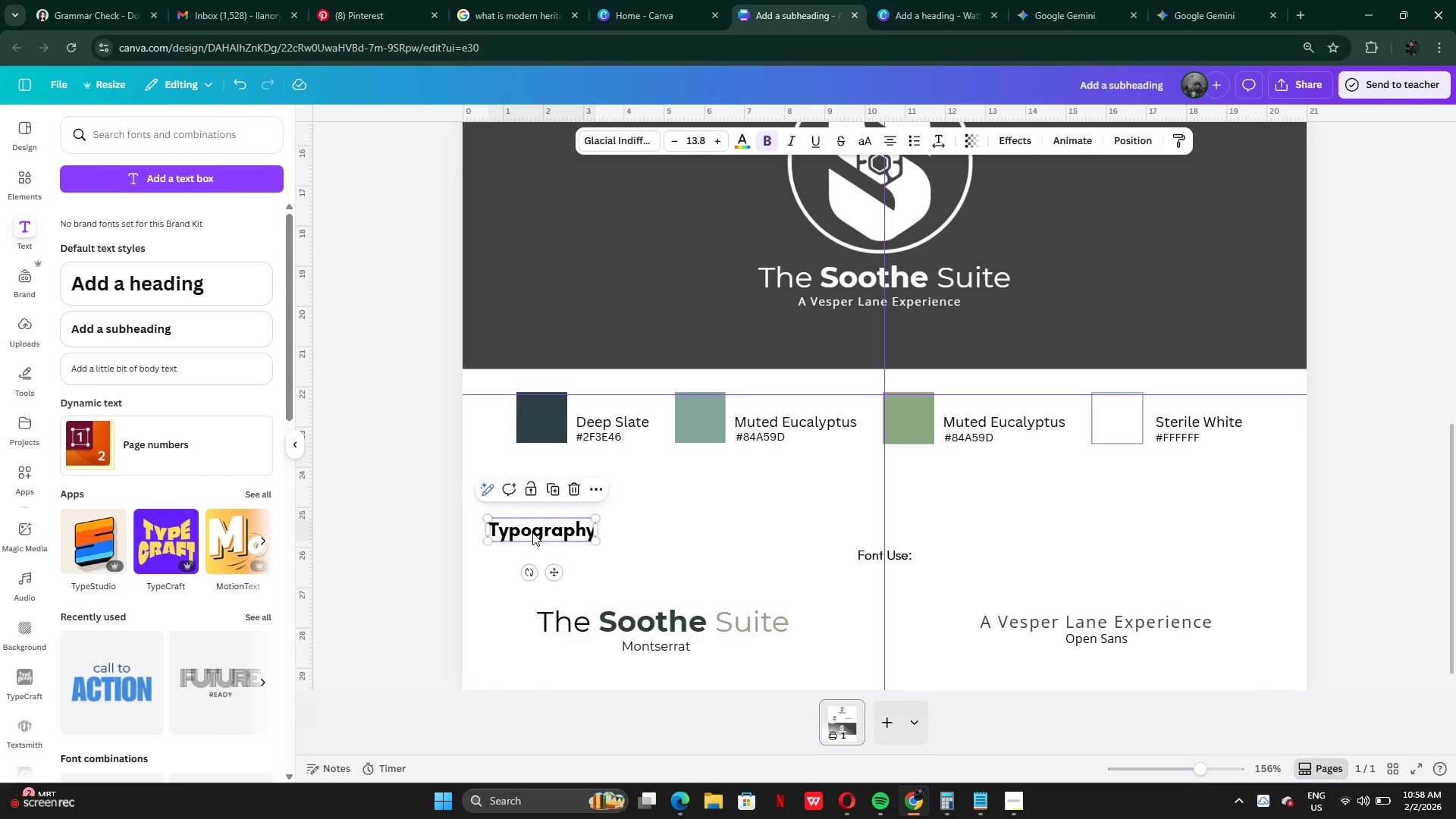 
left_click_drag(start_coordinate=[533, 532], to_coordinate=[875, 535])
 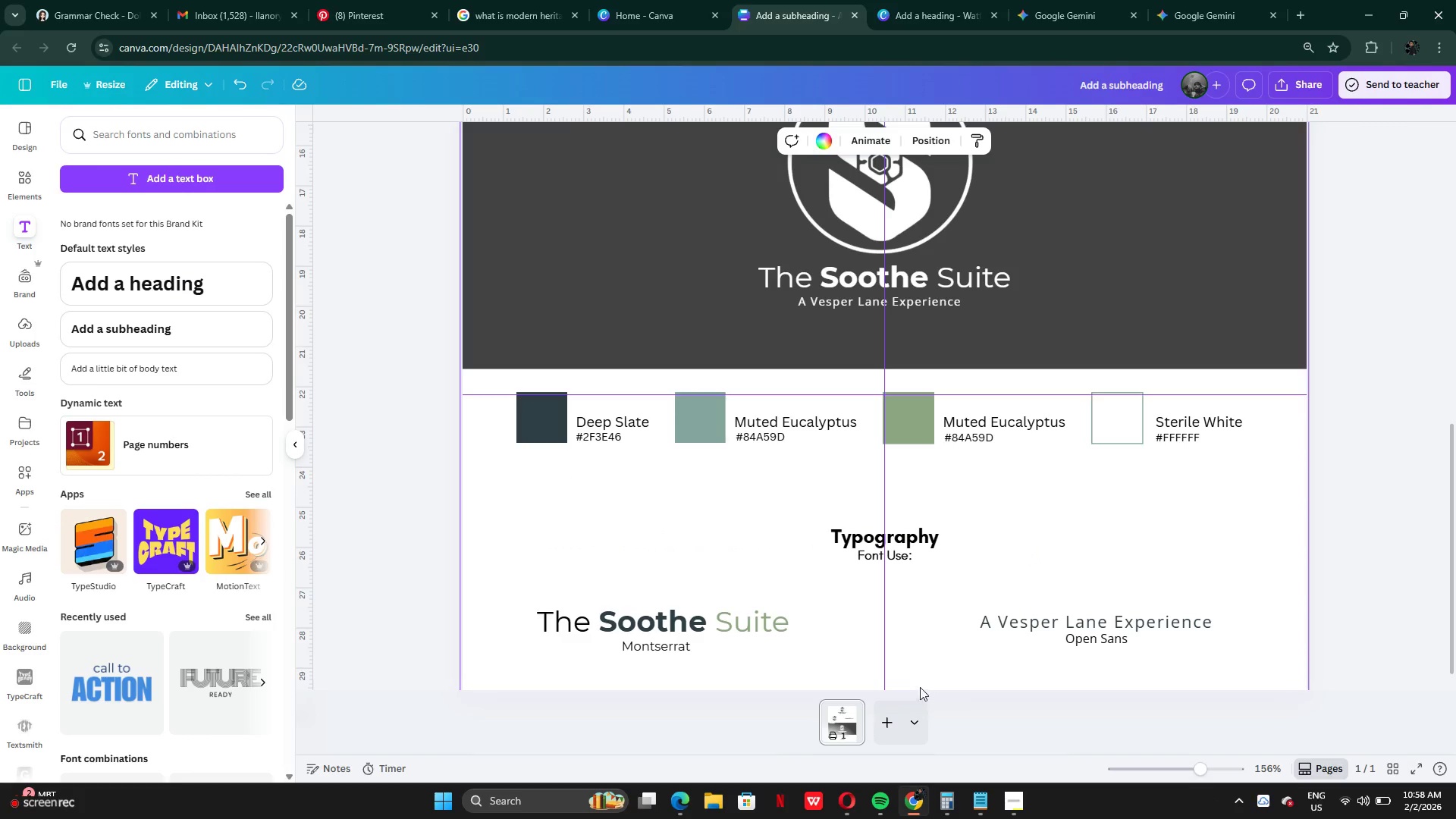 
scroll: coordinate [918, 676], scroll_direction: down, amount: 2.0
 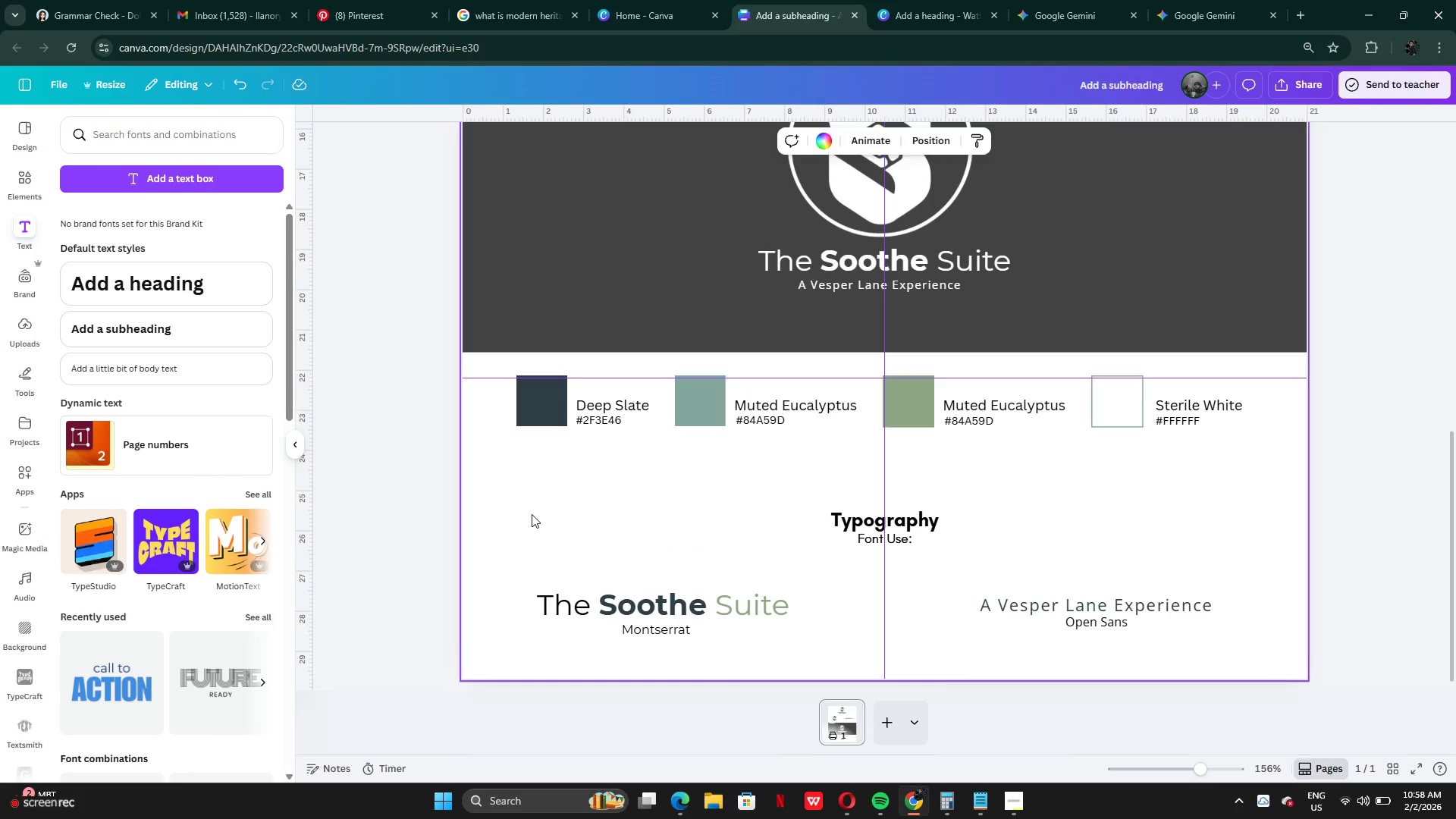 
left_click_drag(start_coordinate=[500, 502], to_coordinate=[1204, 651])
 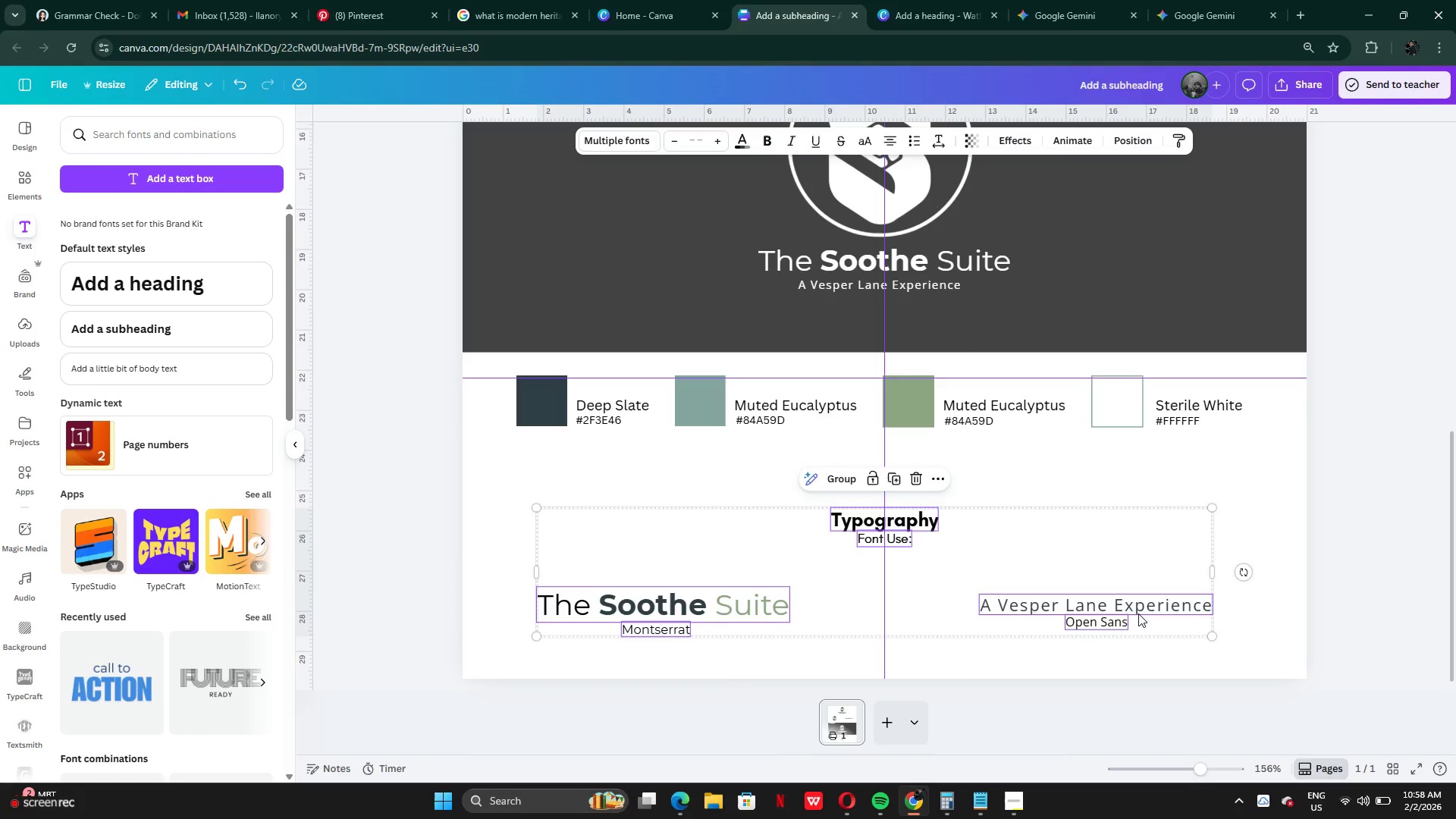 
left_click_drag(start_coordinate=[1138, 613], to_coordinate=[1137, 581])
 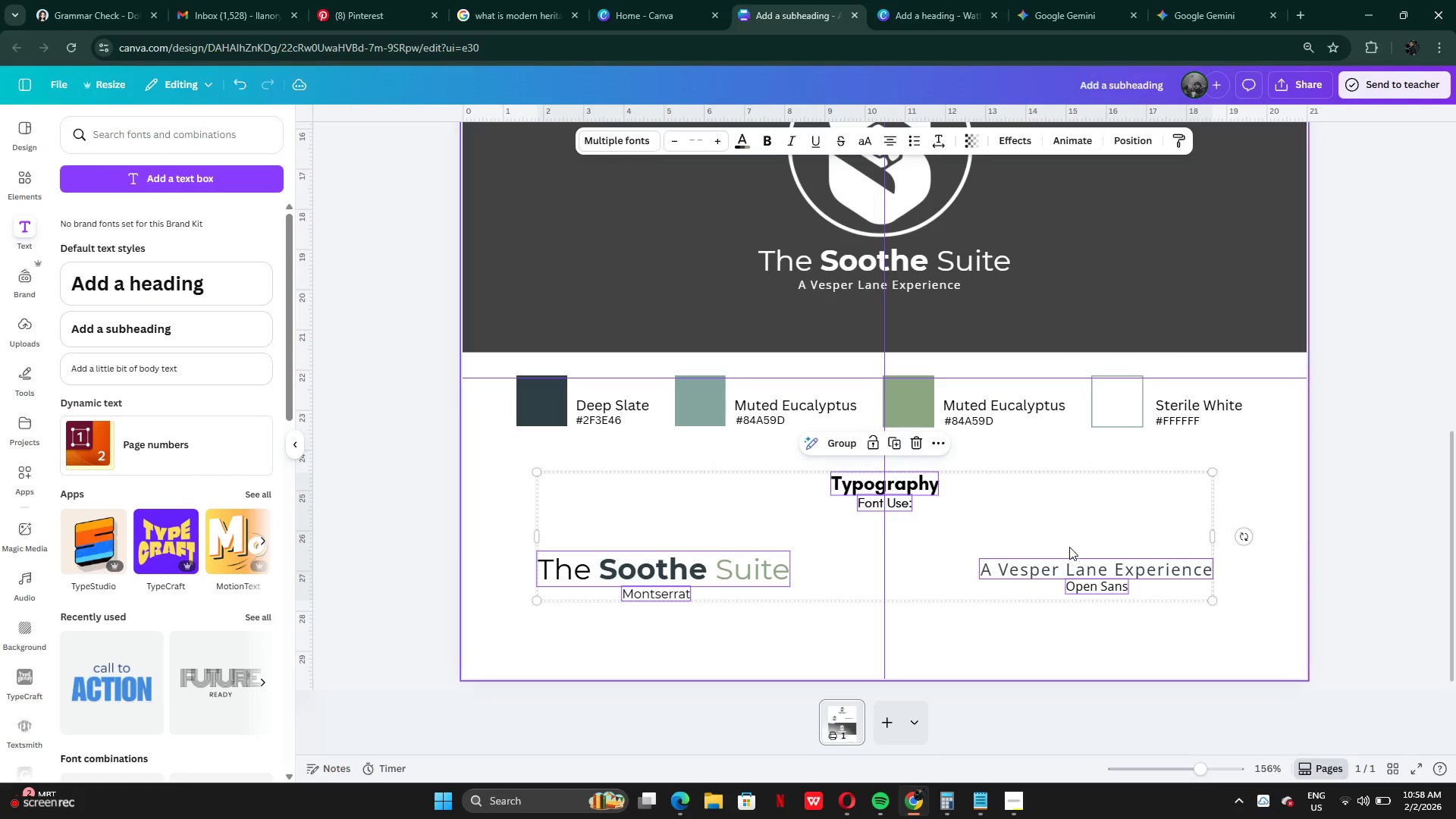 
left_click_drag(start_coordinate=[1070, 546], to_coordinate=[1070, 554])
 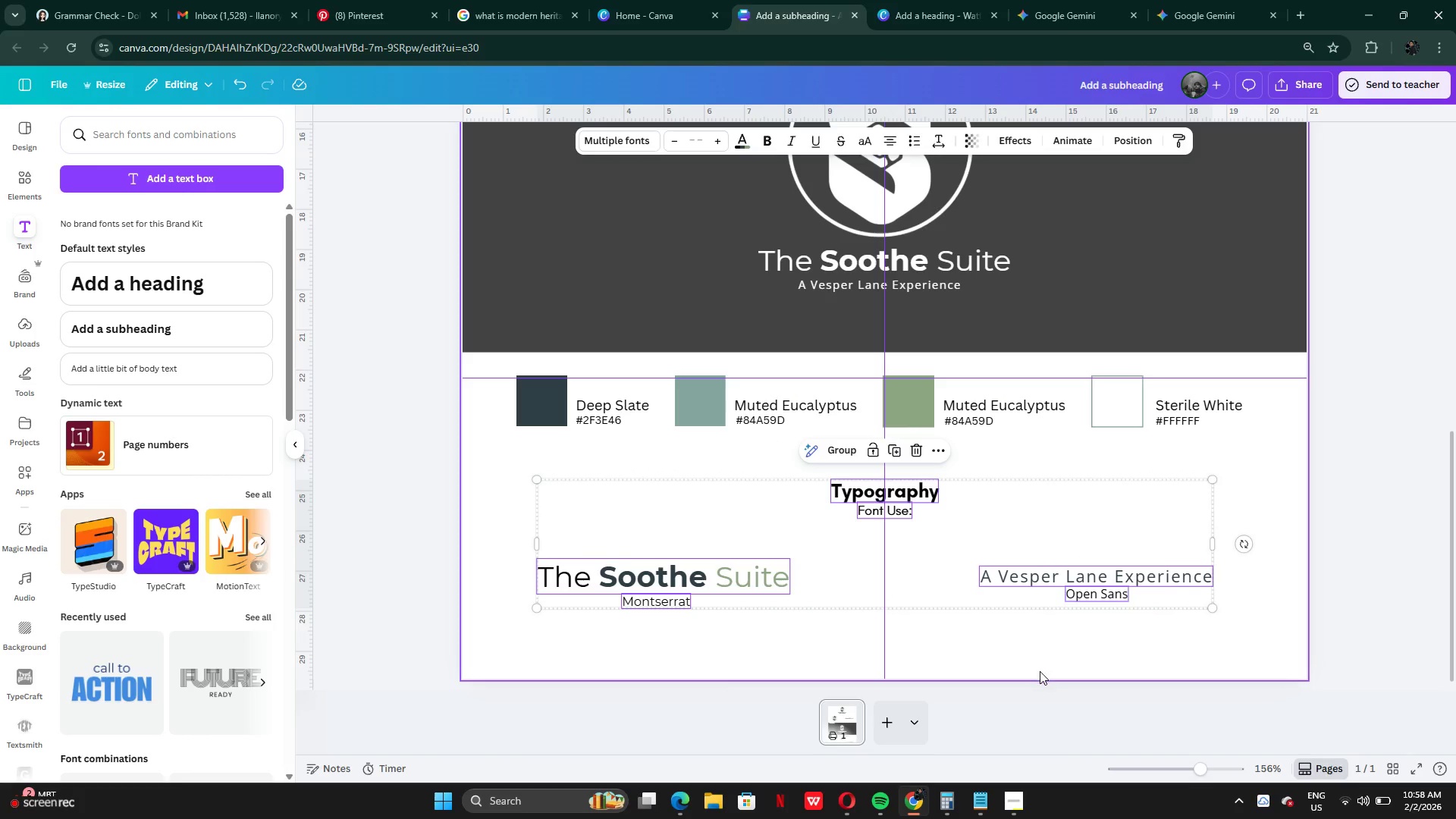 
left_click([1040, 671])
 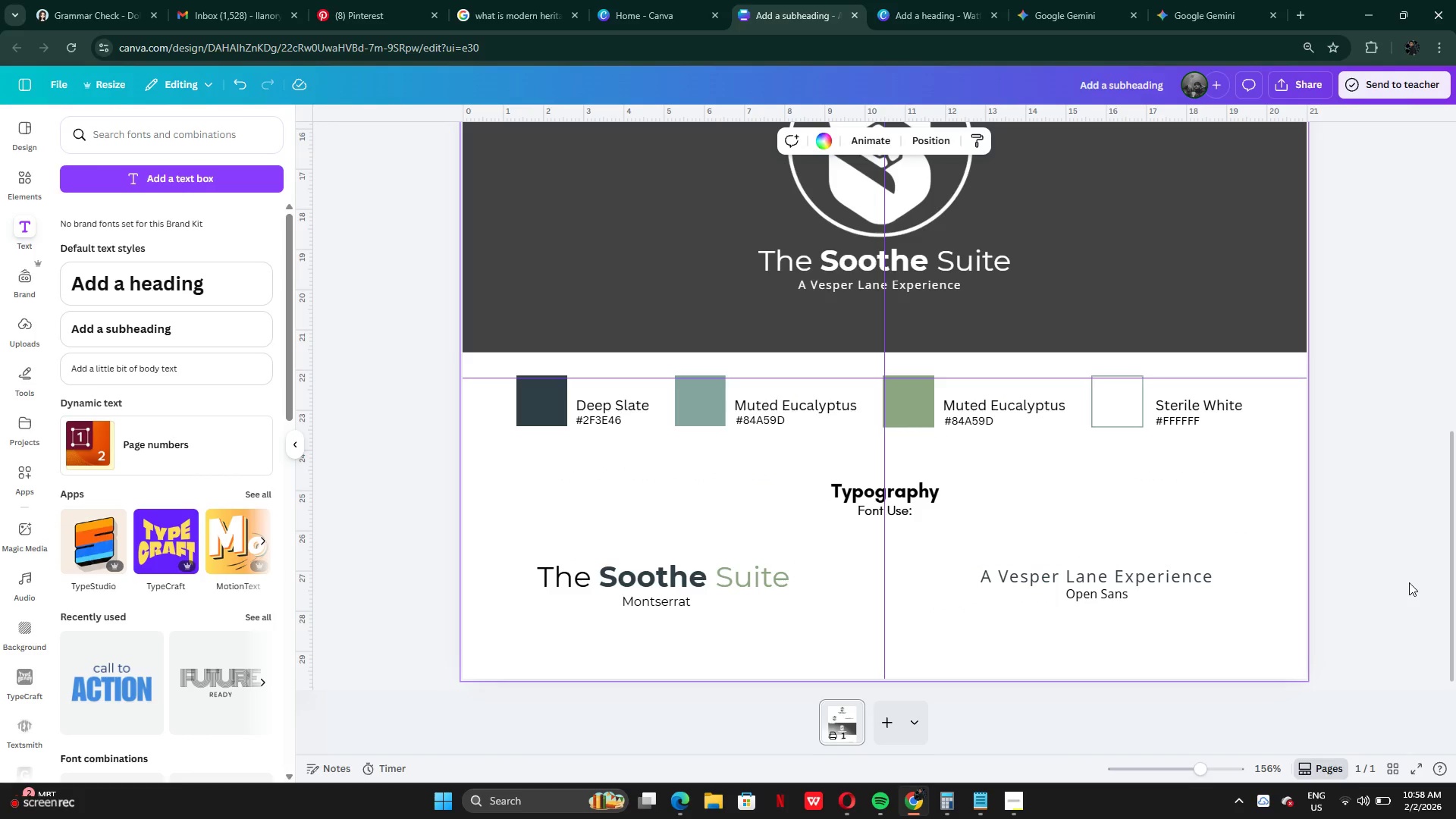 
scroll: coordinate [1407, 575], scroll_direction: none, amount: 0.0
 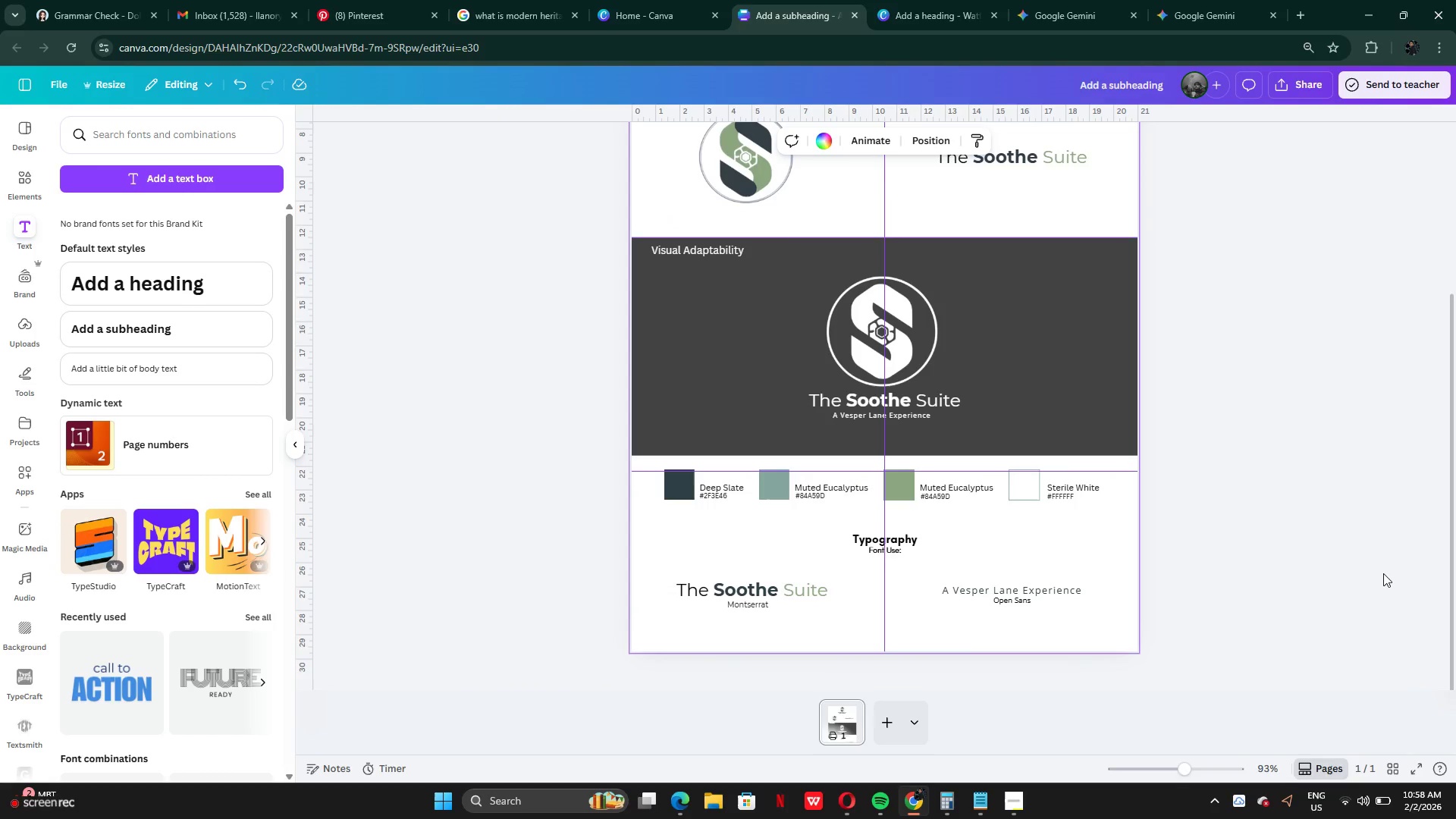 
scroll: coordinate [1371, 569], scroll_direction: up, amount: 3.0
 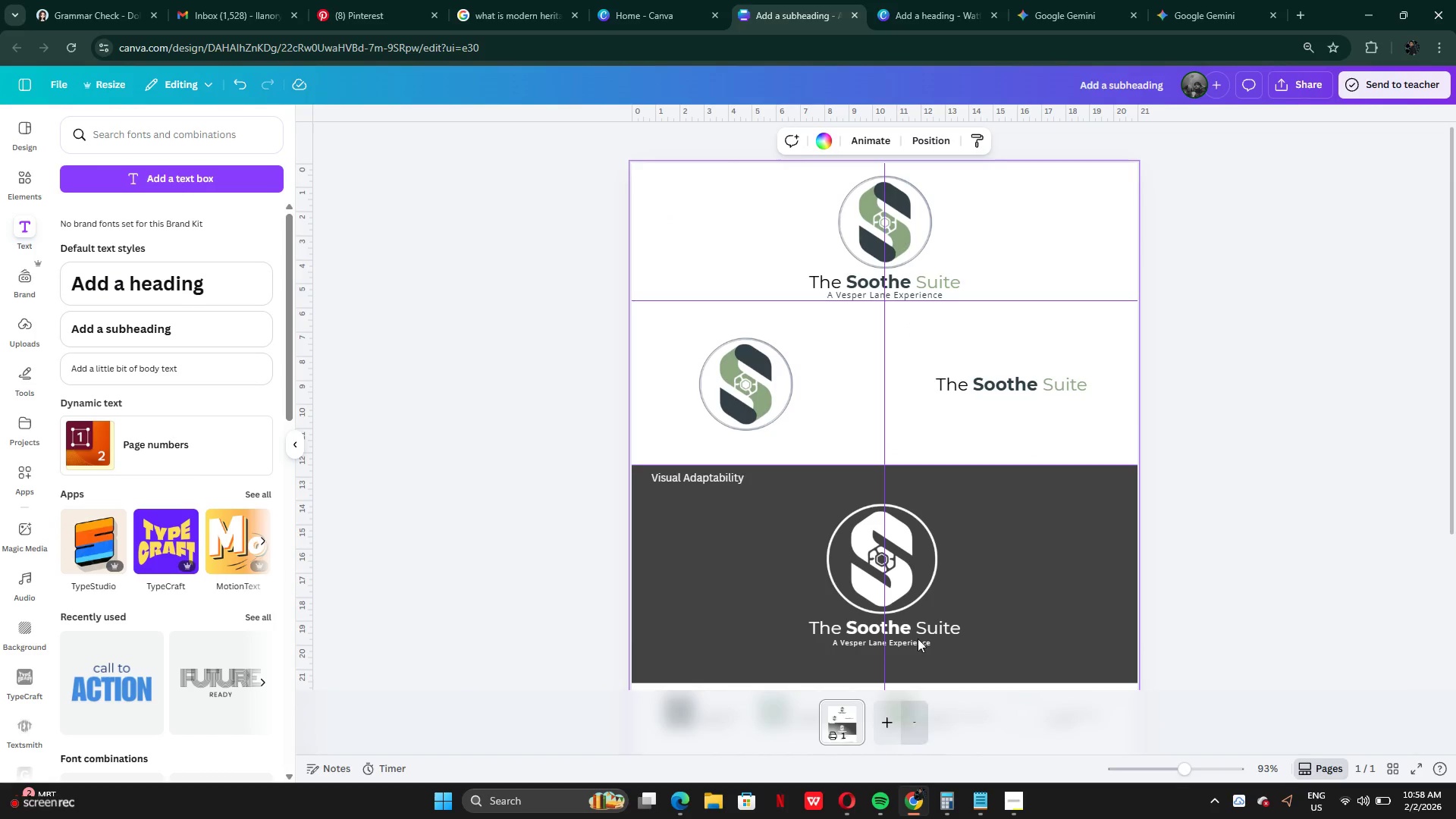 
left_click([922, 17])
 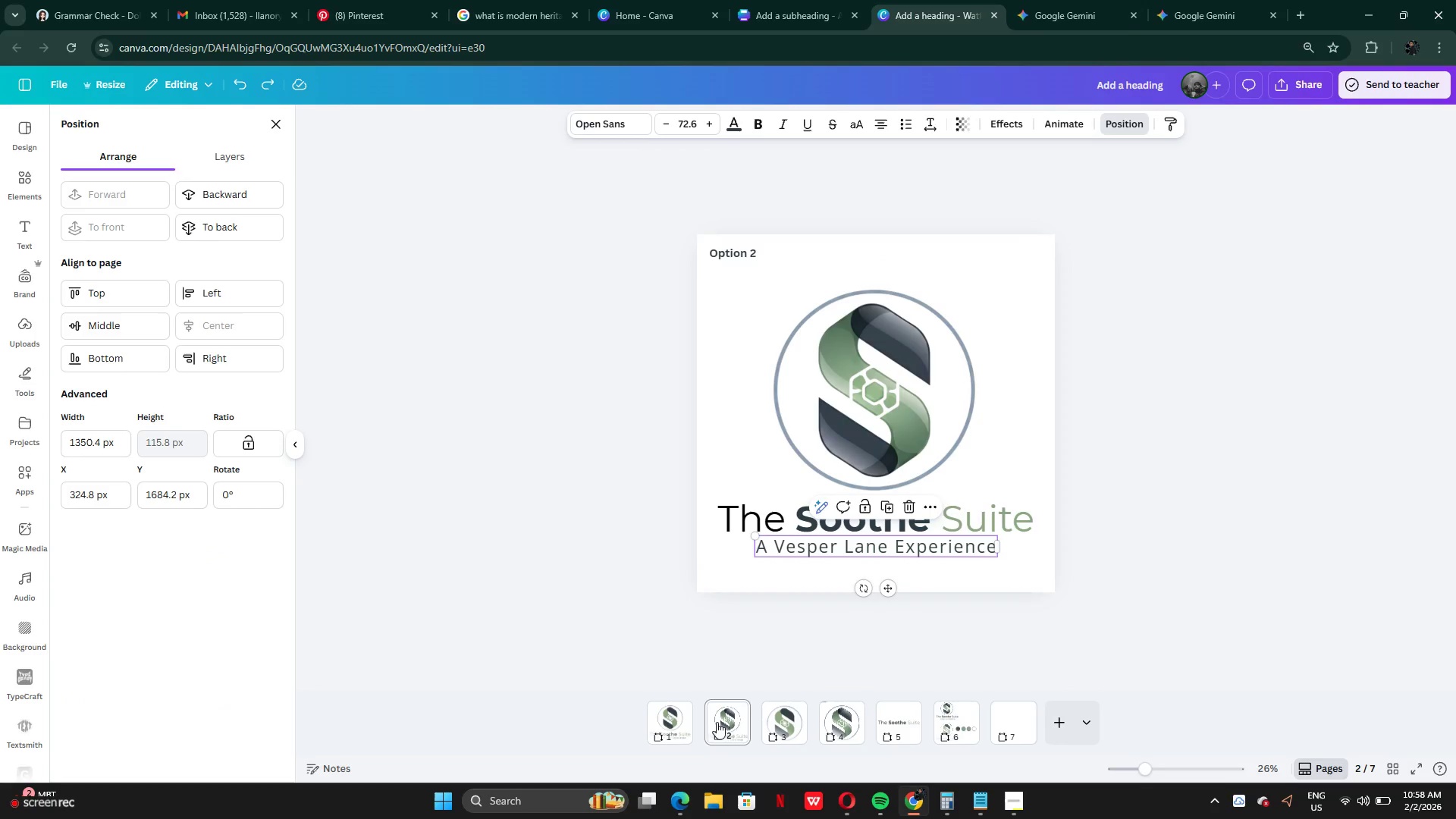 
left_click([682, 728])
 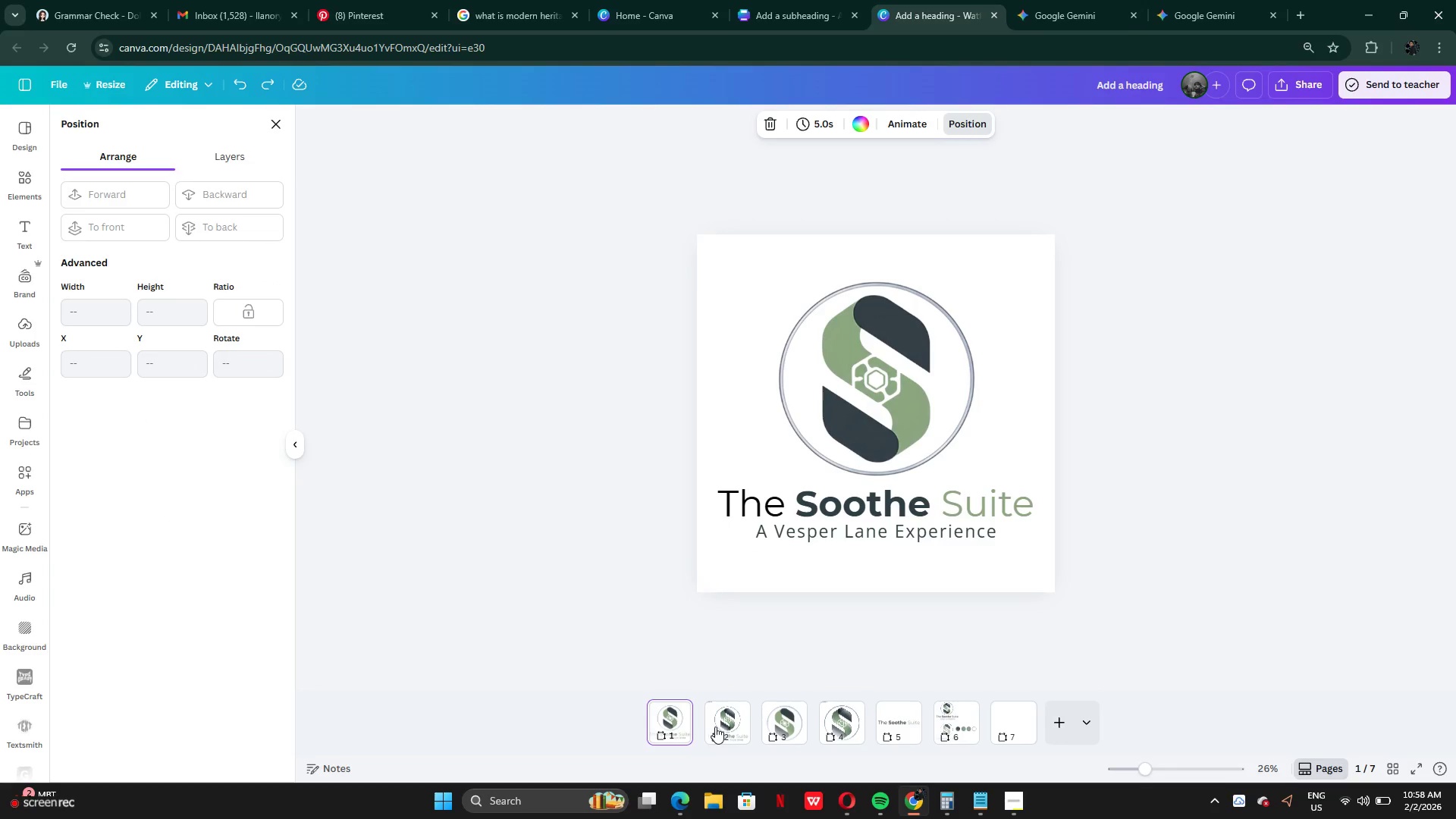 
left_click([717, 726])
 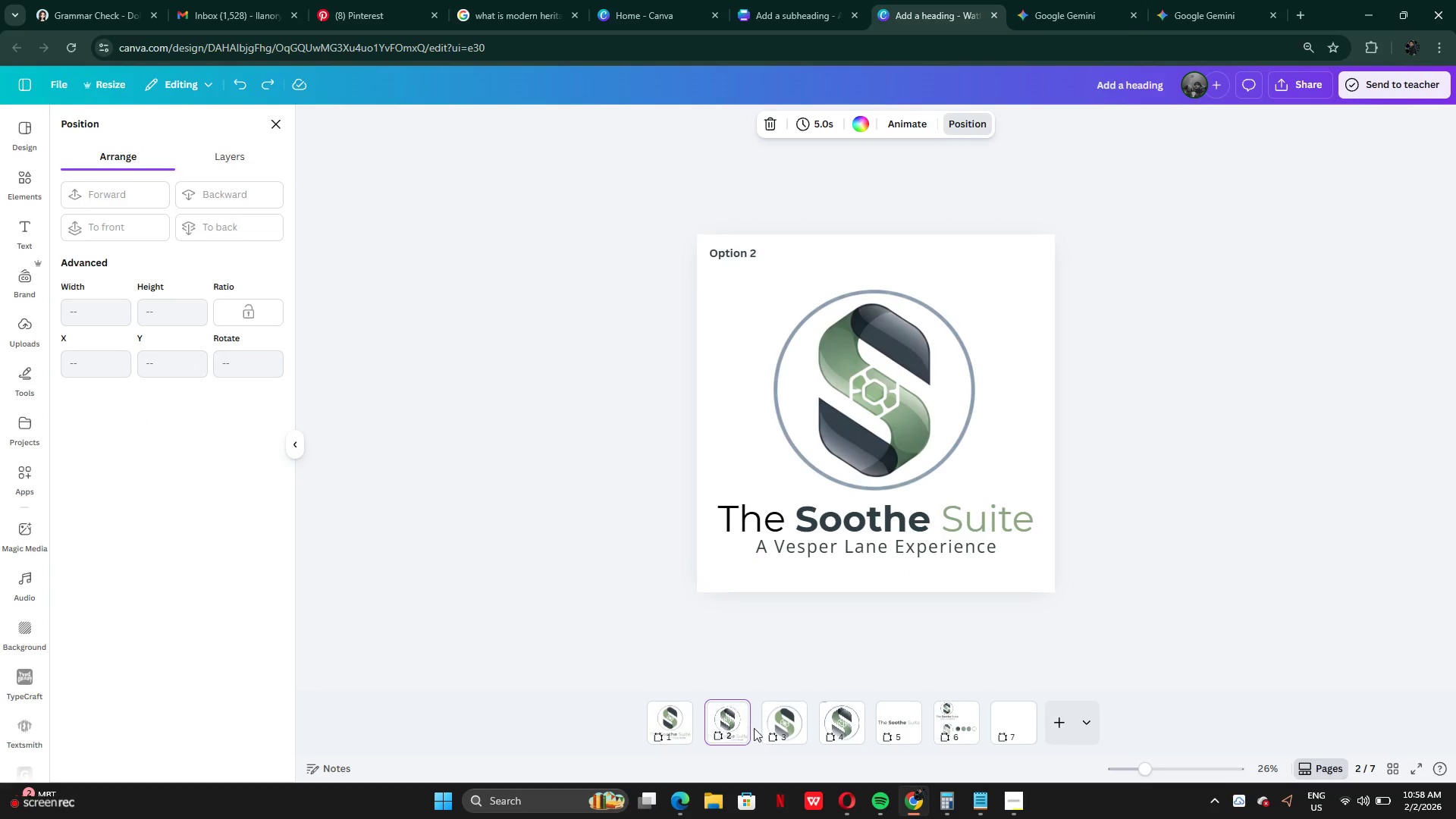 
left_click([770, 733])
 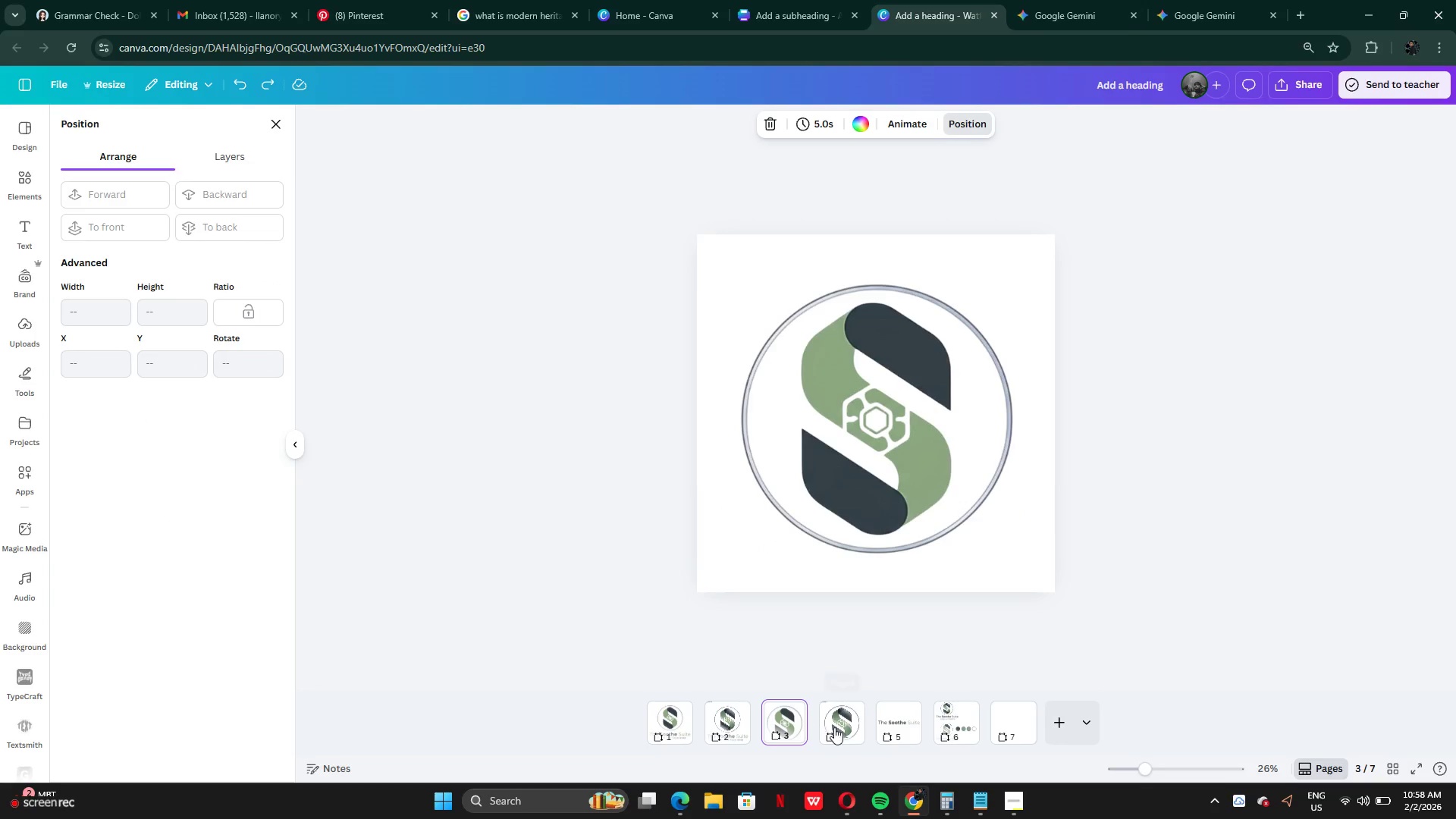 
left_click([834, 727])
 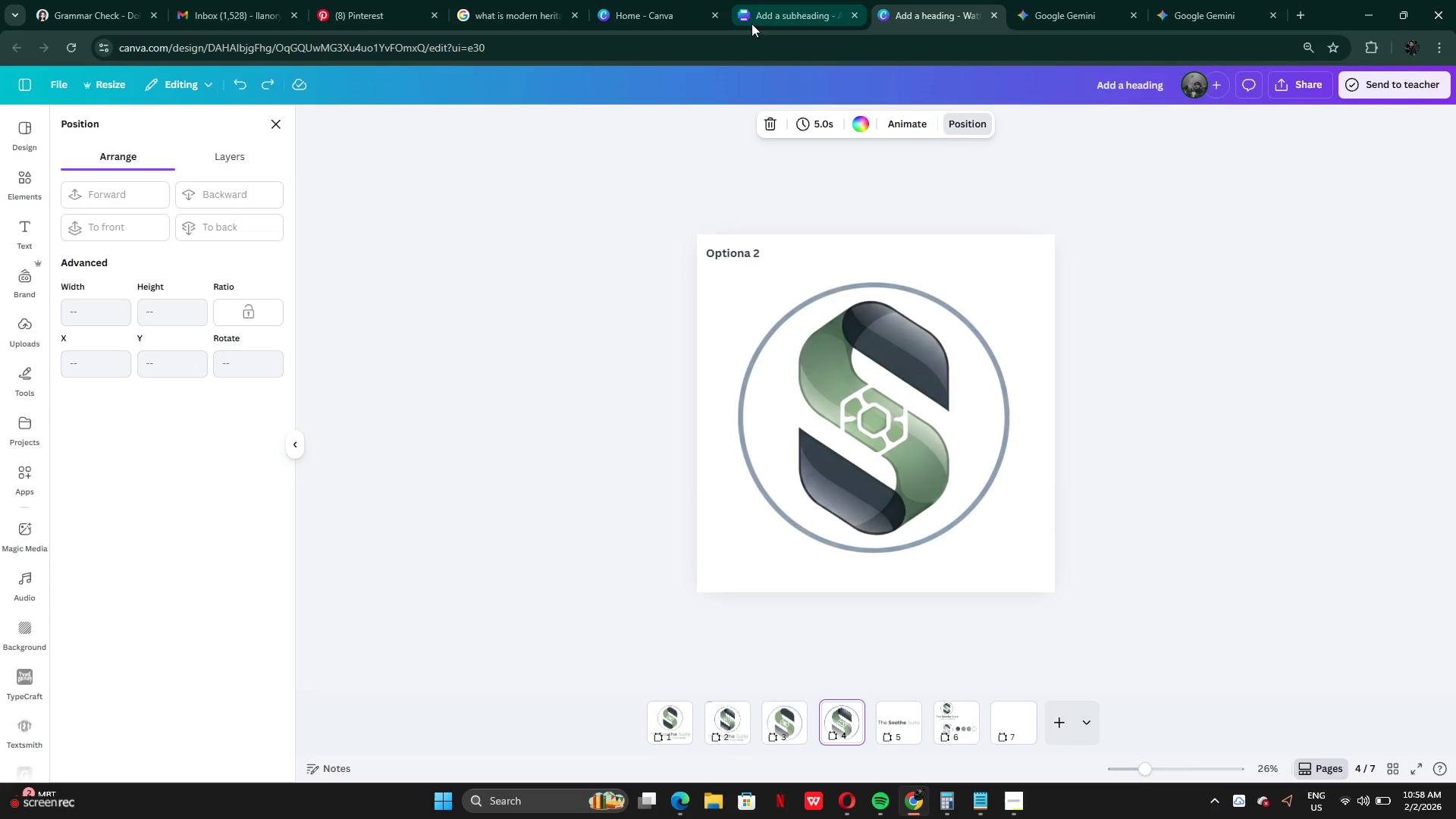 
left_click([786, 8])
 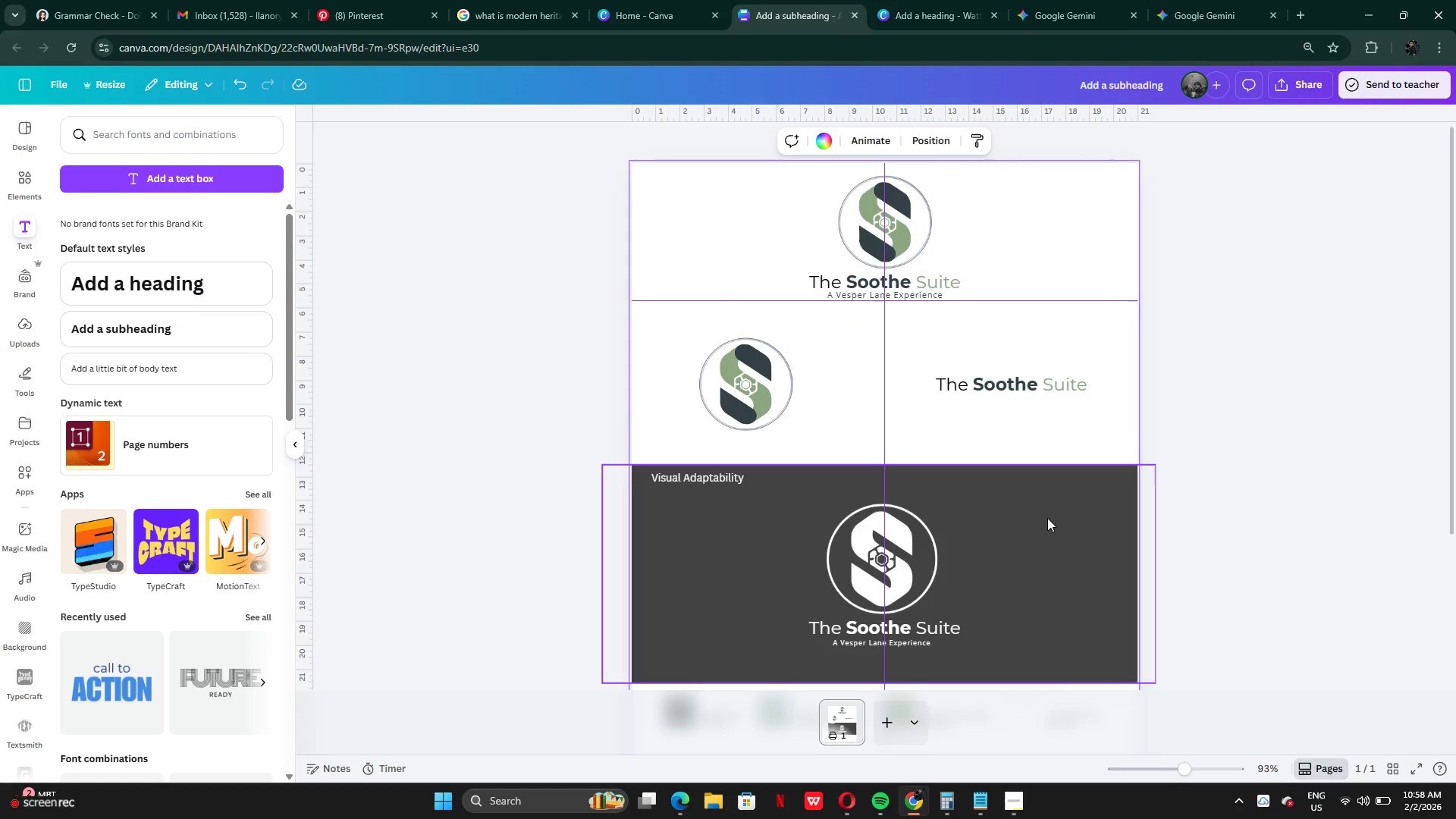 
left_click([1171, 514])
 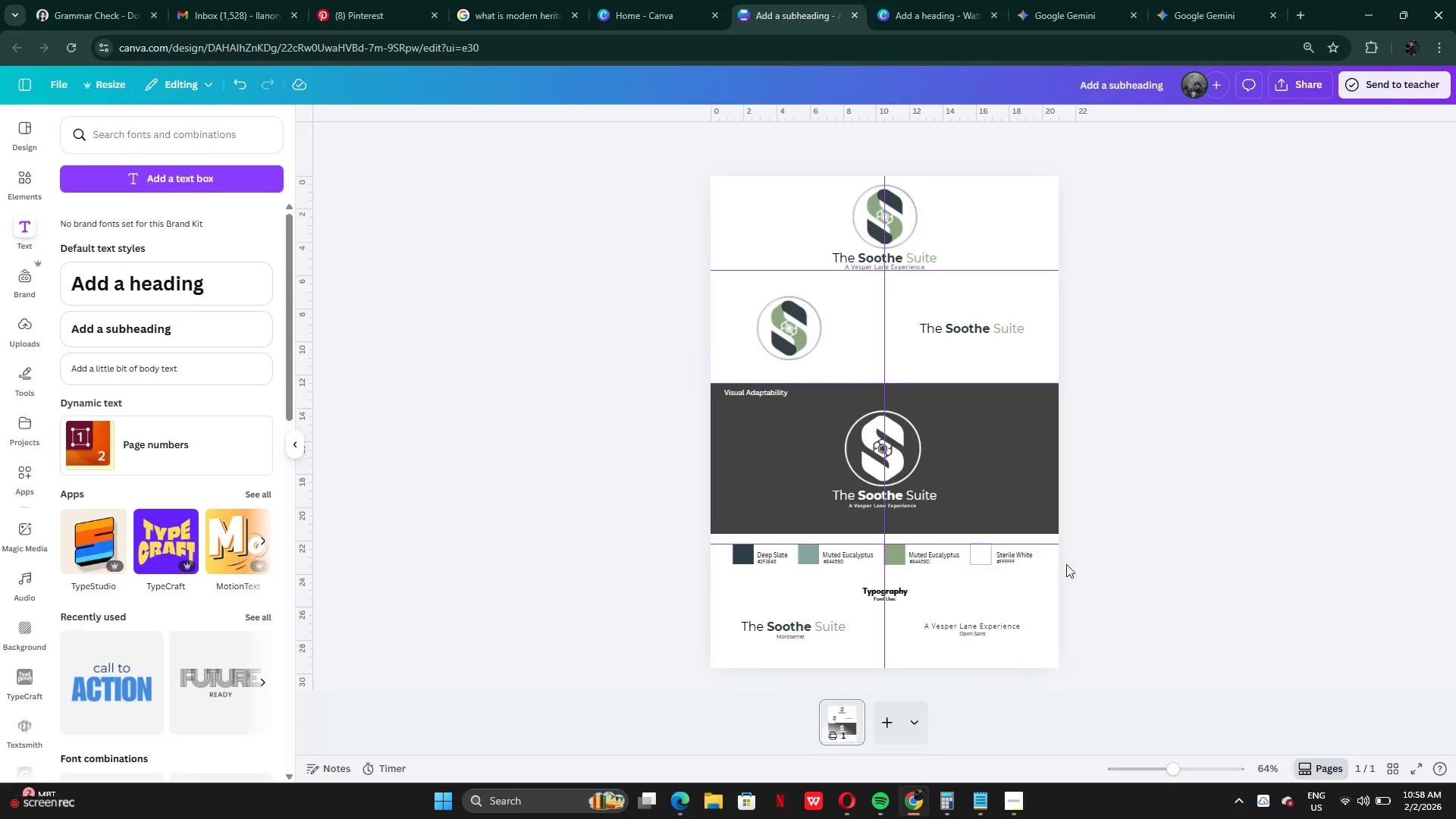 
mouse_move([855, 699])
 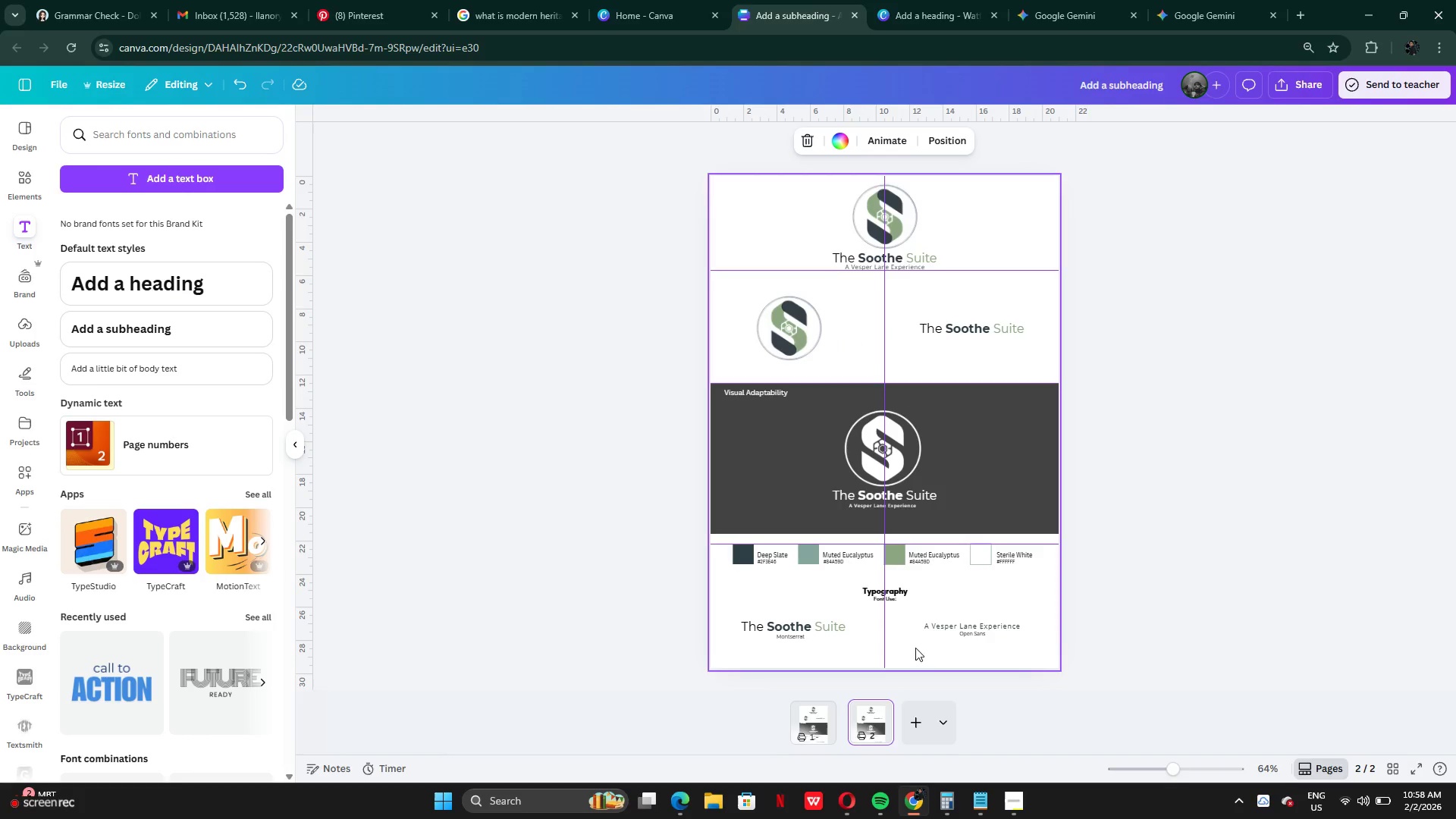 
left_click([918, 21])
 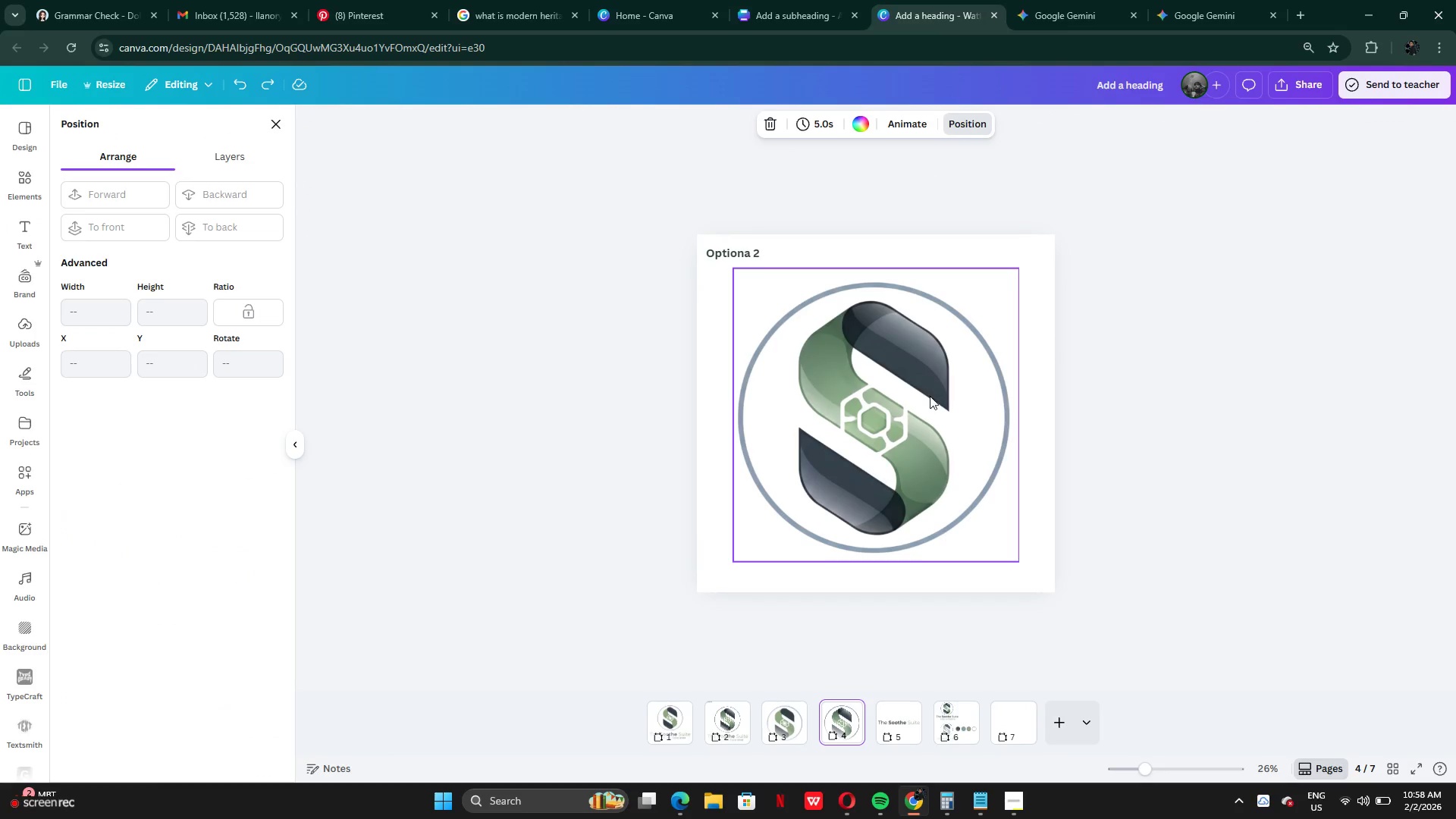 
left_click([930, 397])
 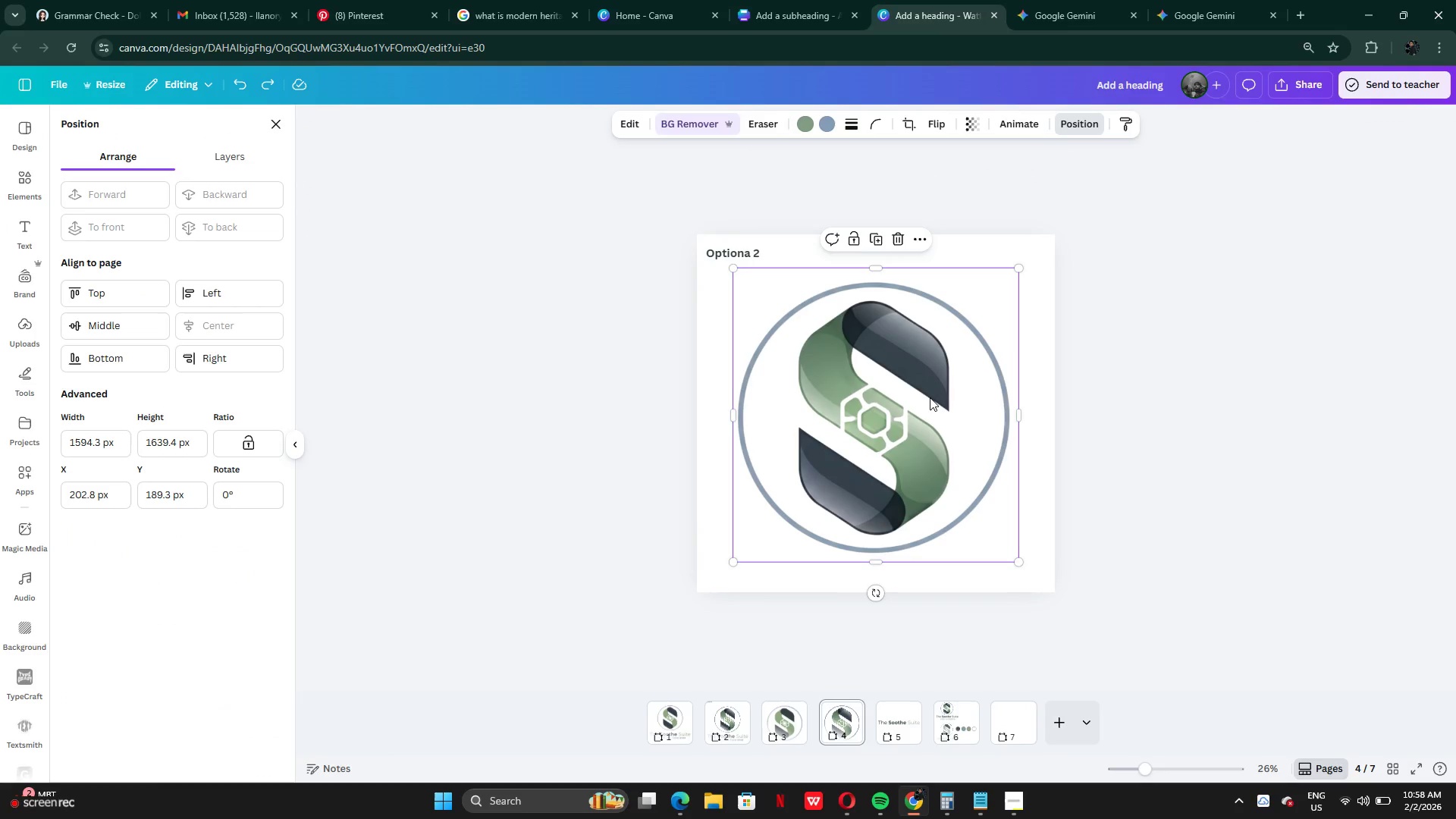 
key(Control+C)
 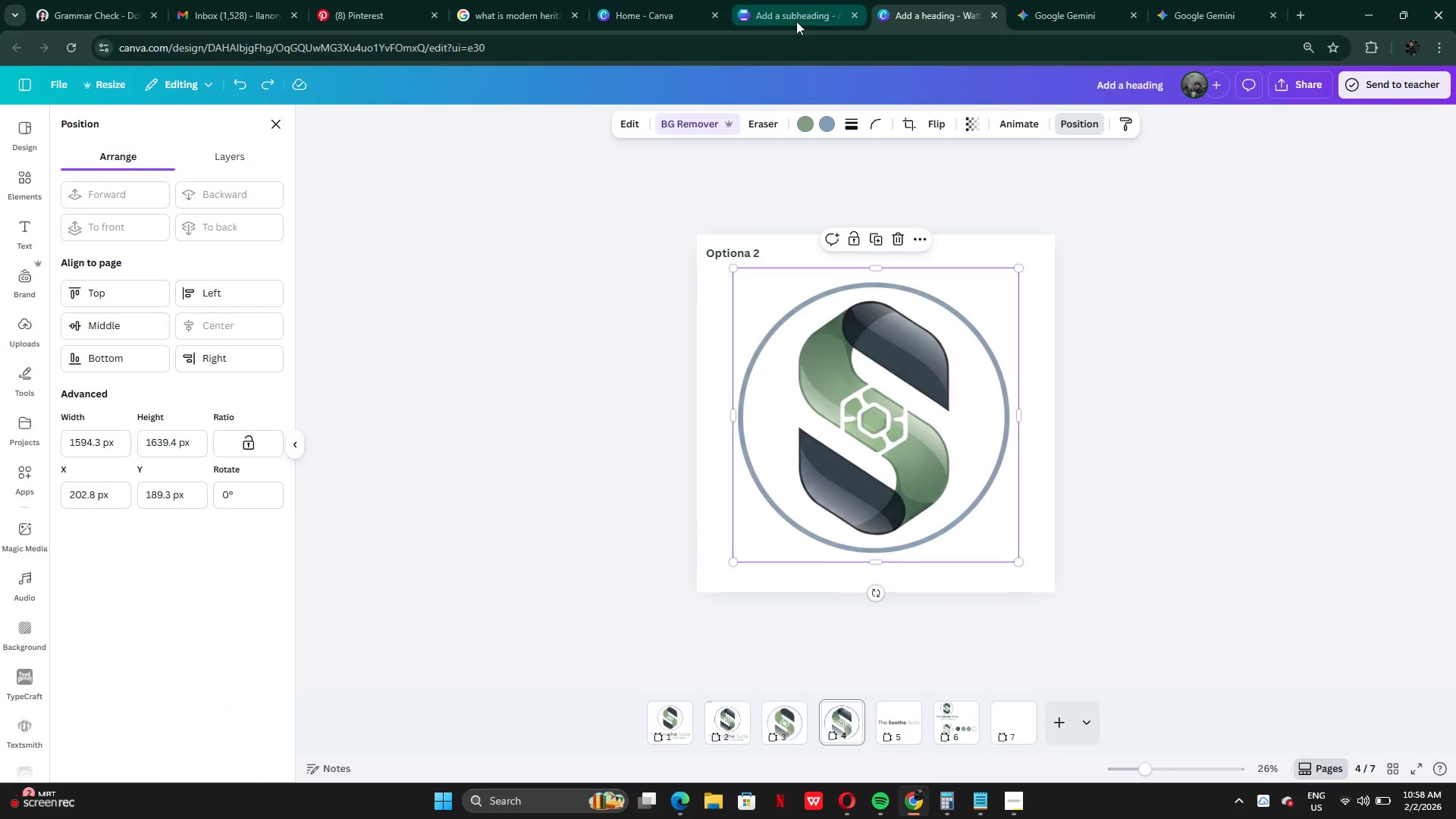 
left_click([792, 18])
 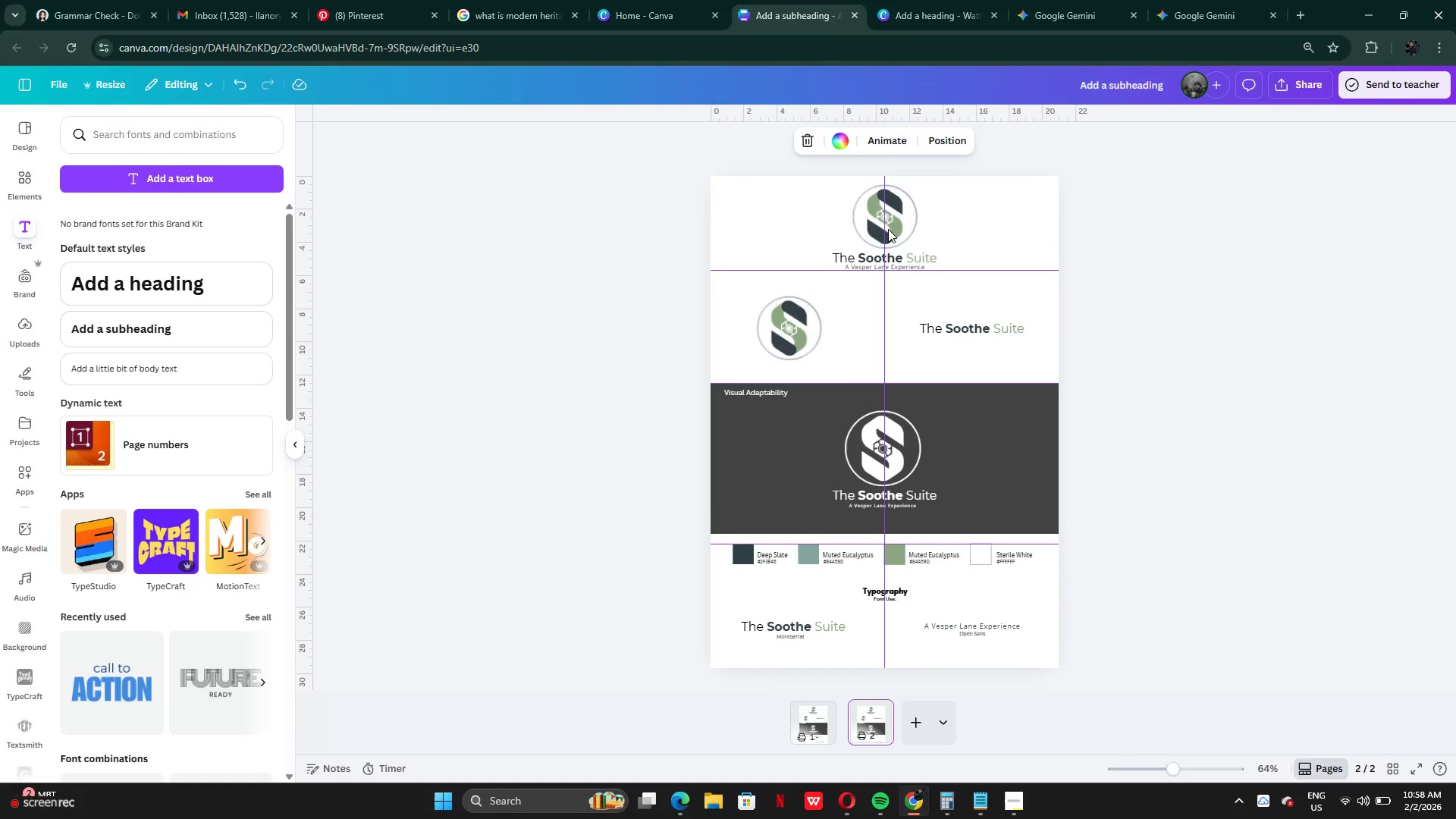 
left_click([887, 229])
 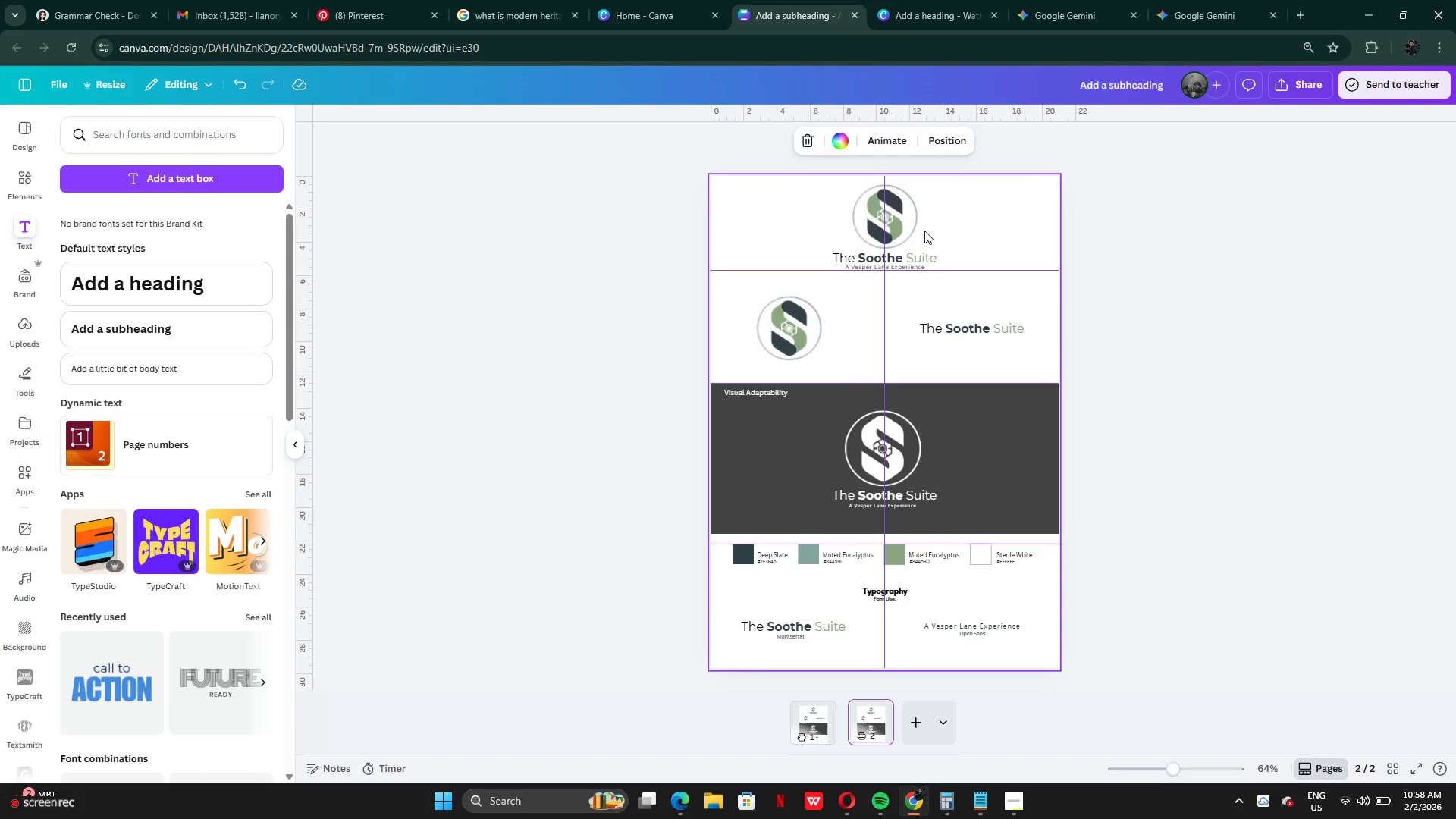 
left_click([924, 231])
 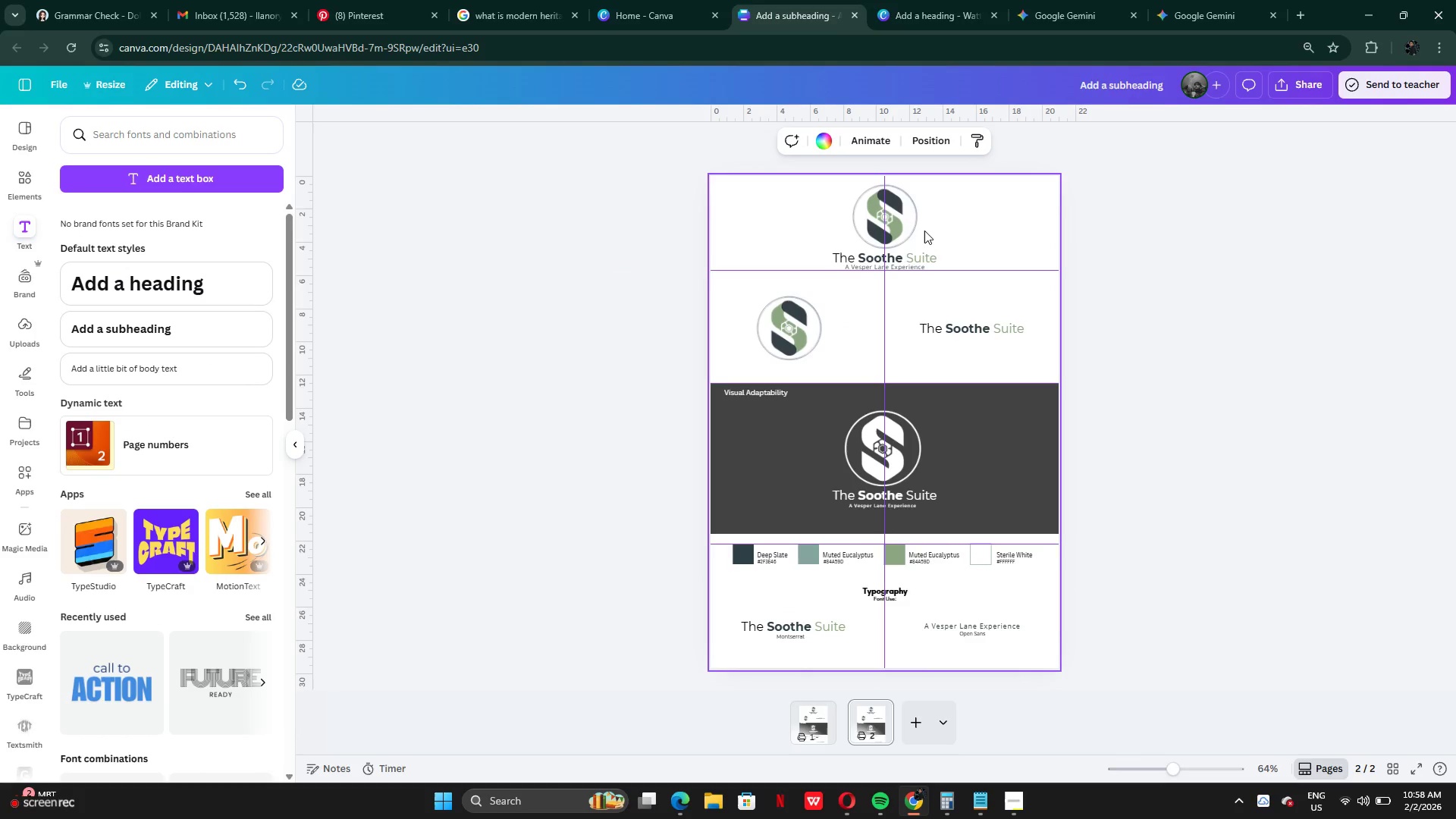 
key(Control+V)
 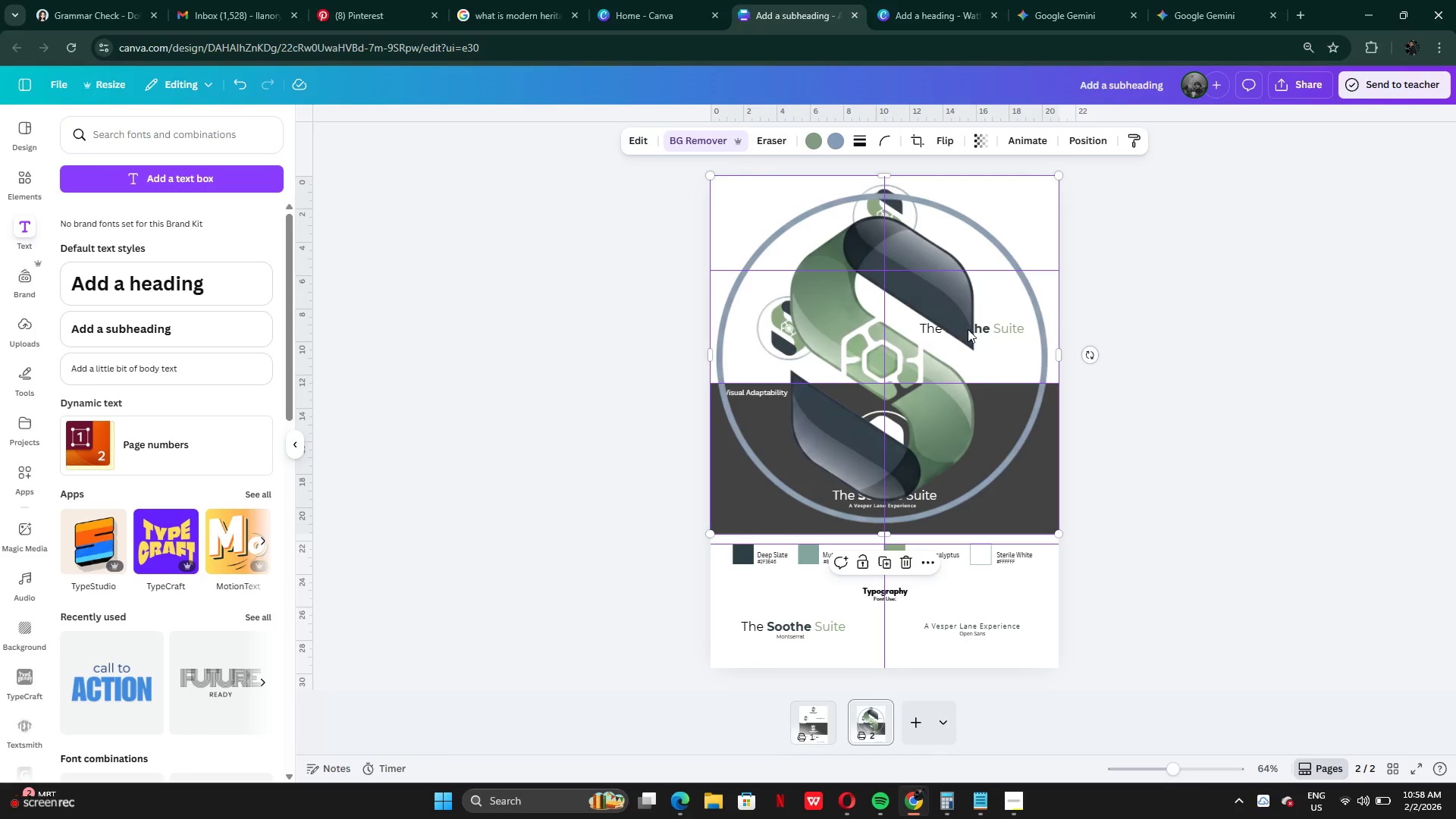 
wait(5.77)
 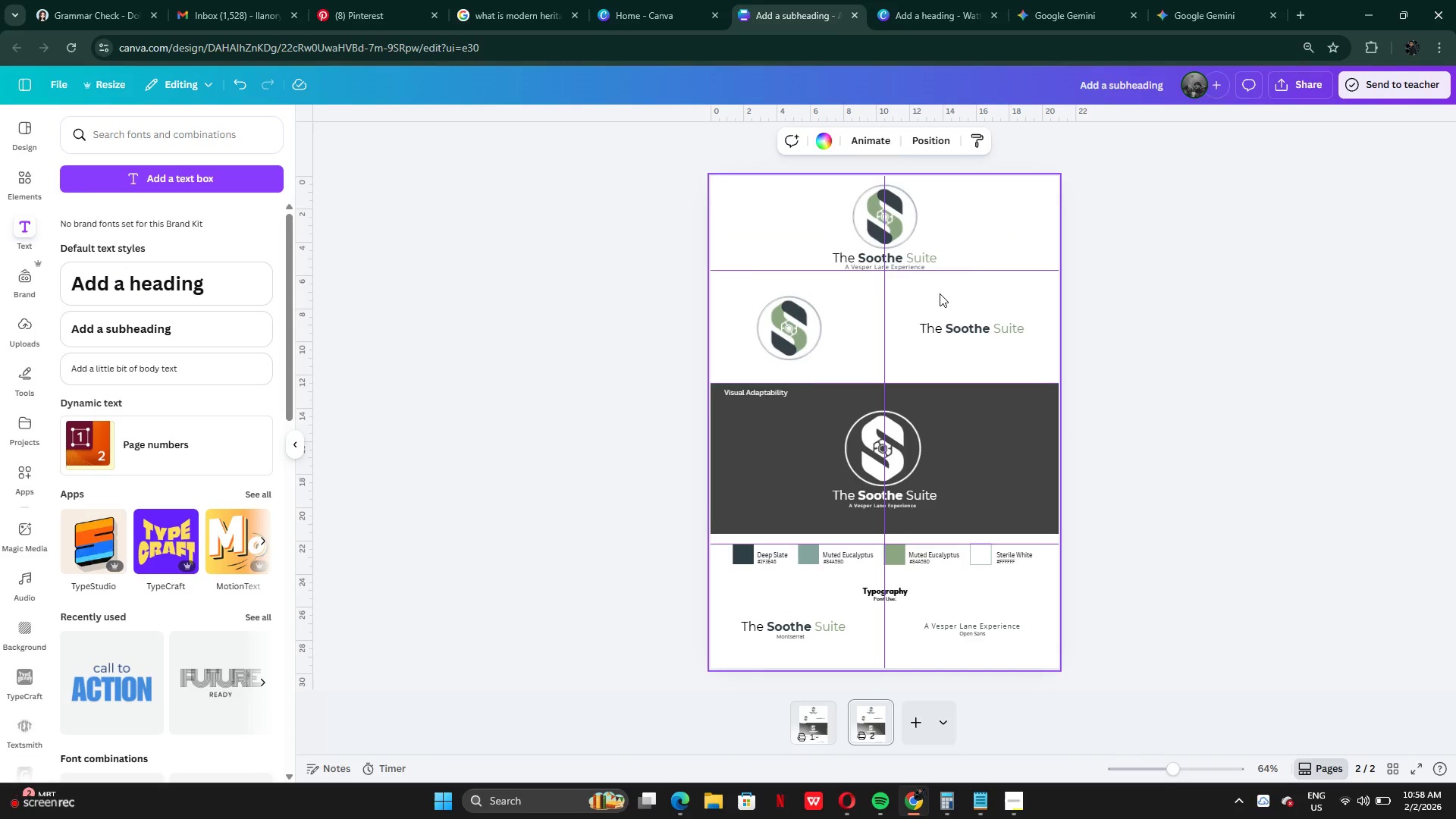 
left_click_drag(start_coordinate=[1059, 177], to_coordinate=[836, 479])
 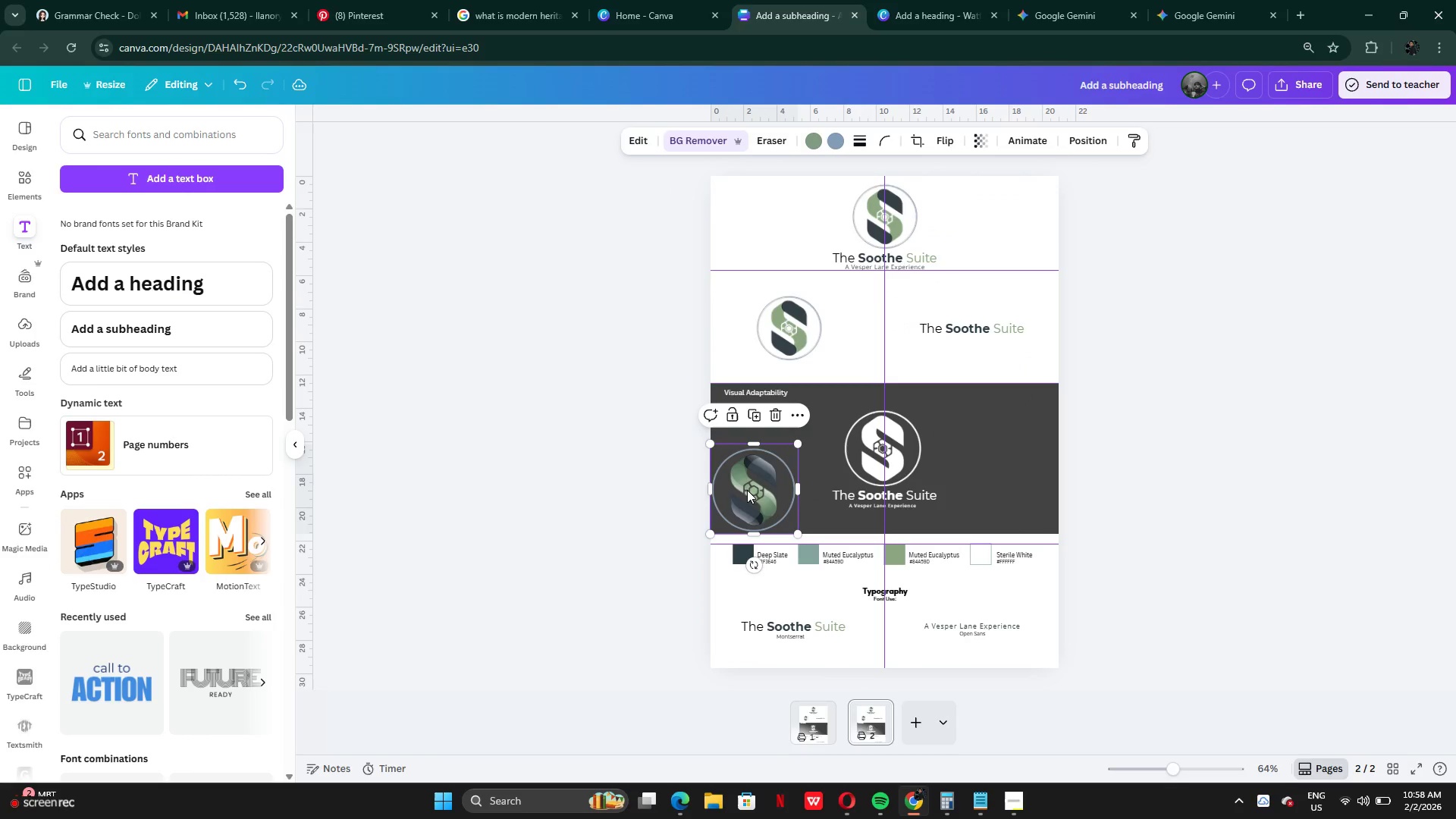 
left_click_drag(start_coordinate=[745, 490], to_coordinate=[863, 265])
 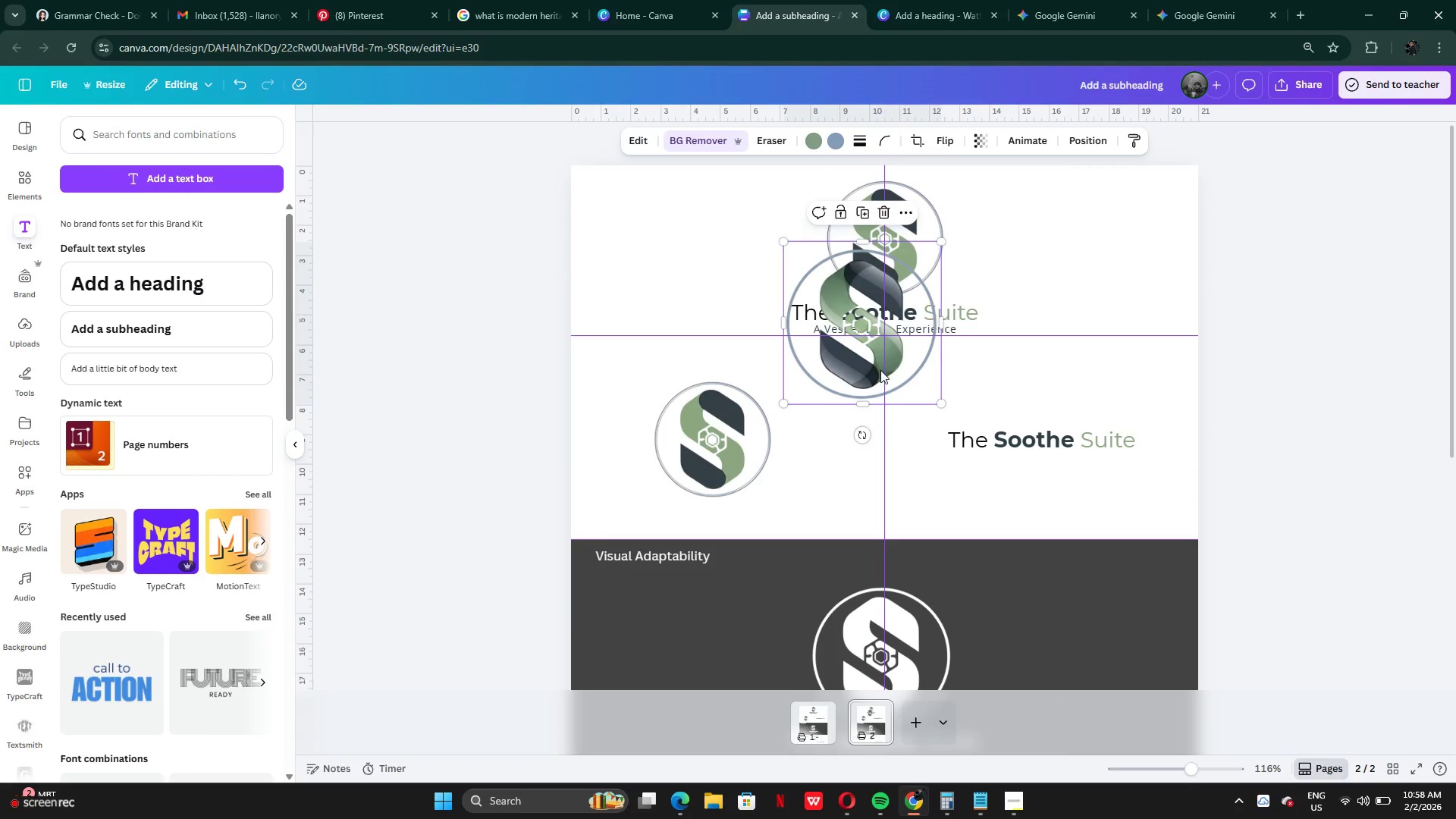 
left_click_drag(start_coordinate=[901, 370], to_coordinate=[941, 298])
 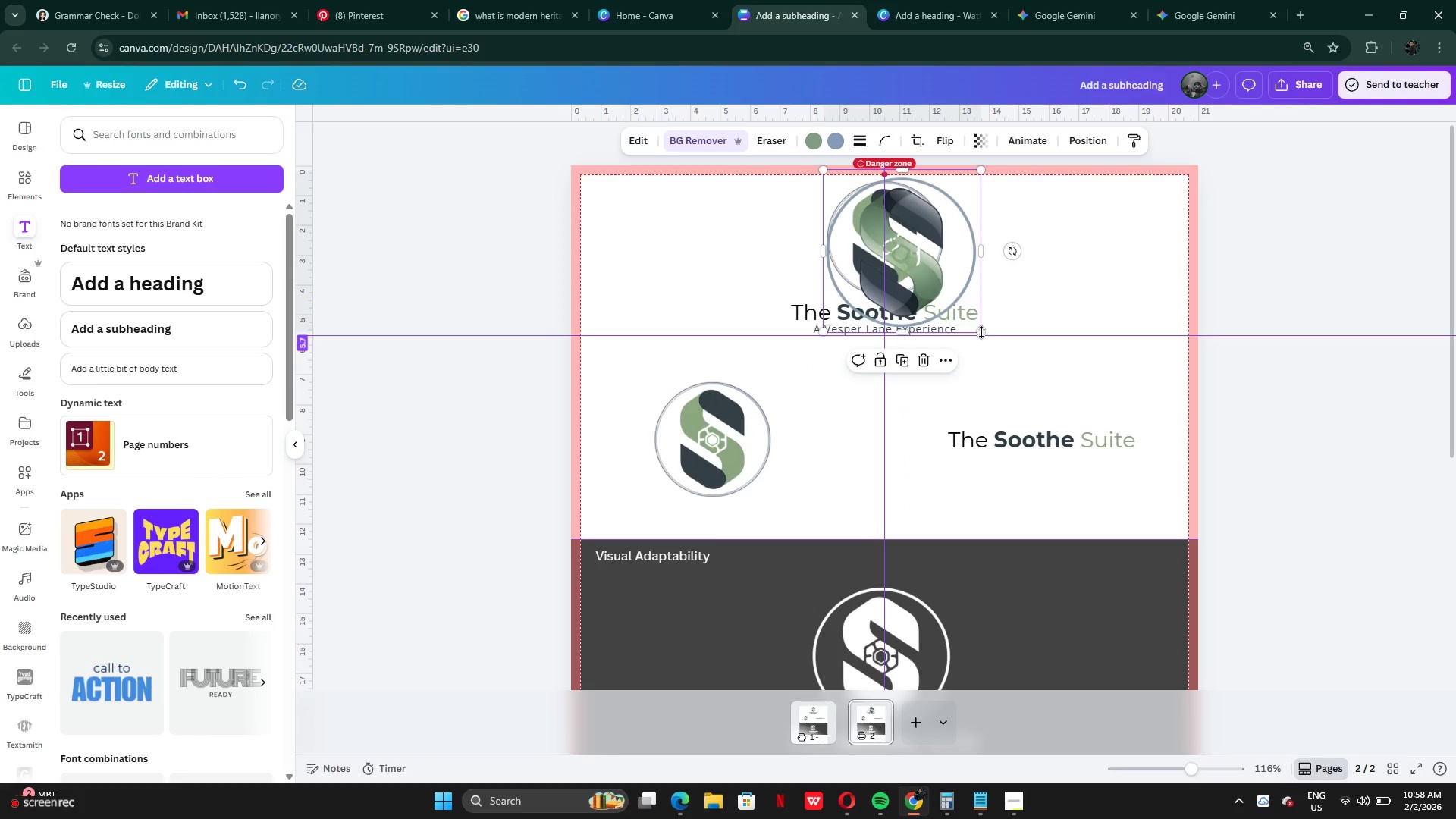 
left_click([981, 332])
 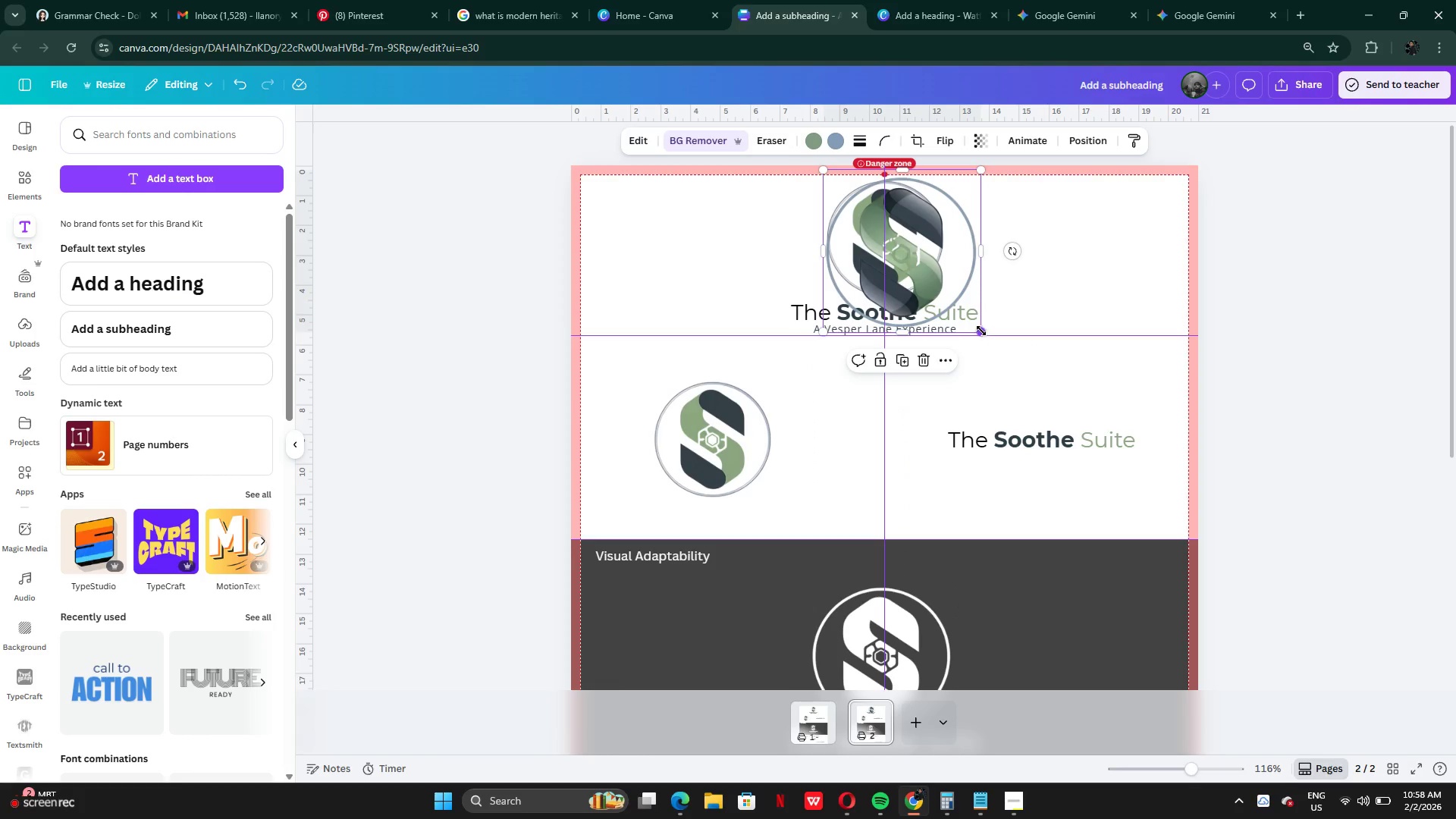 
left_click_drag(start_coordinate=[981, 331], to_coordinate=[946, 303])
 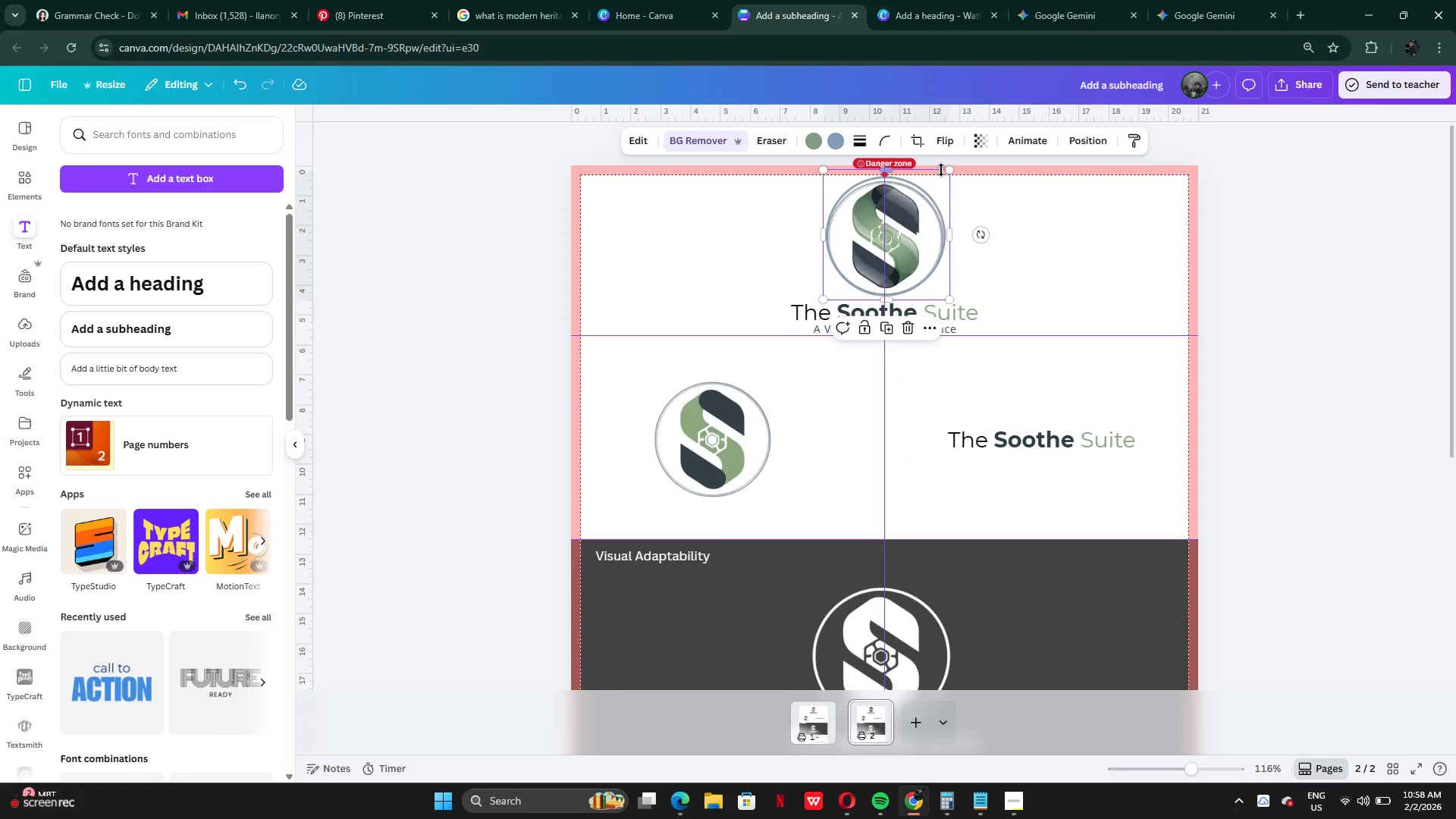 
left_click_drag(start_coordinate=[940, 166], to_coordinate=[939, 174])
 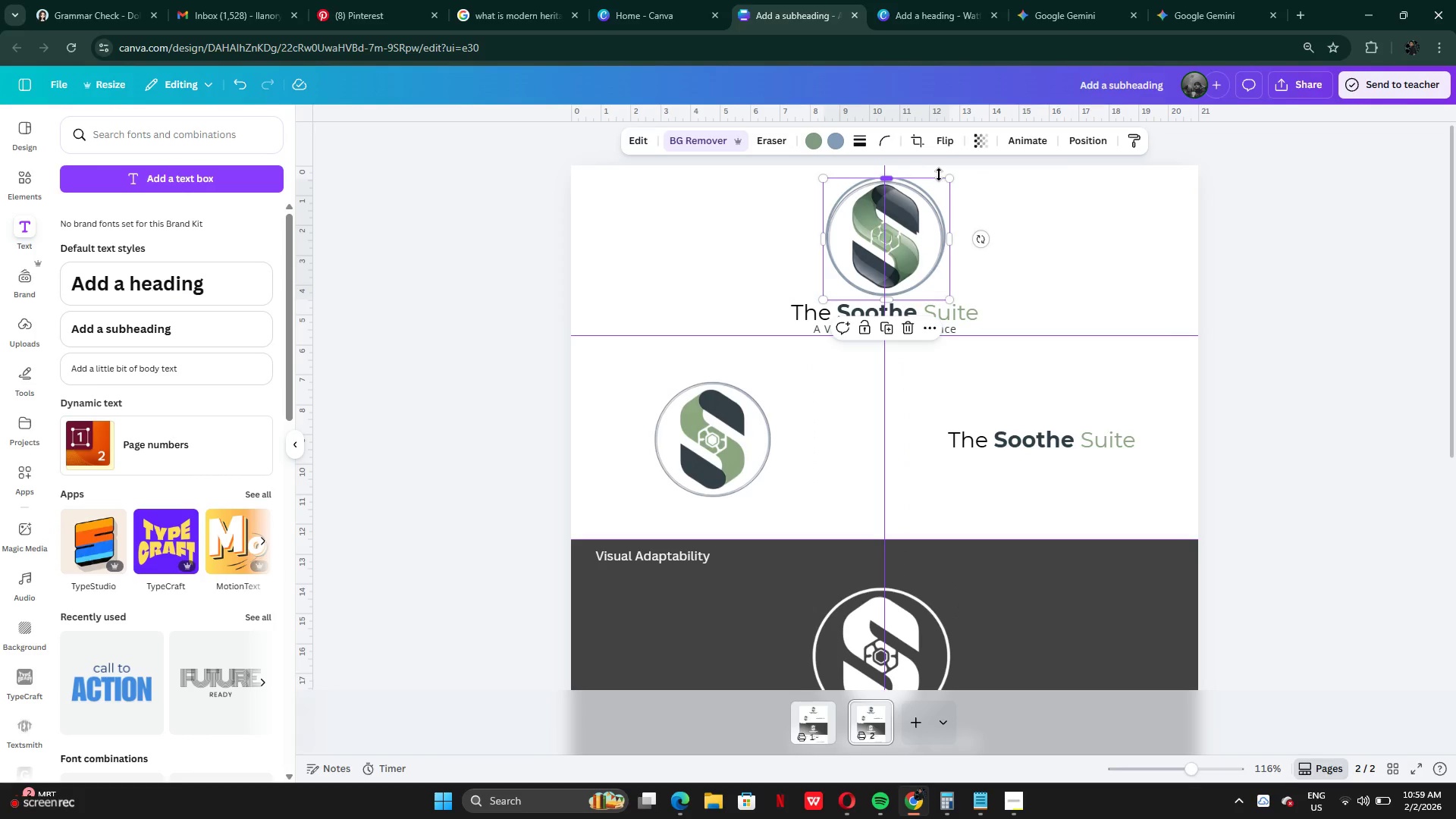 
key(Control+ControlLeft)
 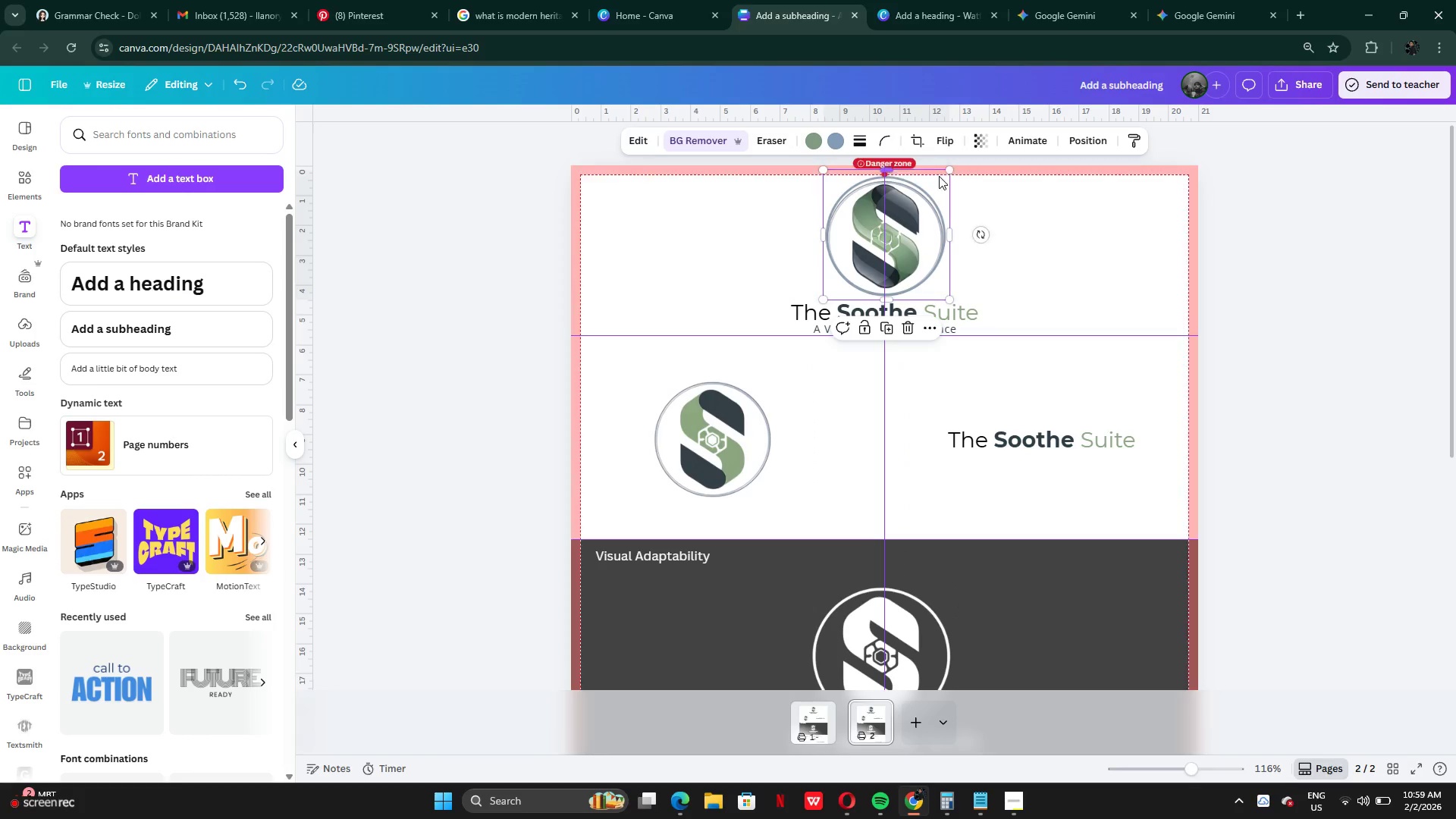 
key(Control+Z)
 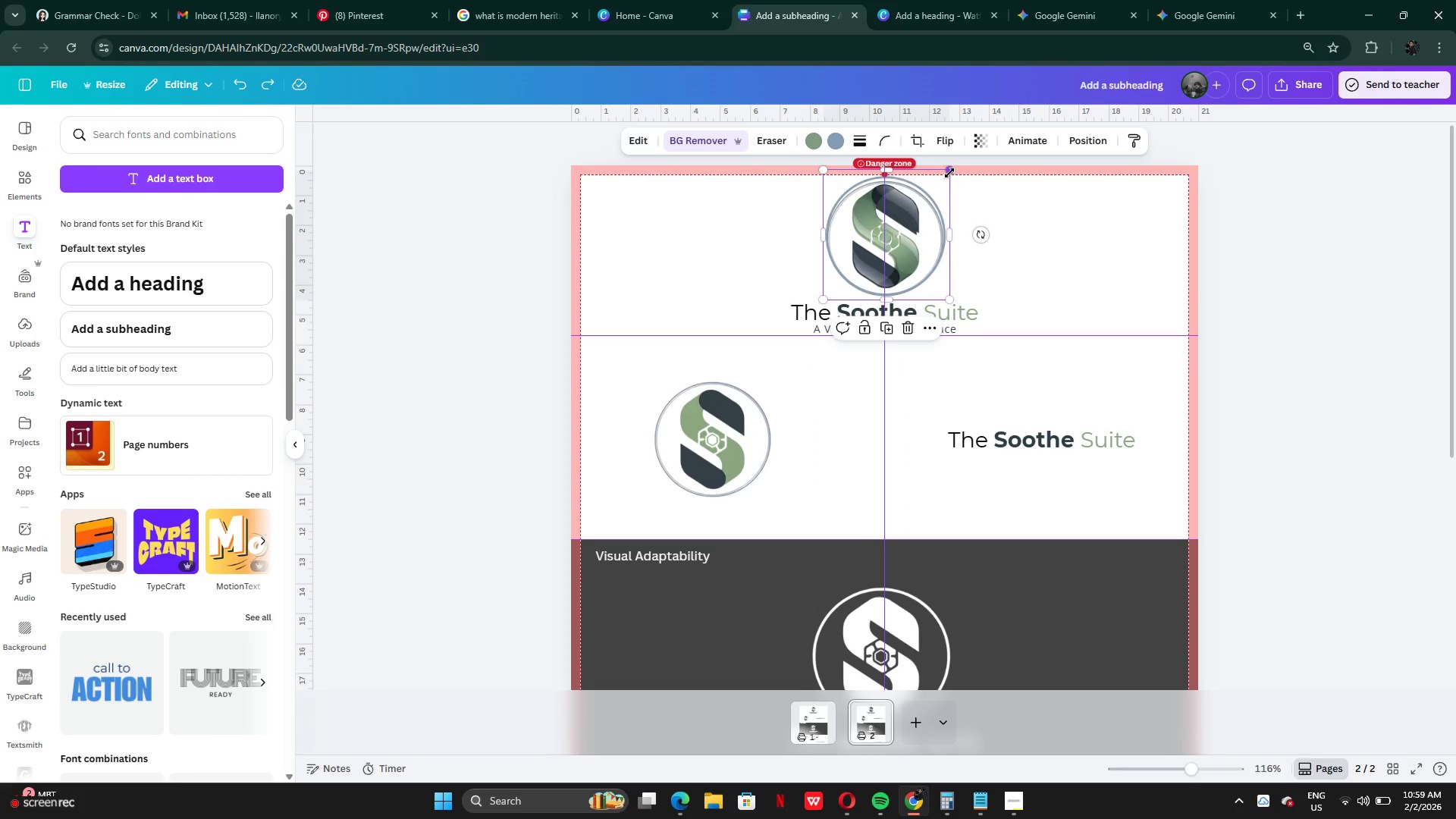 
left_click_drag(start_coordinate=[949, 173], to_coordinate=[944, 180])
 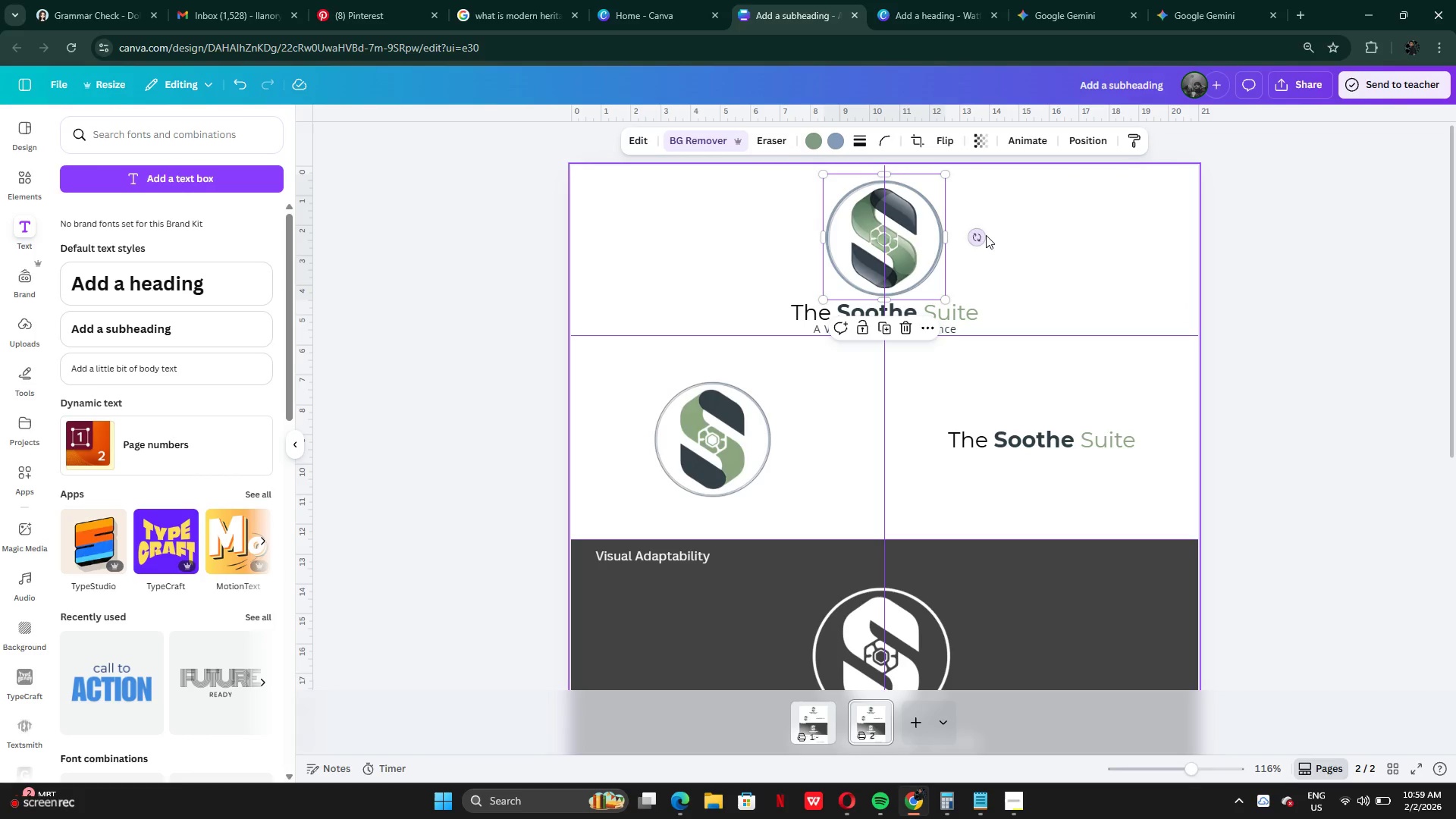 
left_click([986, 235])
 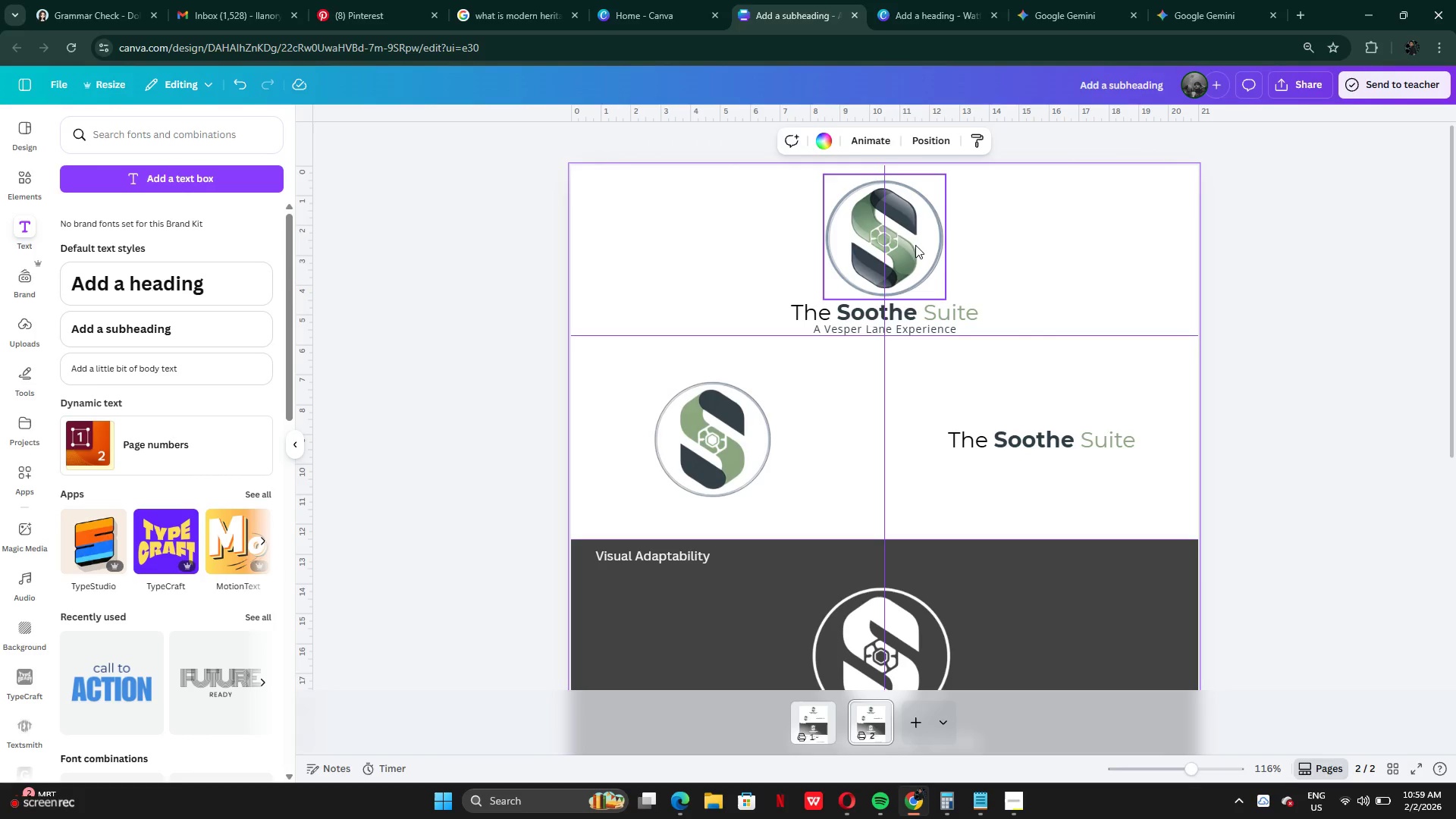 
left_click_drag(start_coordinate=[915, 245], to_coordinate=[984, 246])
 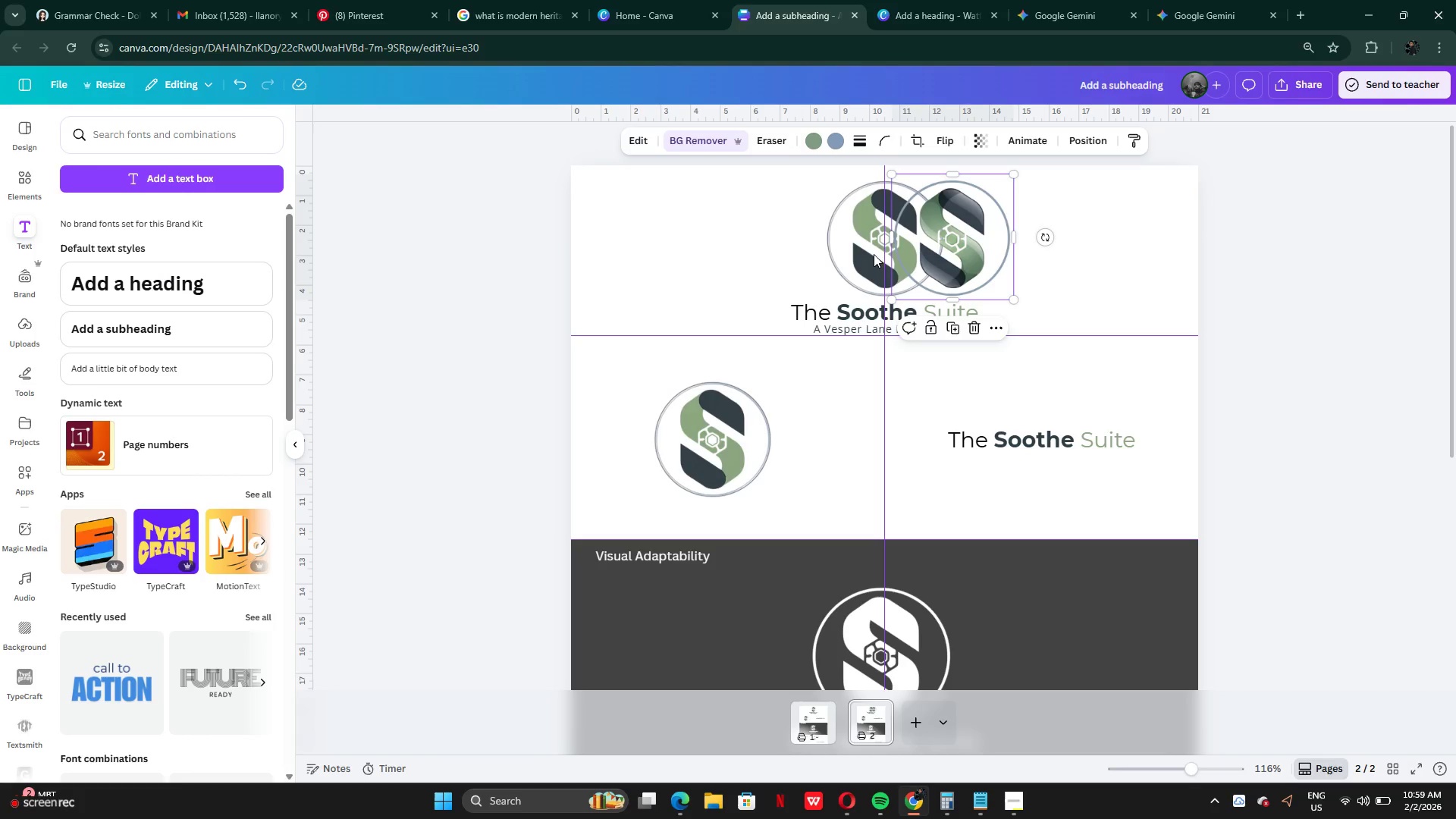 
left_click([871, 253])
 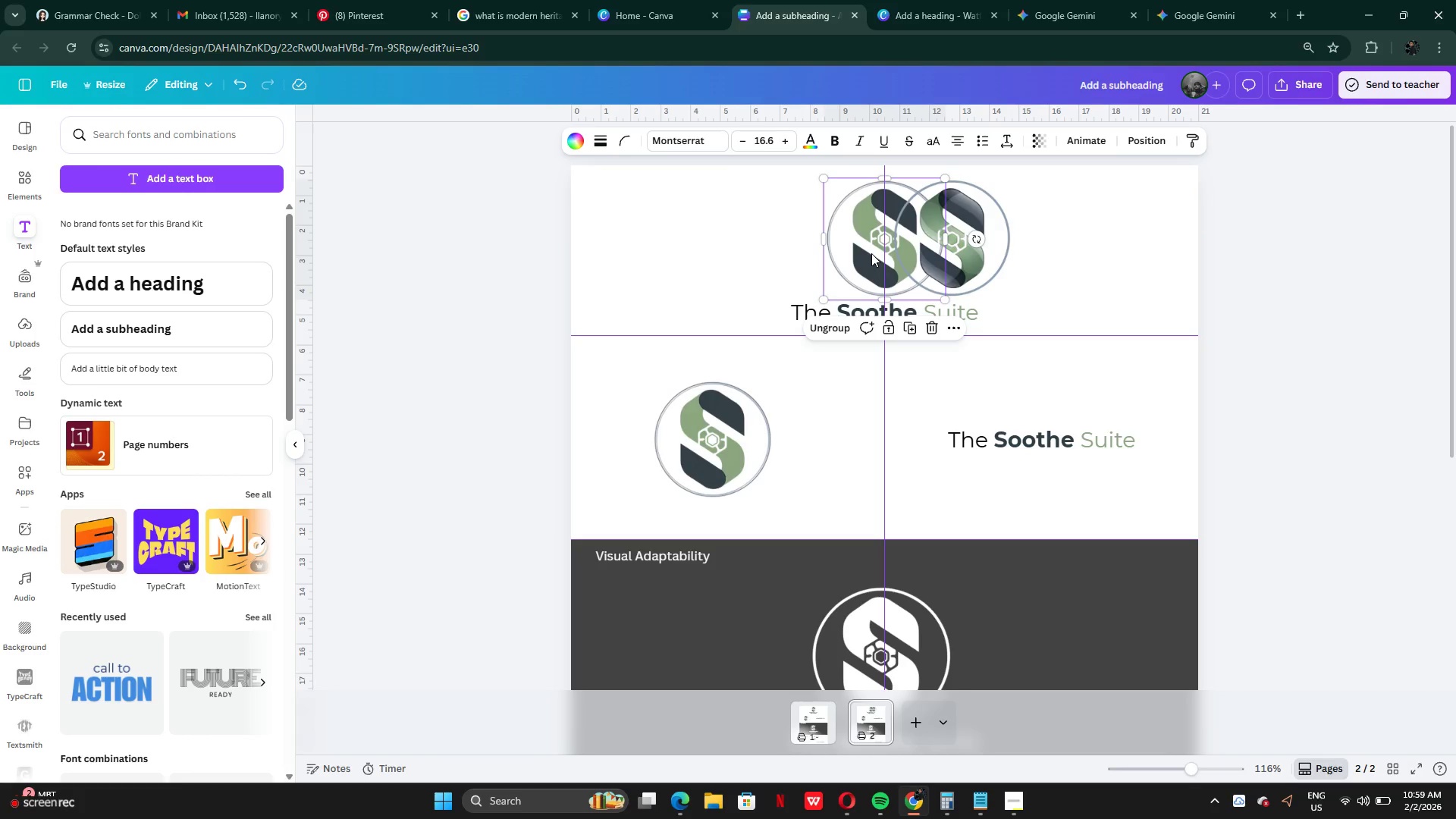 
key(Backspace)
 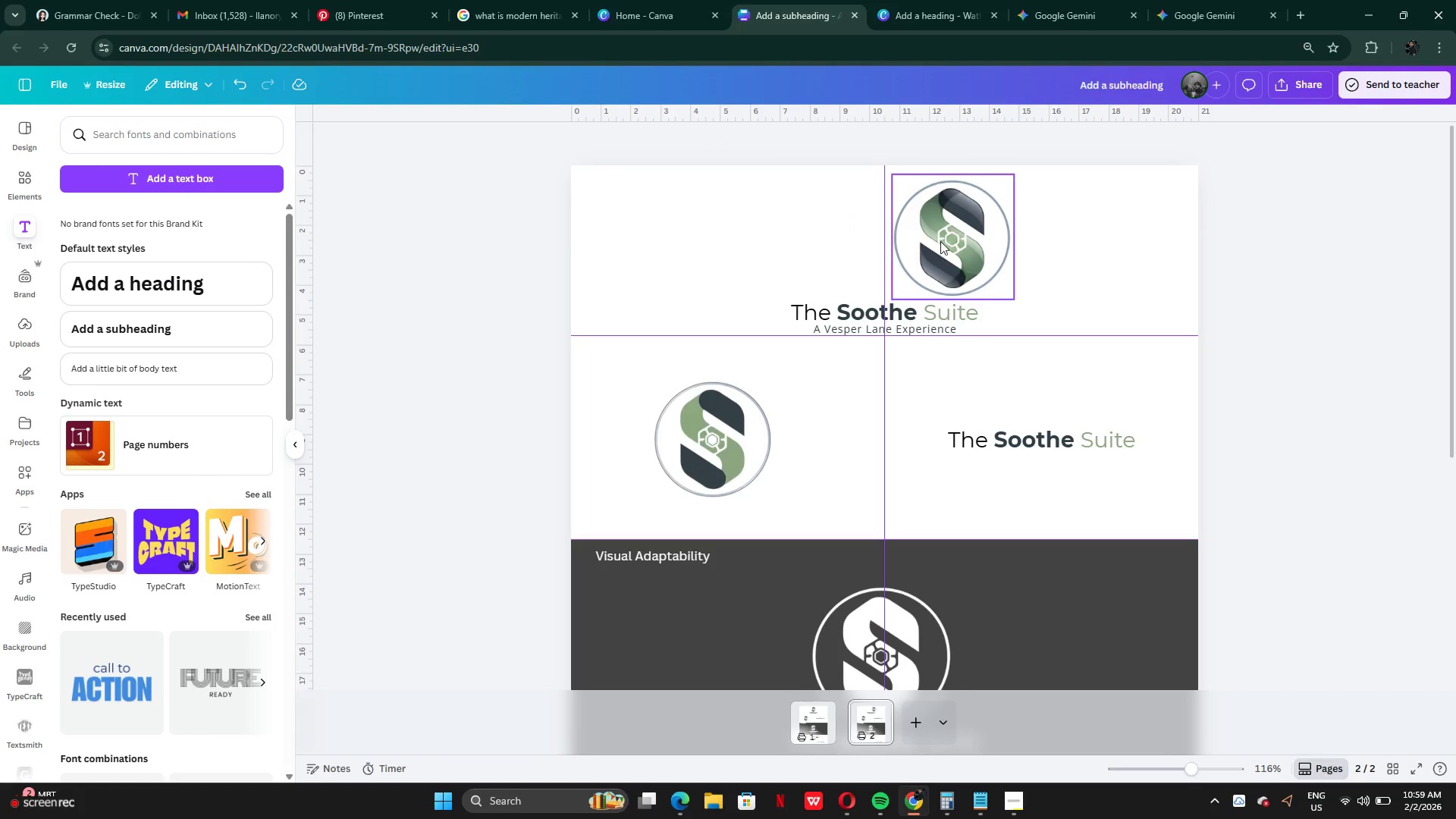 
left_click([941, 241])
 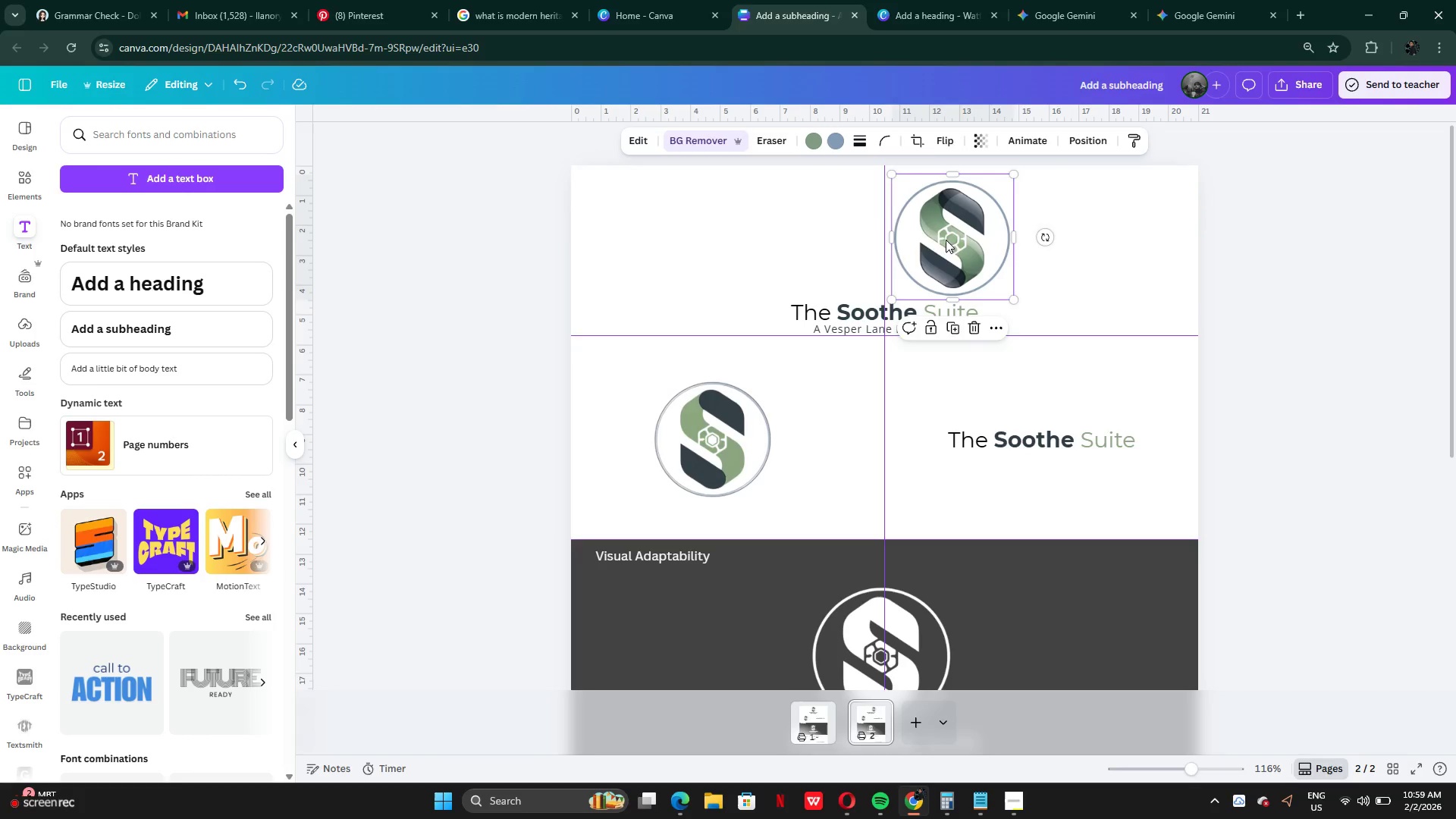 
left_click_drag(start_coordinate=[946, 240], to_coordinate=[878, 240])
 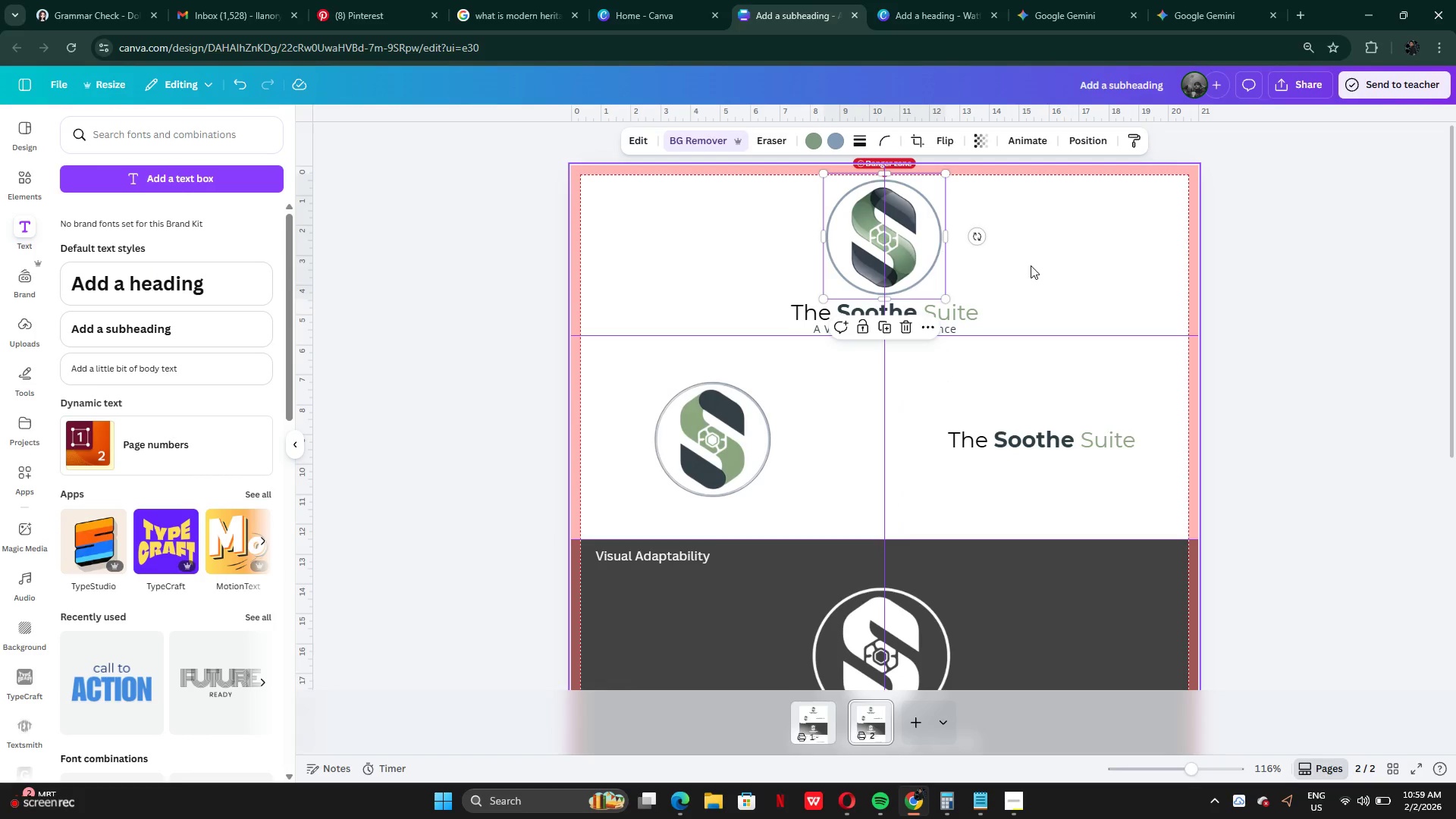 
left_click([1031, 265])
 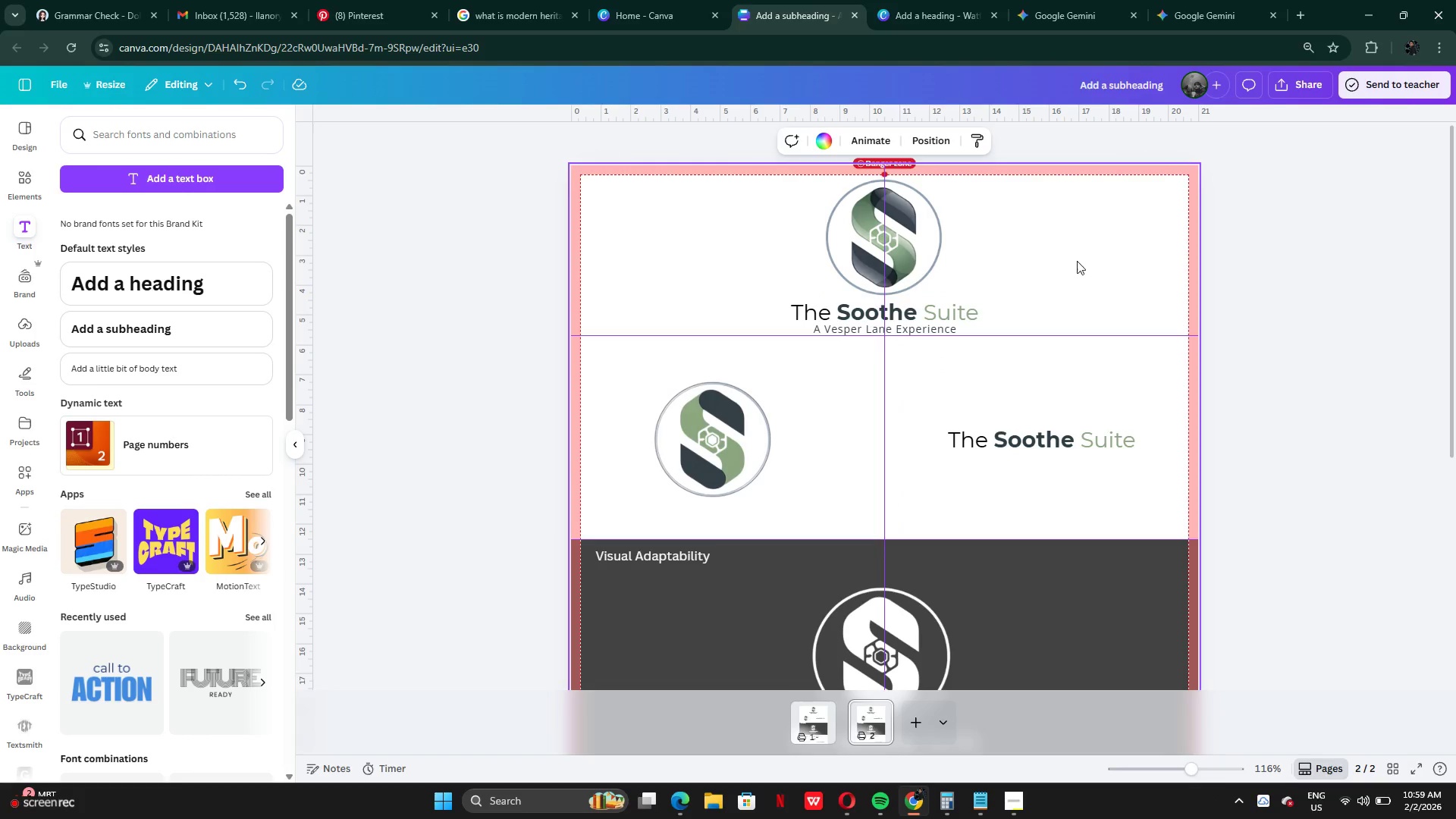 
left_click([1281, 262])
 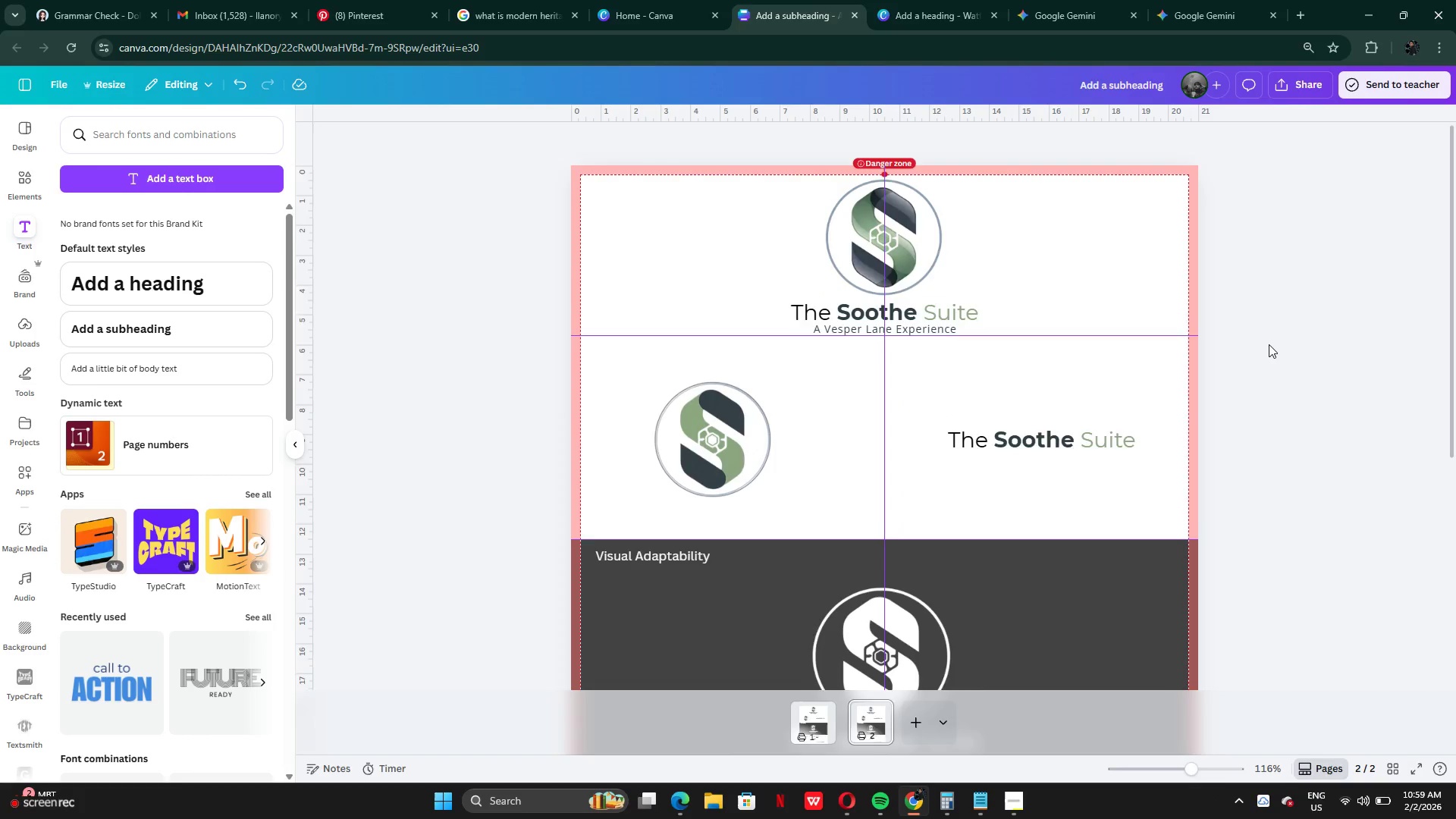 
scroll: coordinate [1269, 344], scroll_direction: down, amount: 1.0
 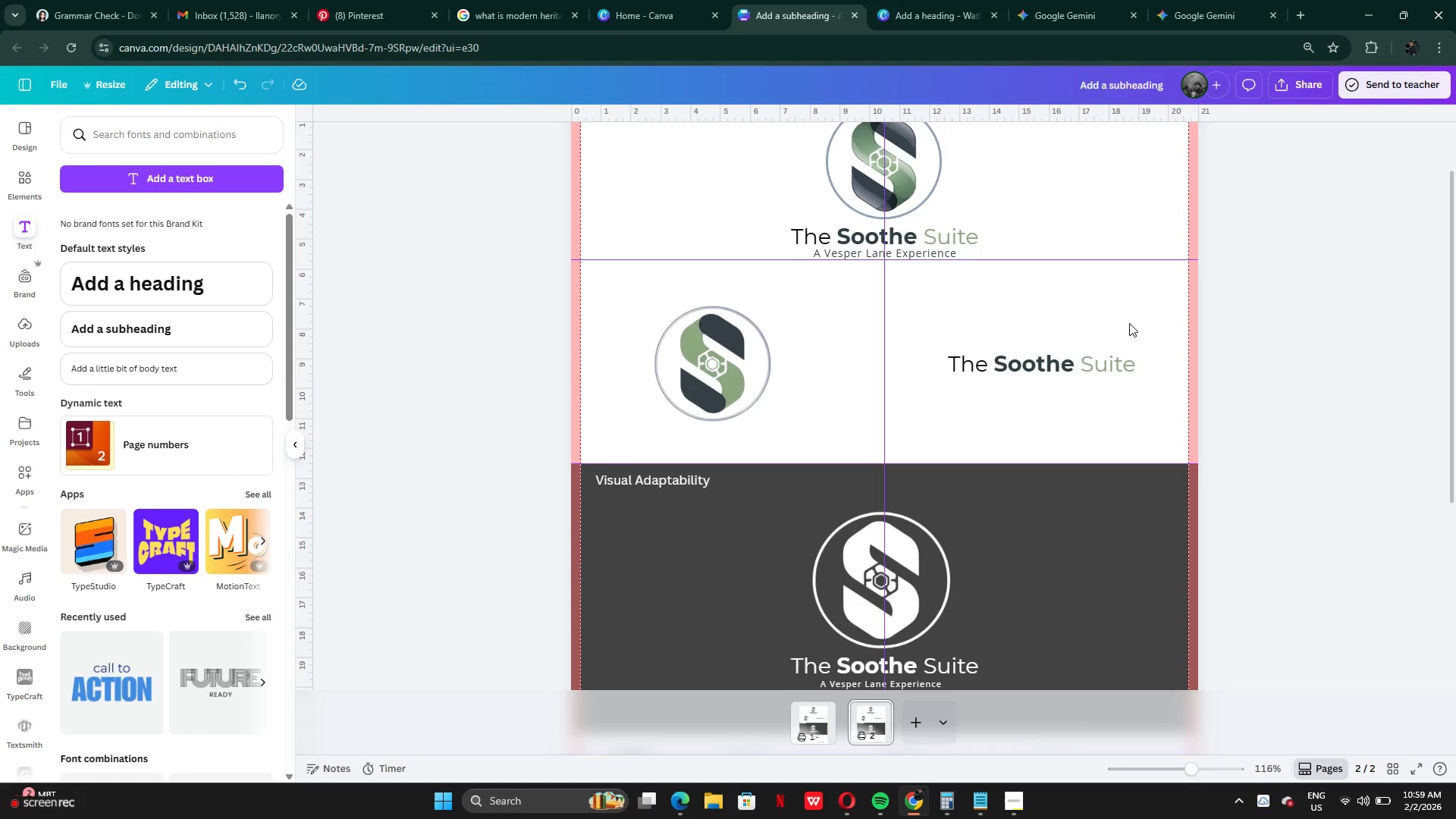 
left_click([891, 170])
 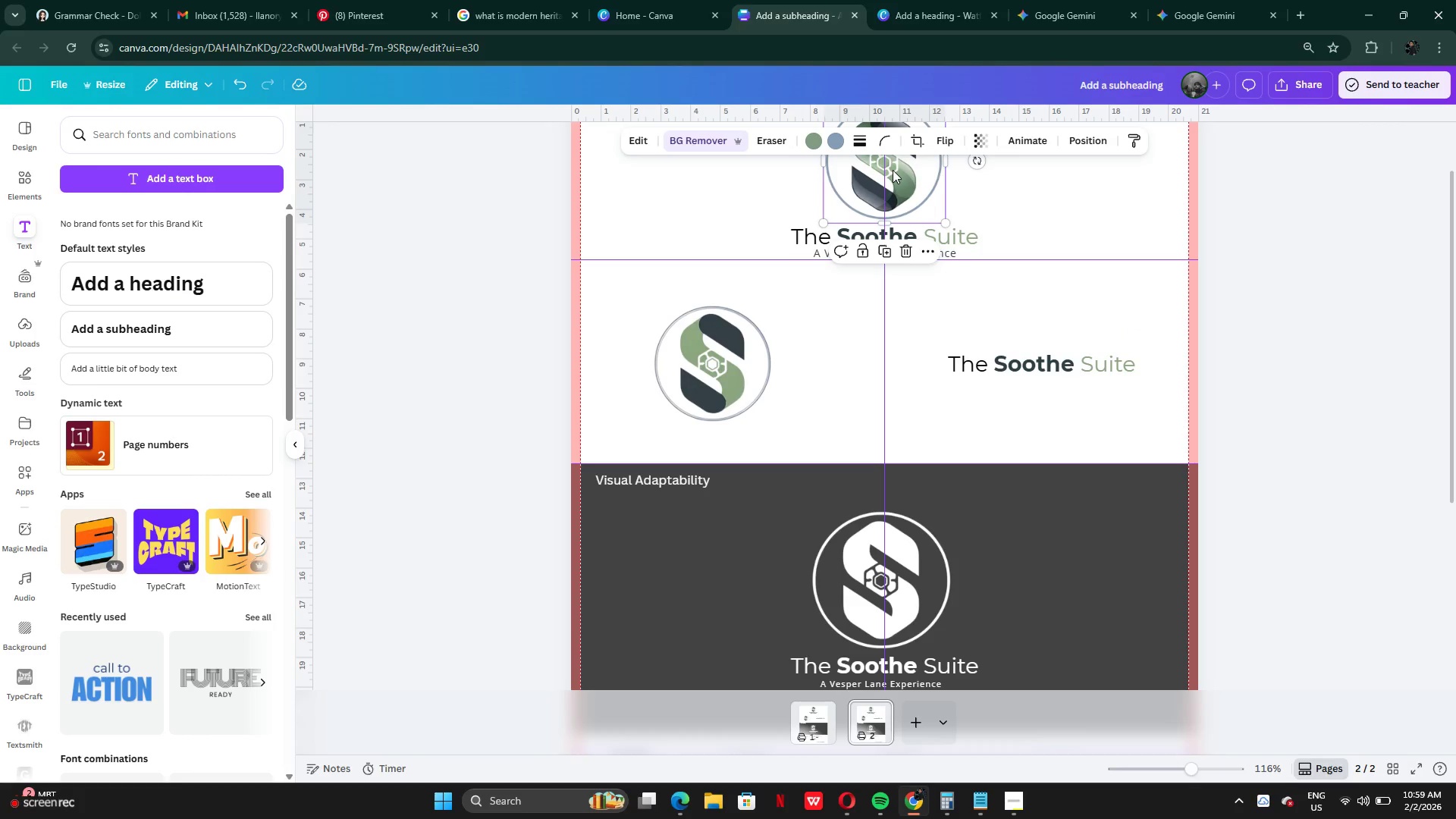 
hold_key(key=AltLeft, duration=1.61)
left_click_drag(start_coordinate=[892, 170], to_coordinate=[817, 372])
 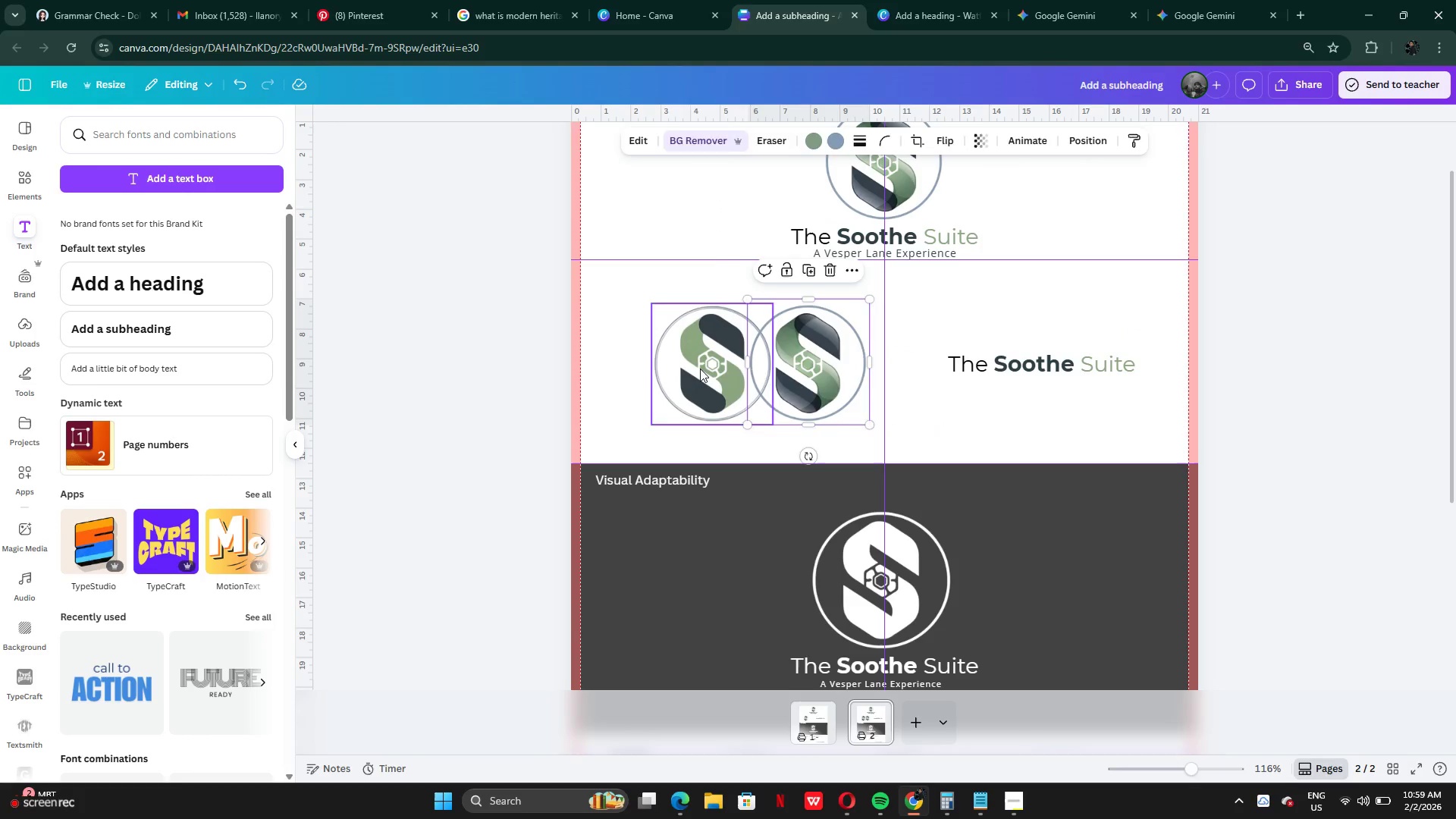 
left_click([700, 369])
 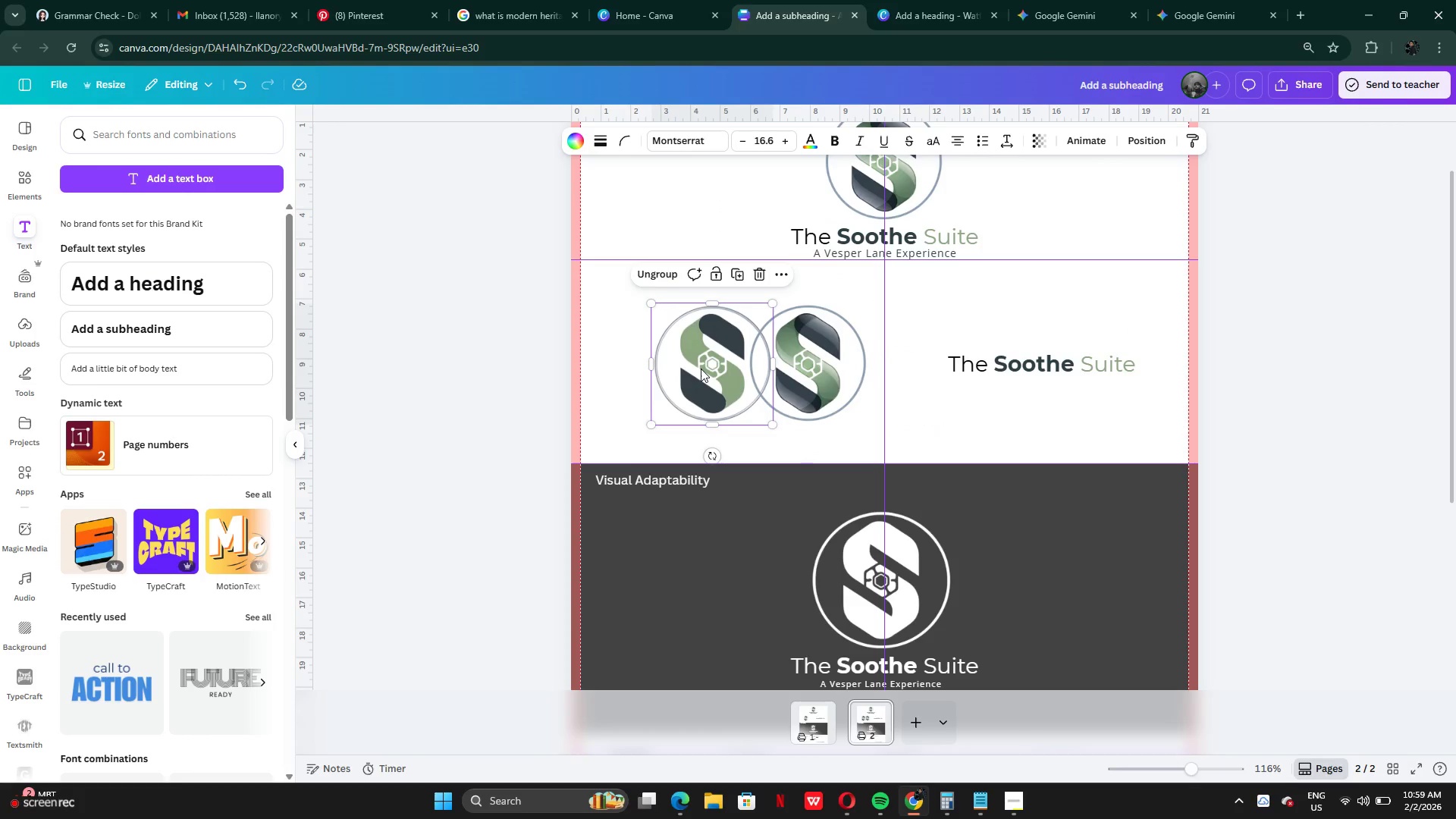 
key(Backspace)
 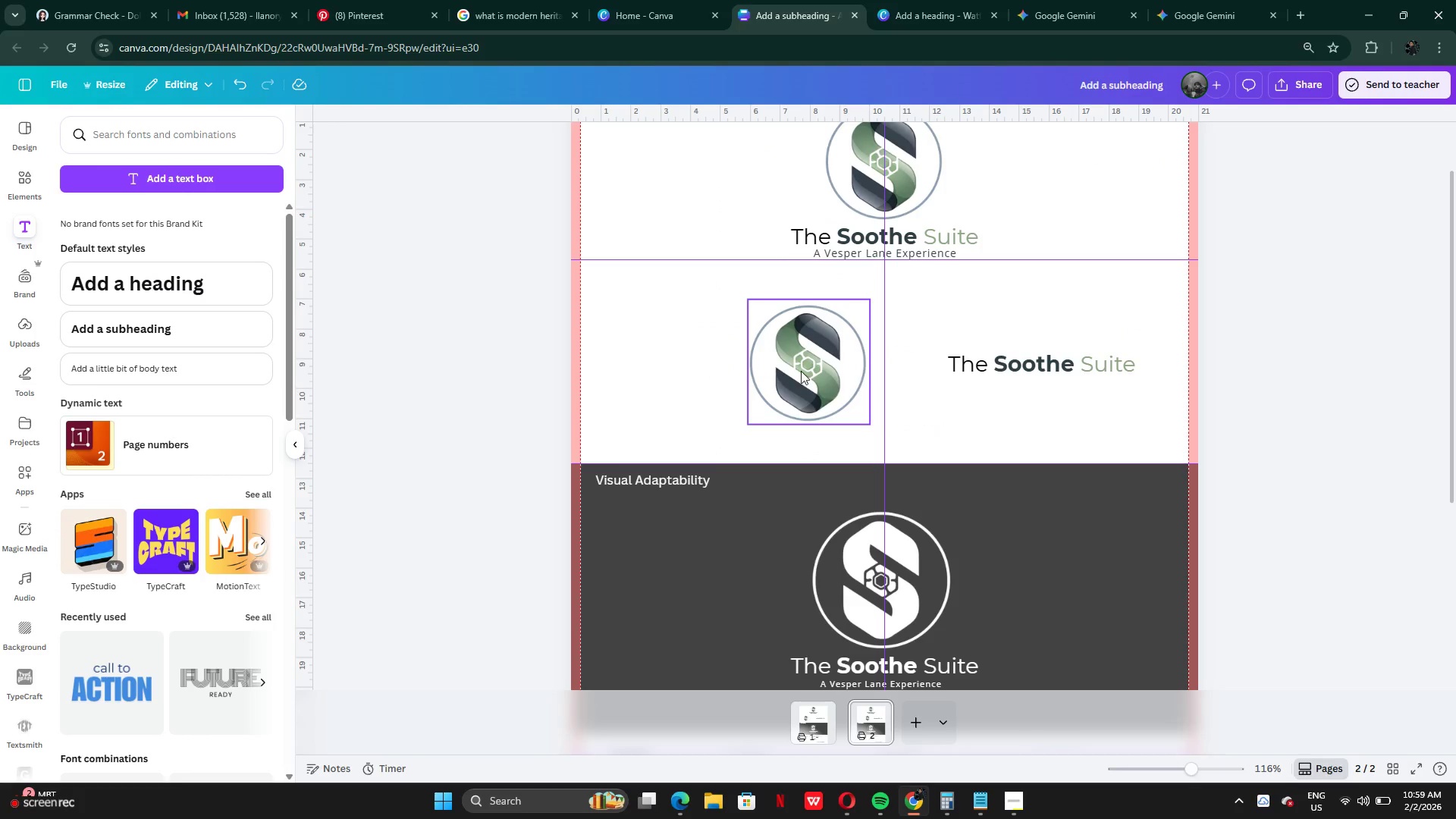 
left_click([802, 371])
 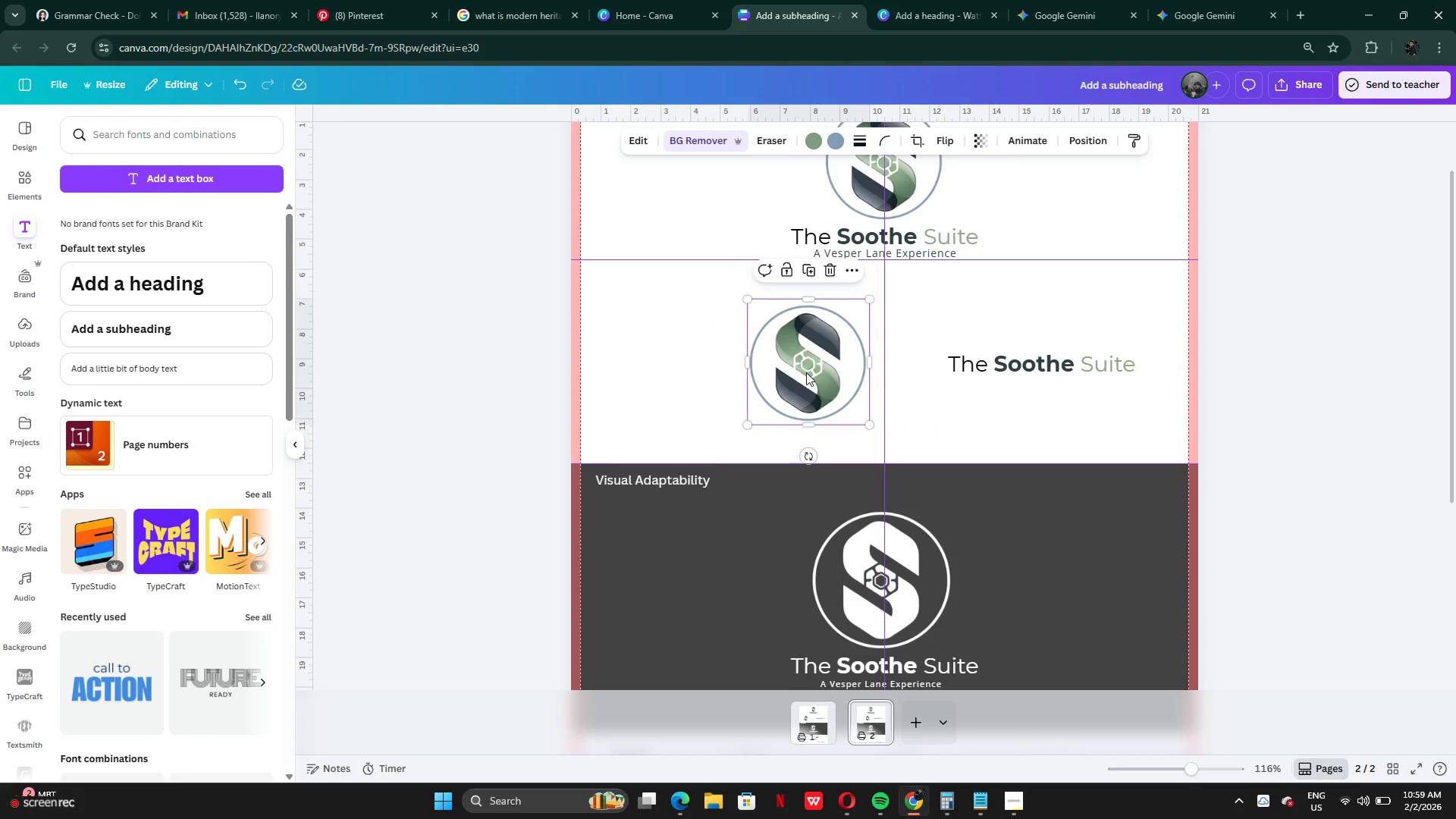 
left_click_drag(start_coordinate=[807, 372], to_coordinate=[721, 373])
 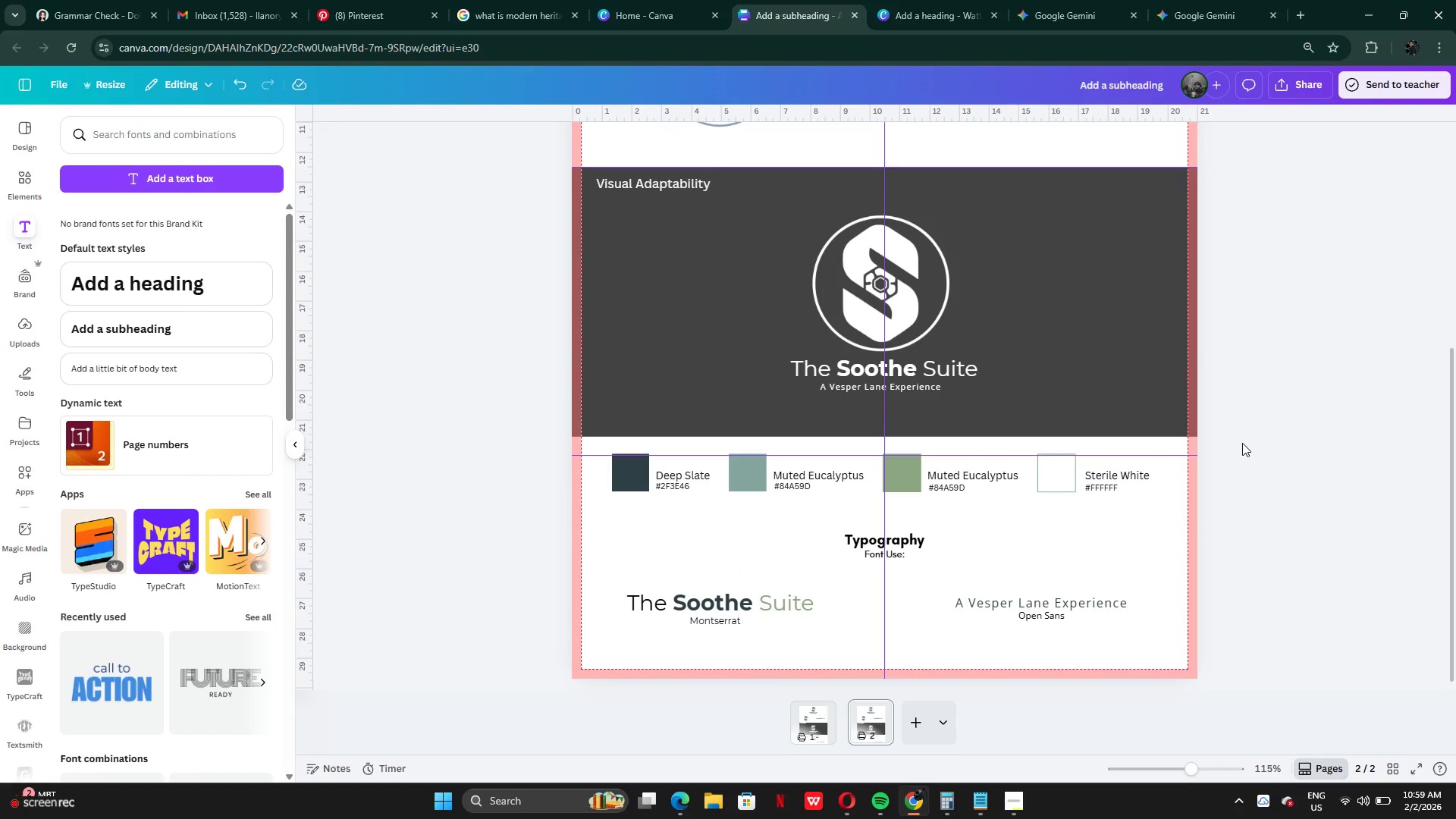 
wait(7.0)
 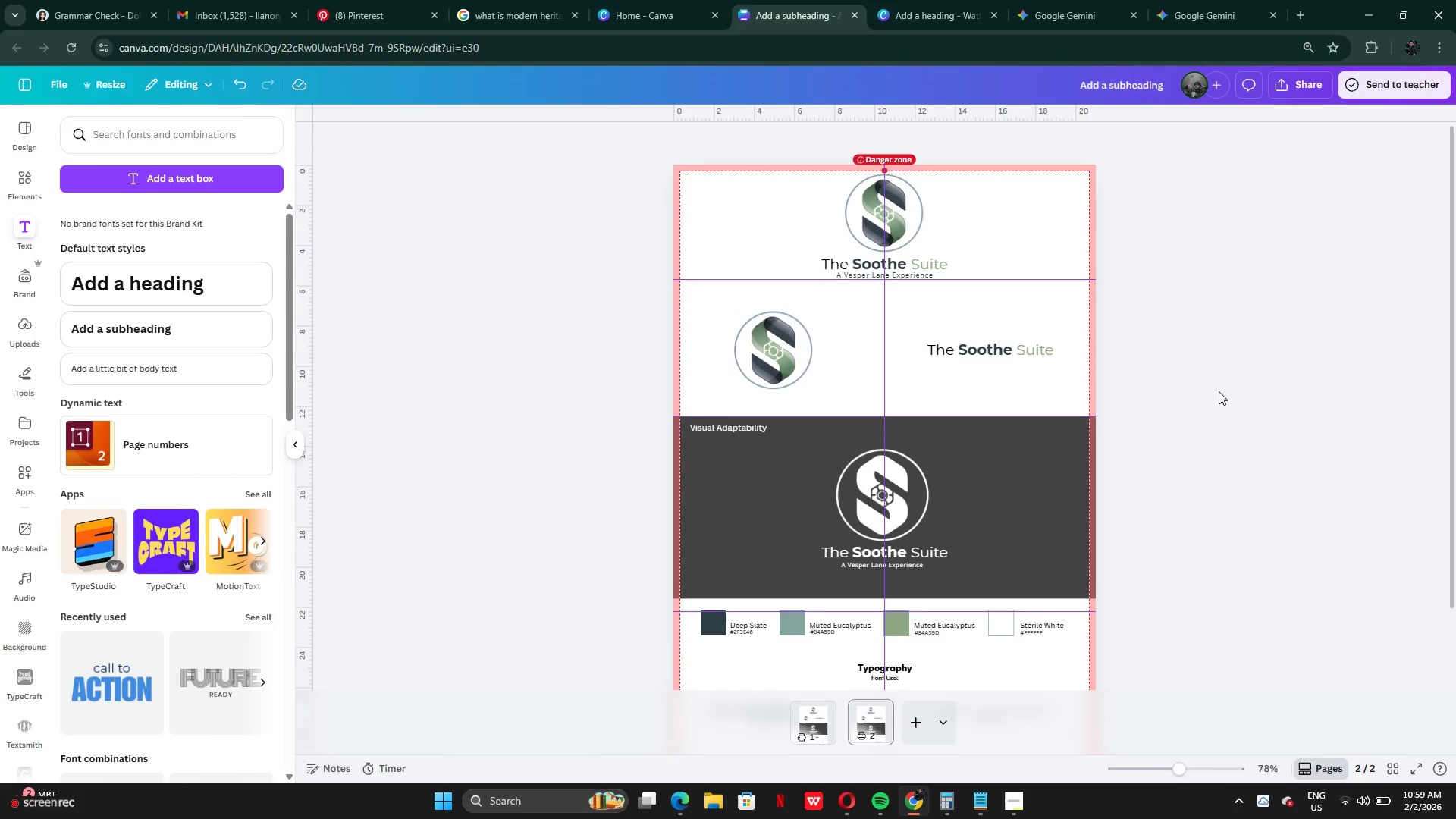 
scroll: coordinate [1210, 497], scroll_direction: up, amount: 3.0
 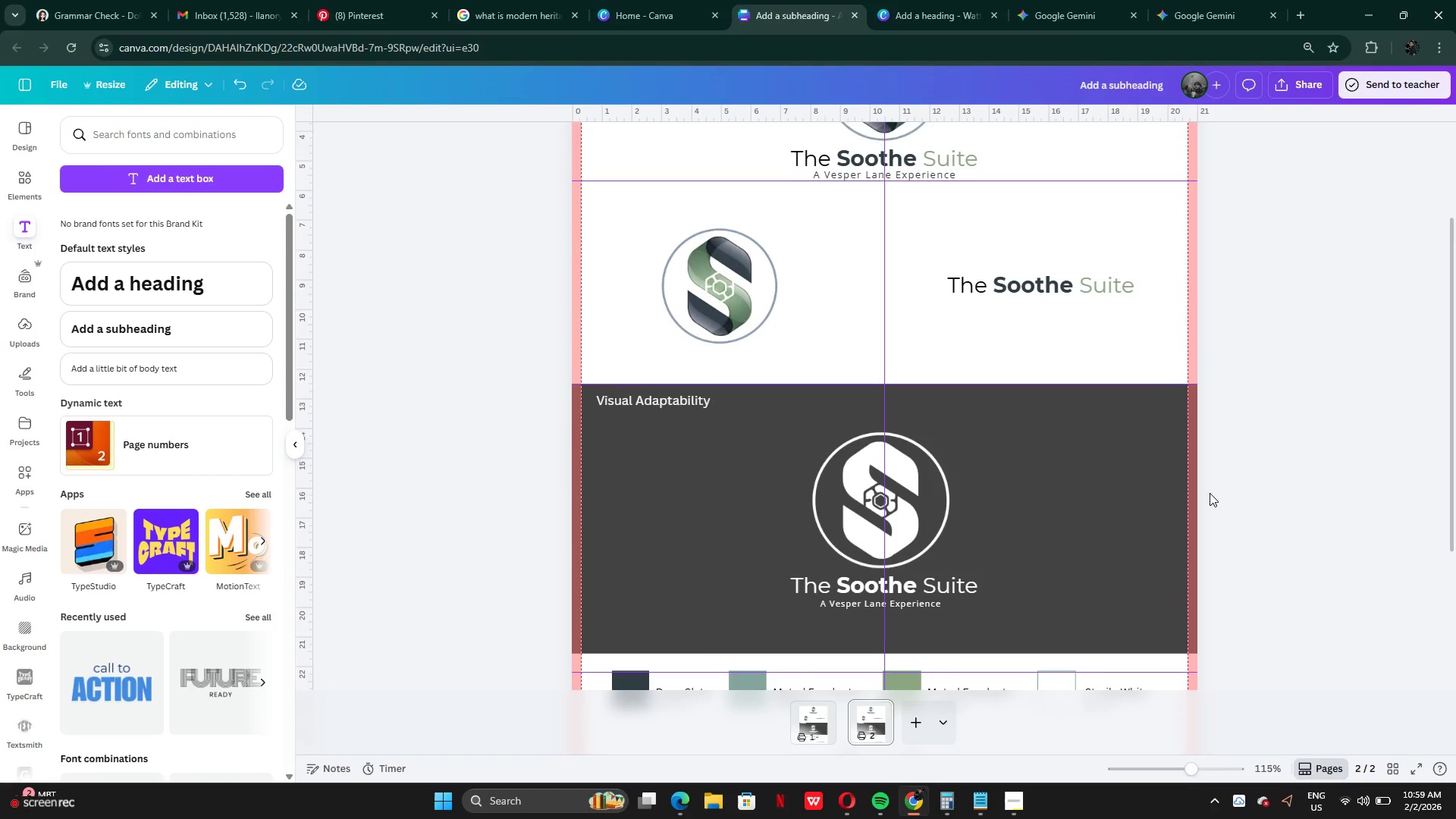 
scroll: coordinate [1210, 493], scroll_direction: down, amount: 1.0
 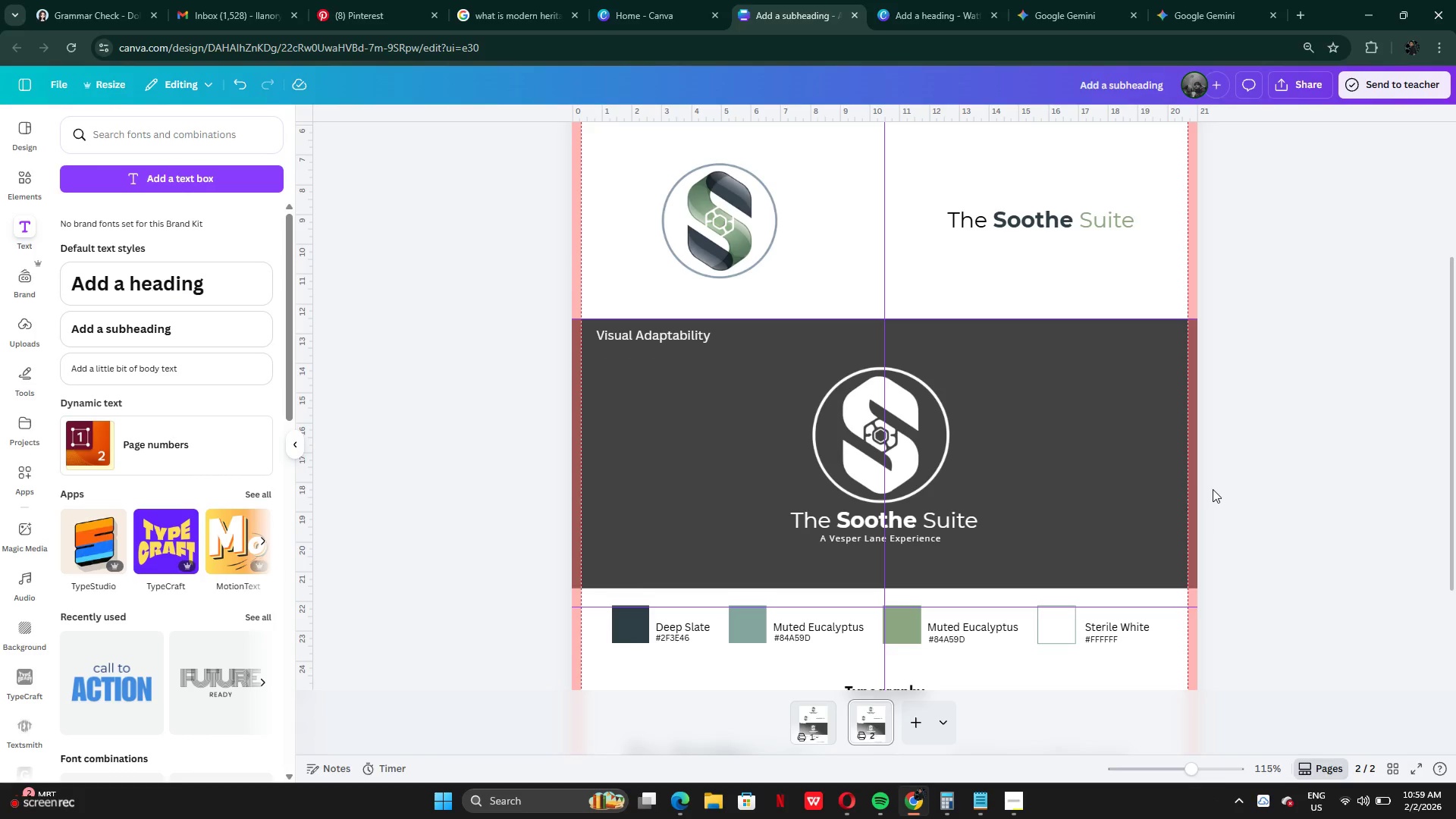 
wait(6.08)
 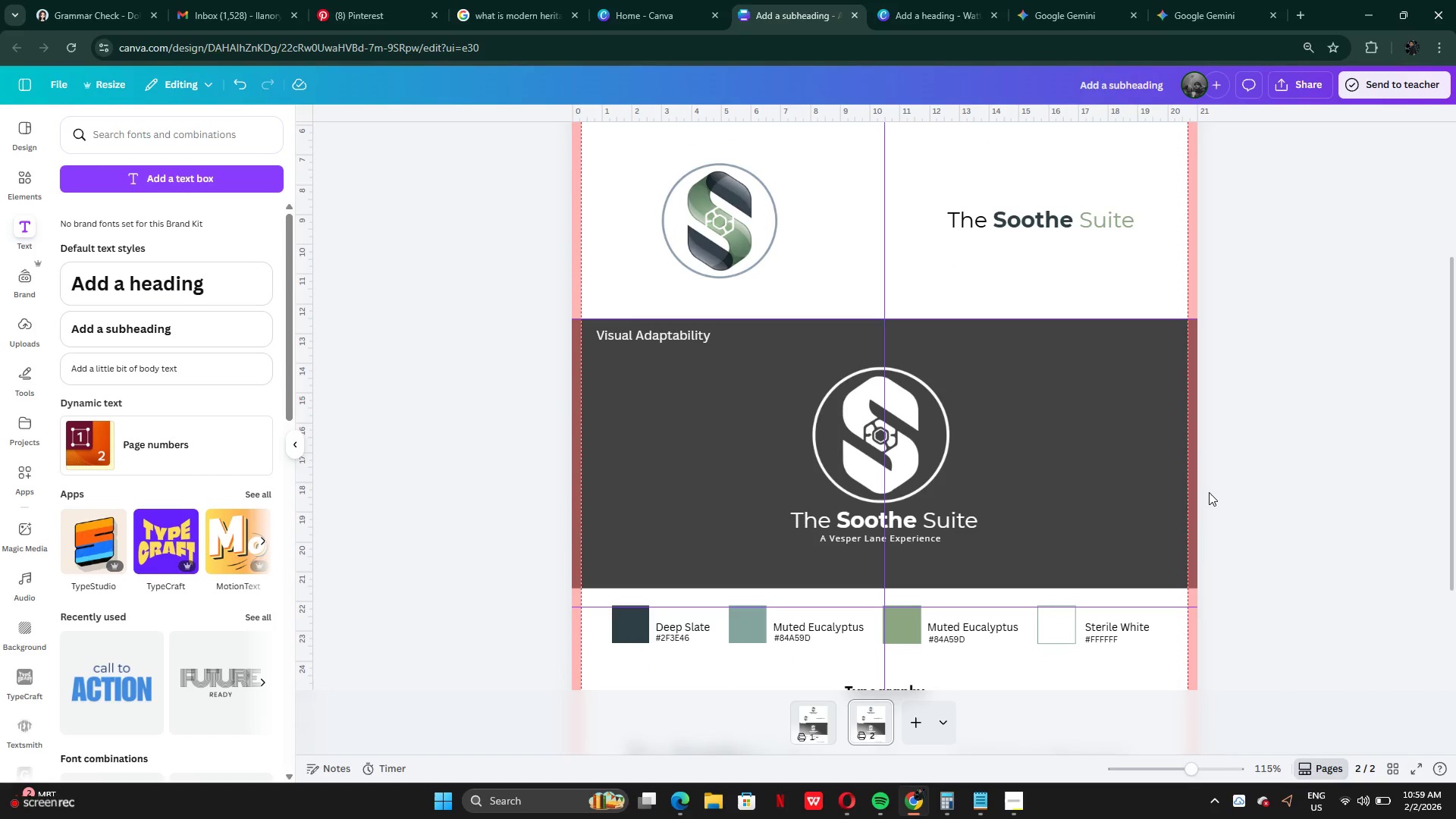 
scroll: coordinate [1244, 490], scroll_direction: down, amount: 2.0
 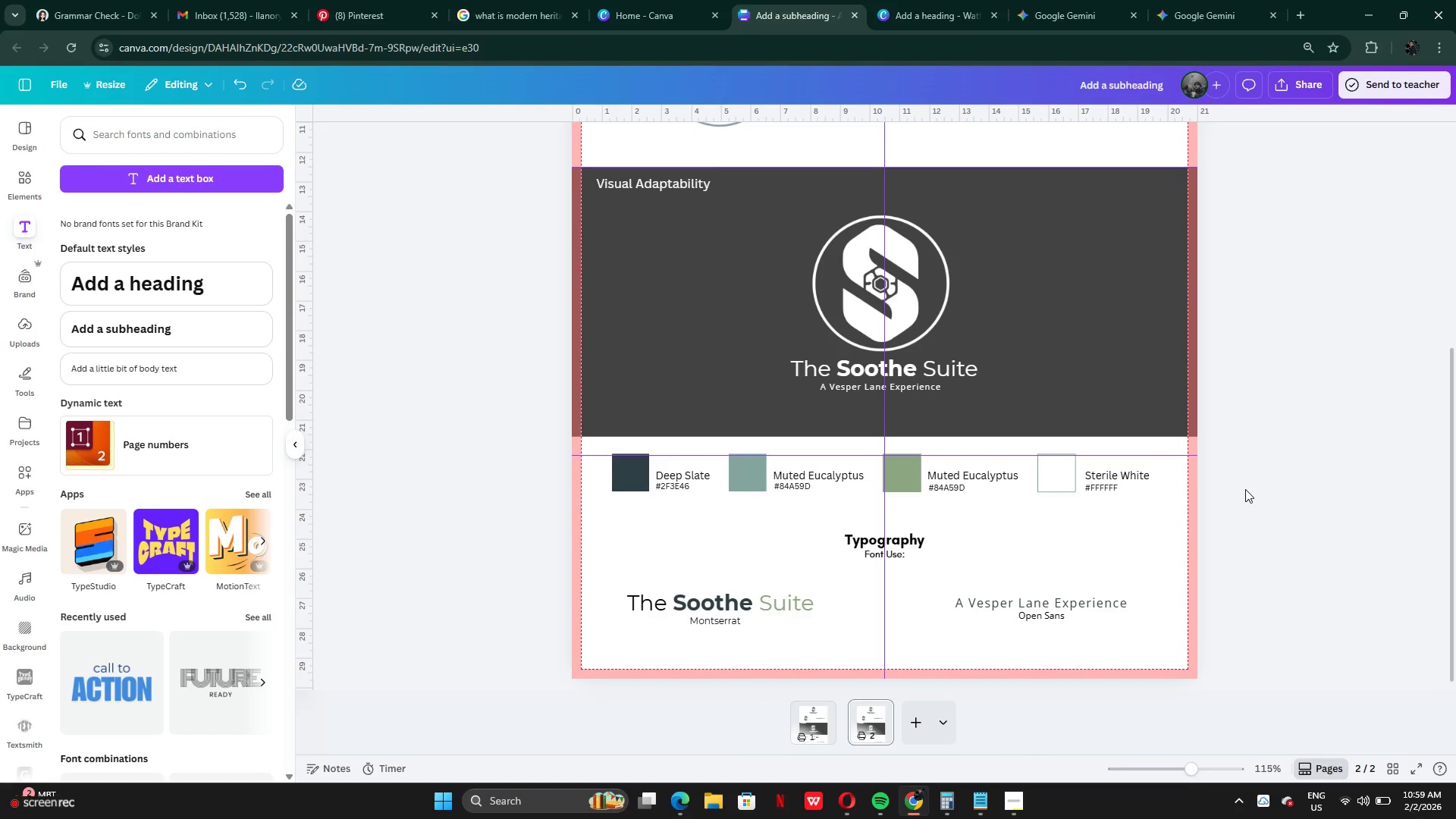 
scroll: coordinate [1183, 466], scroll_direction: up, amount: 9.0
 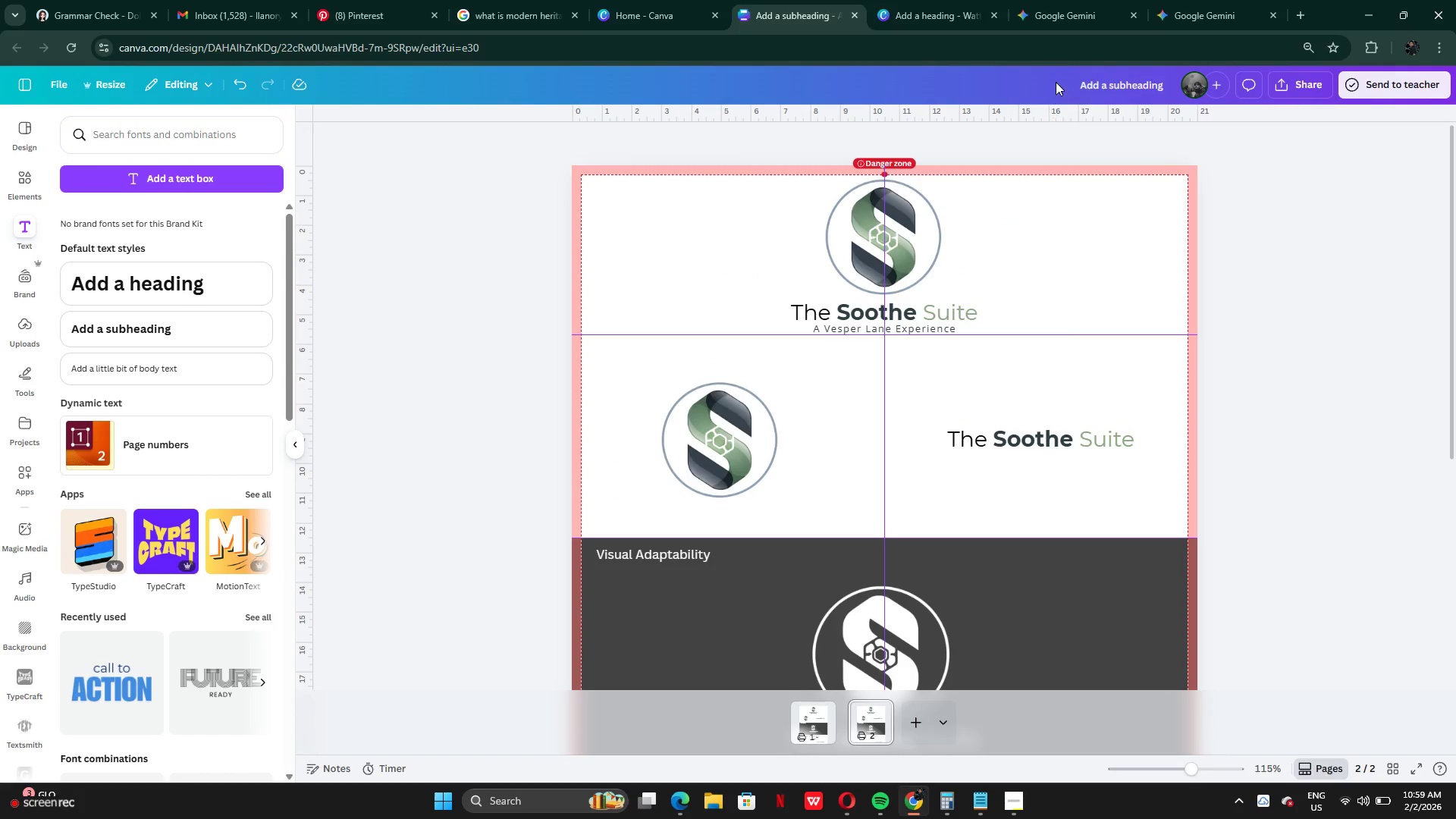 
mouse_move([1055, 30])
 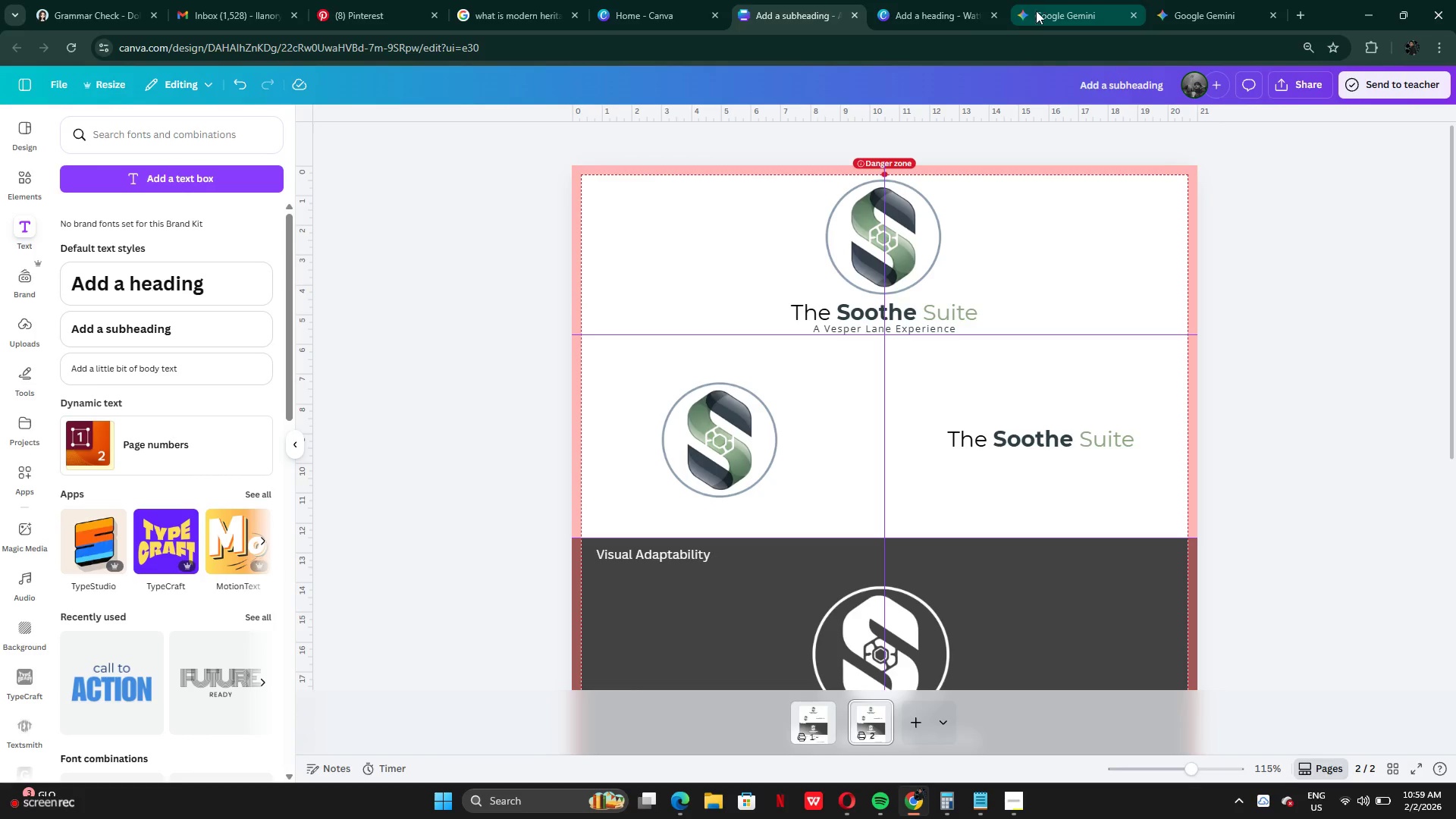 
left_click([952, 15])
 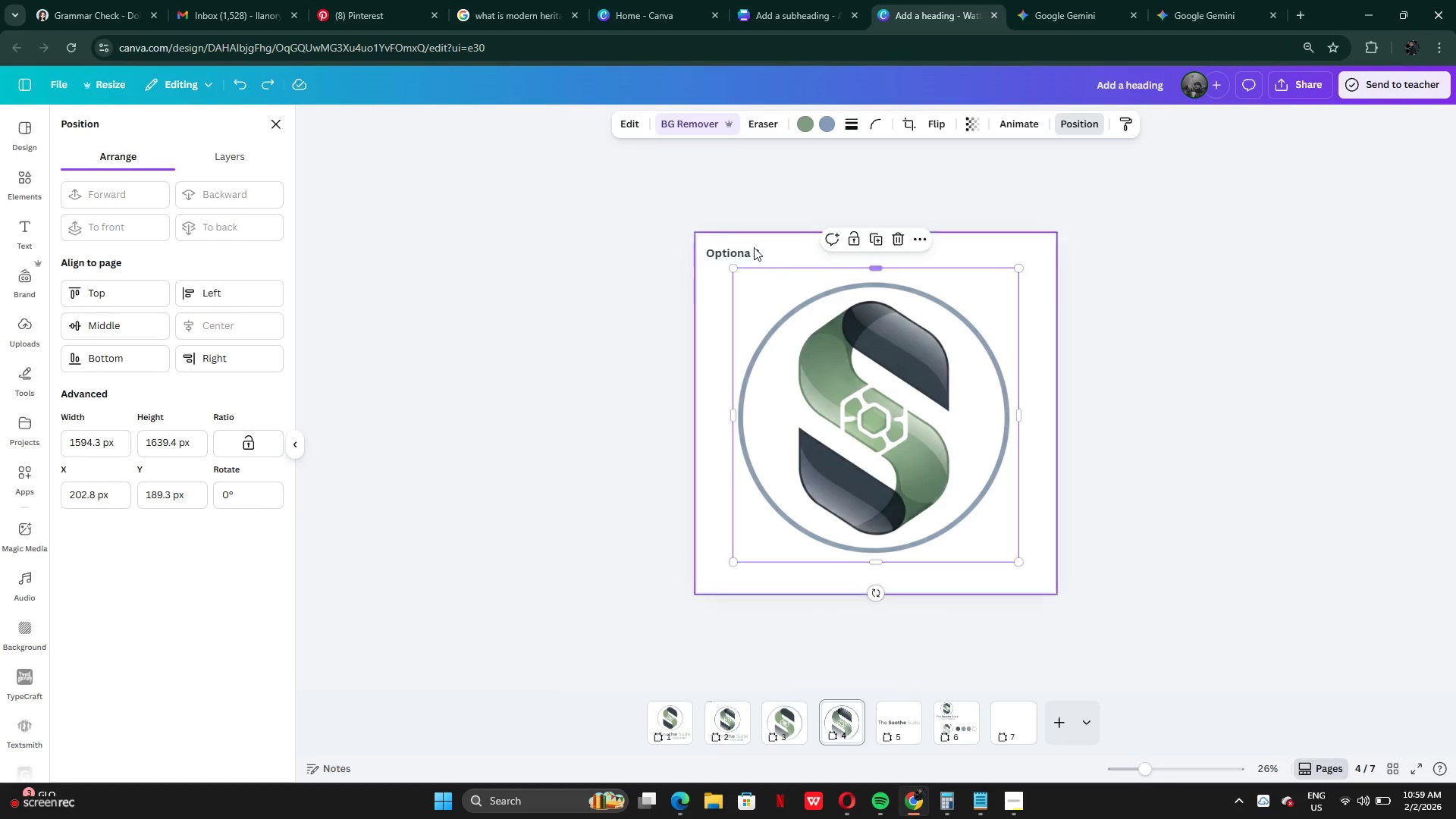 
left_click([747, 250])
 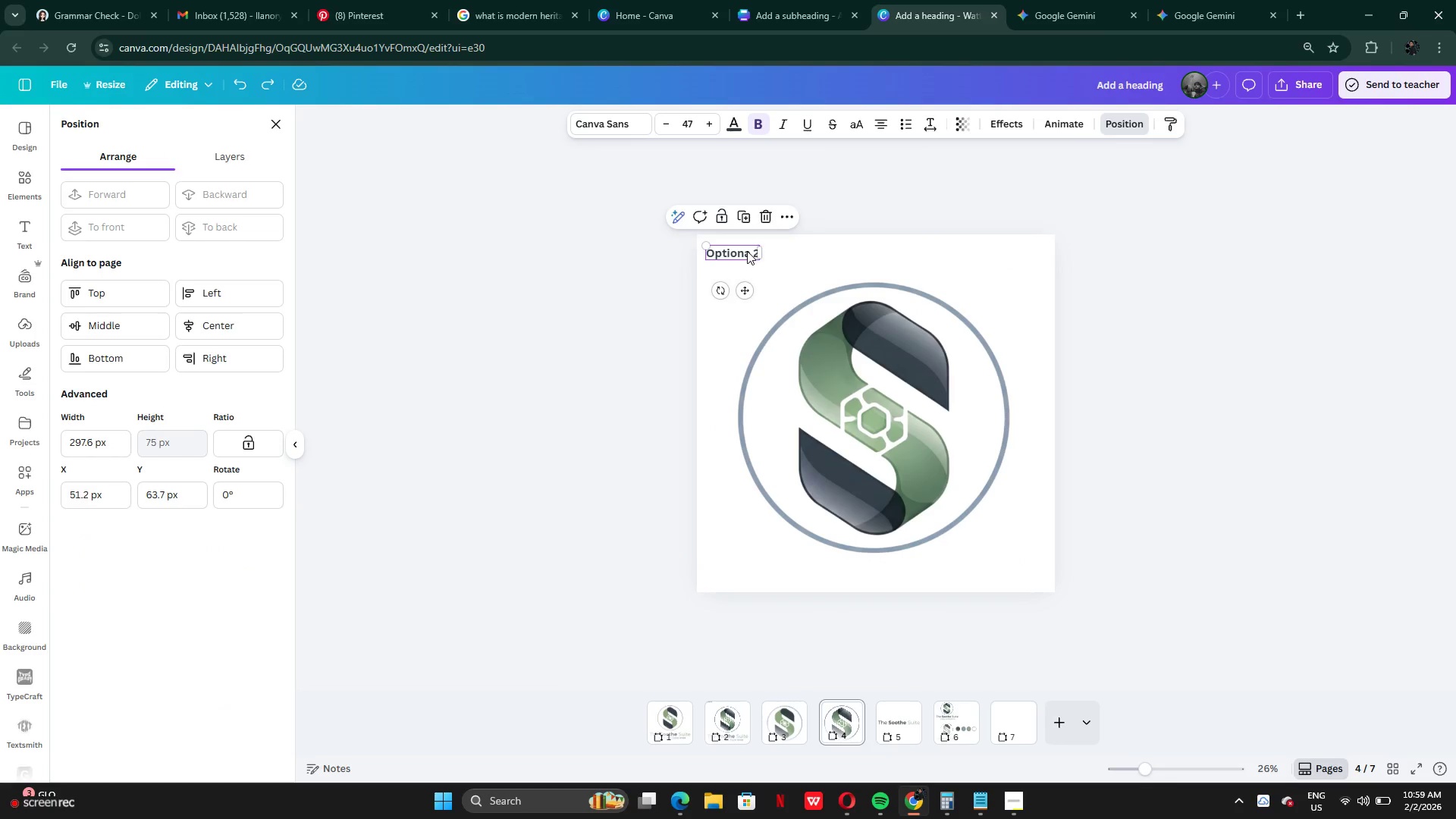 
key(Control+C)
 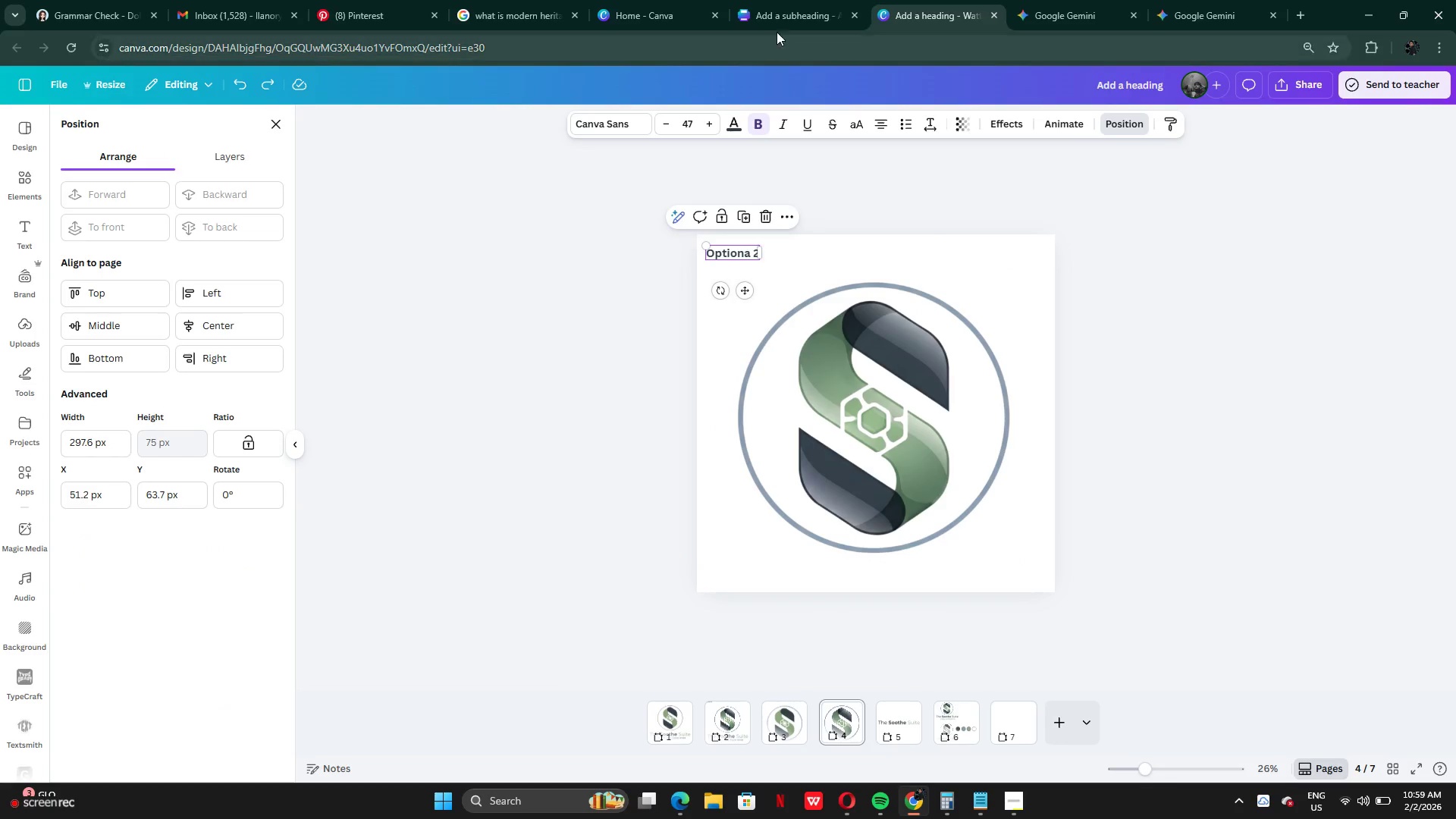 
left_click([783, 16])
 